 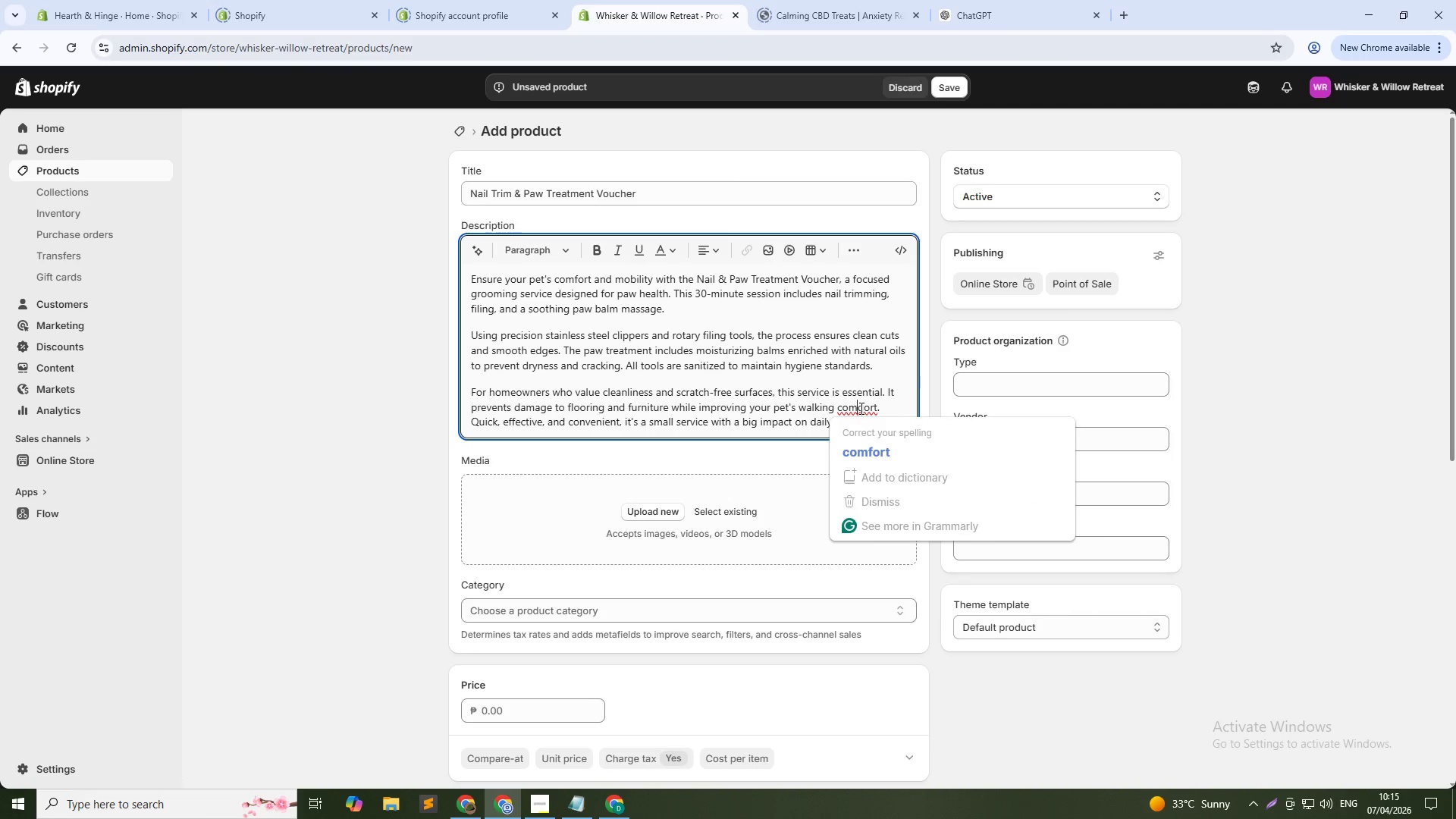 
left_click([871, 446])
 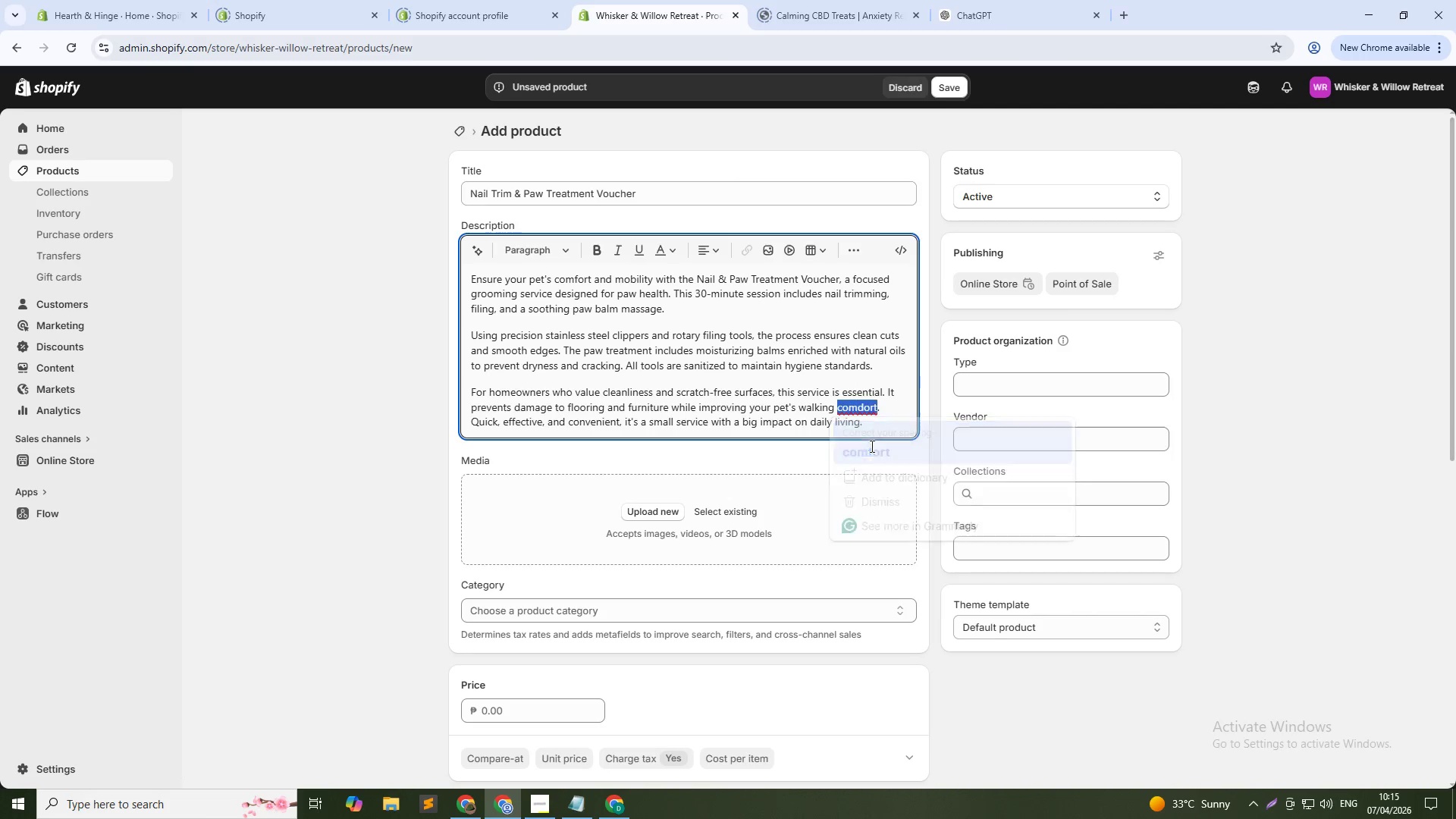 
key(Unknown)
 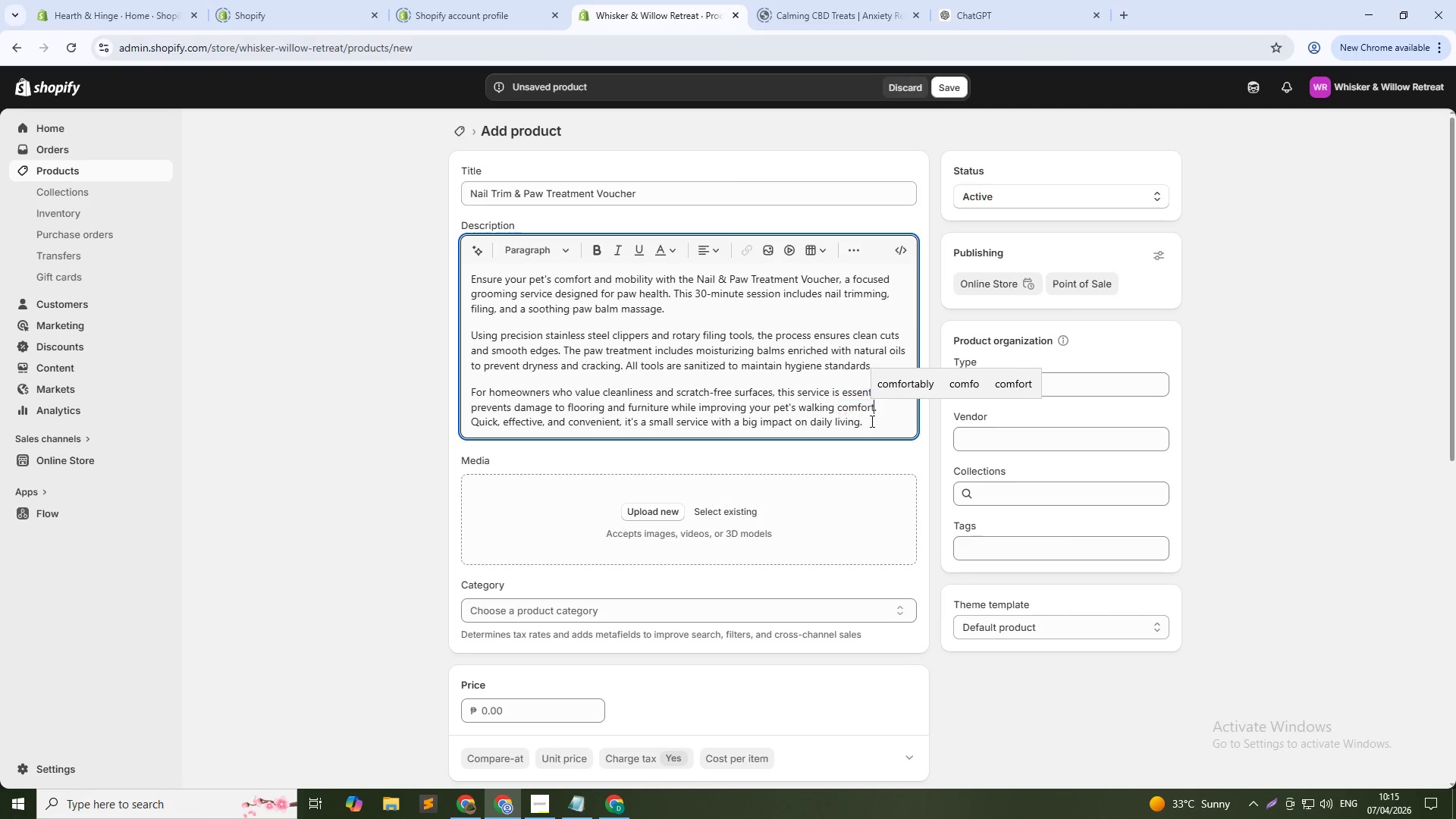 
key(Unknown)
 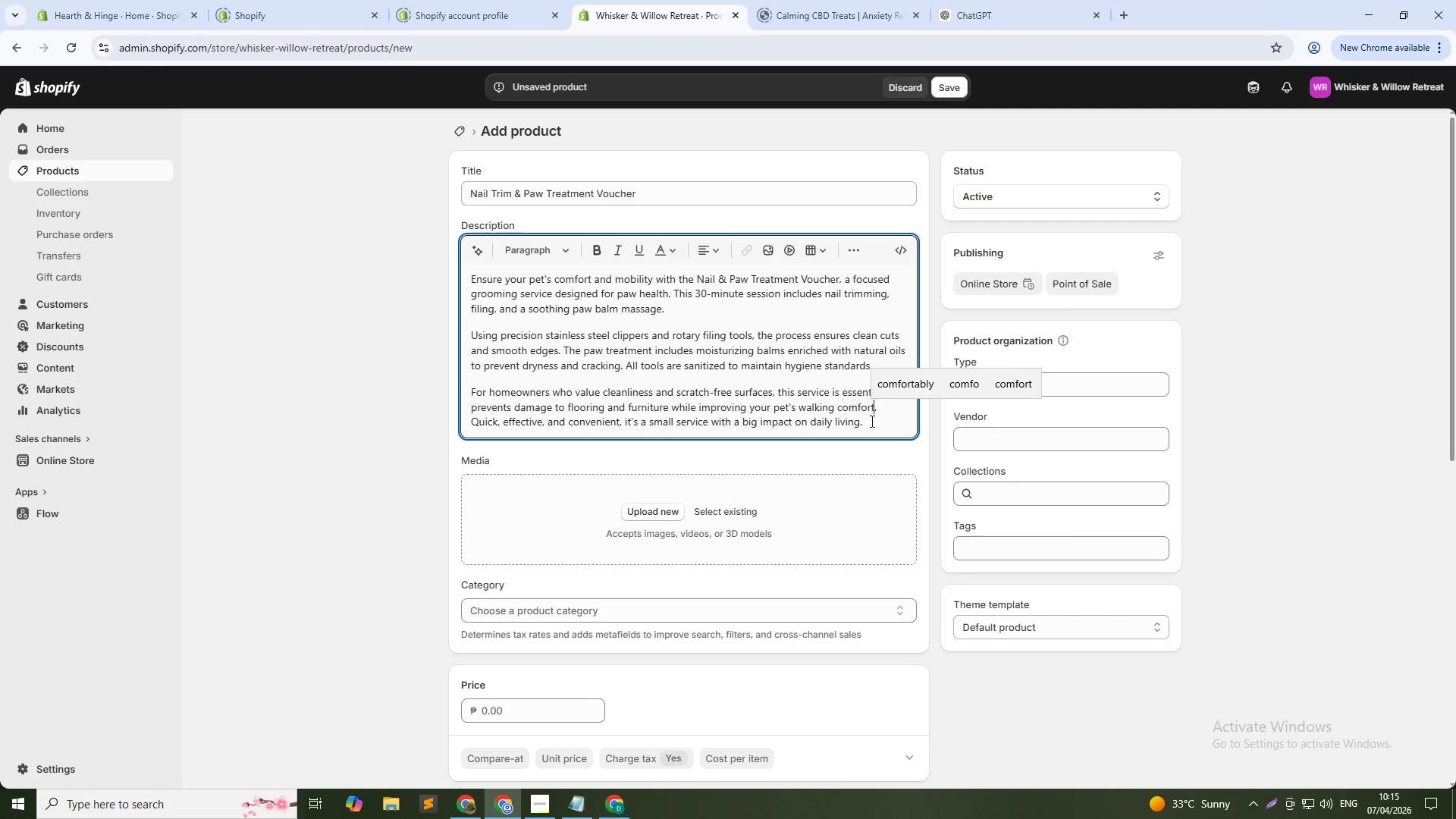 
key(Unknown)
 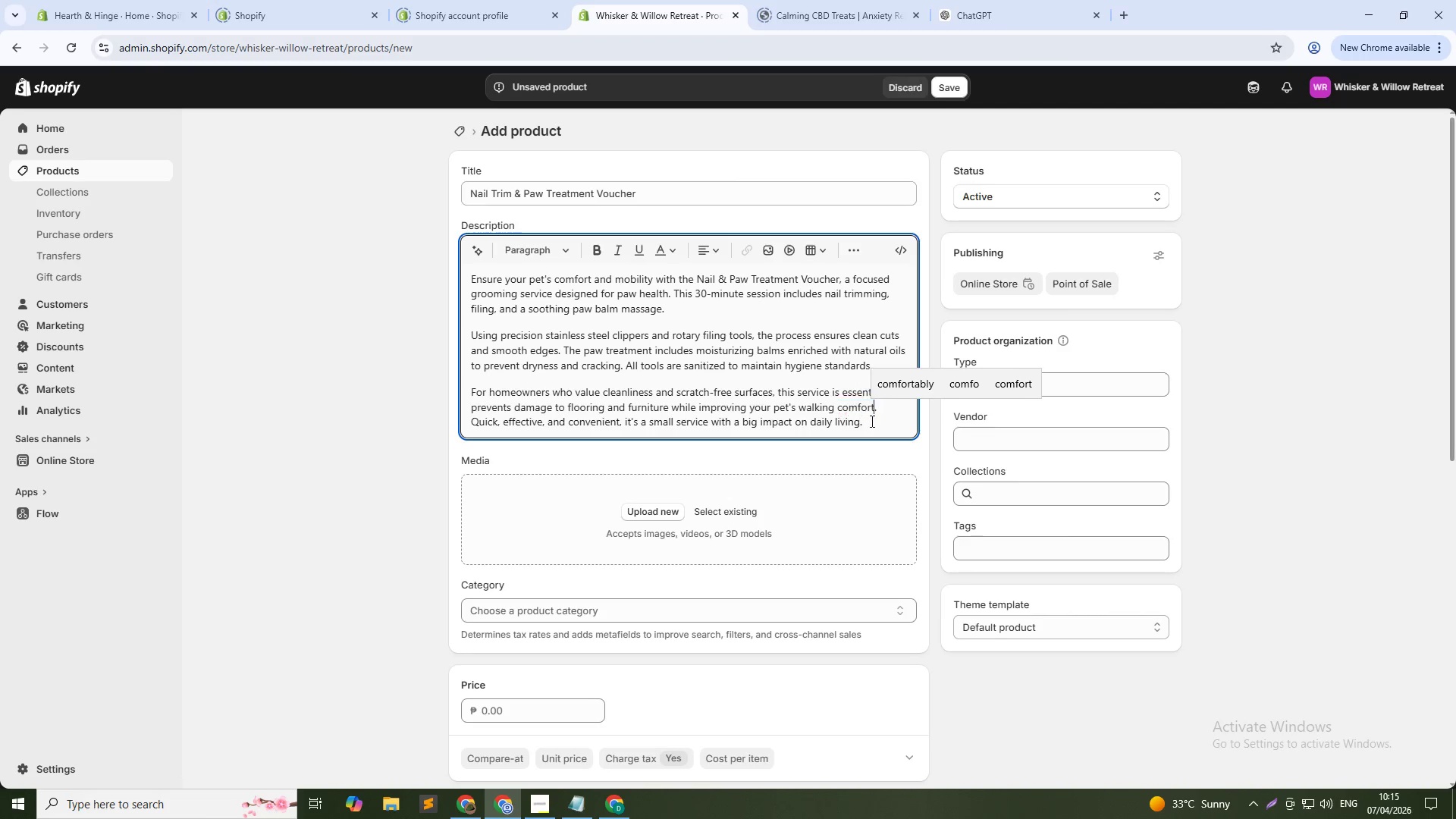 
key(Unknown)
 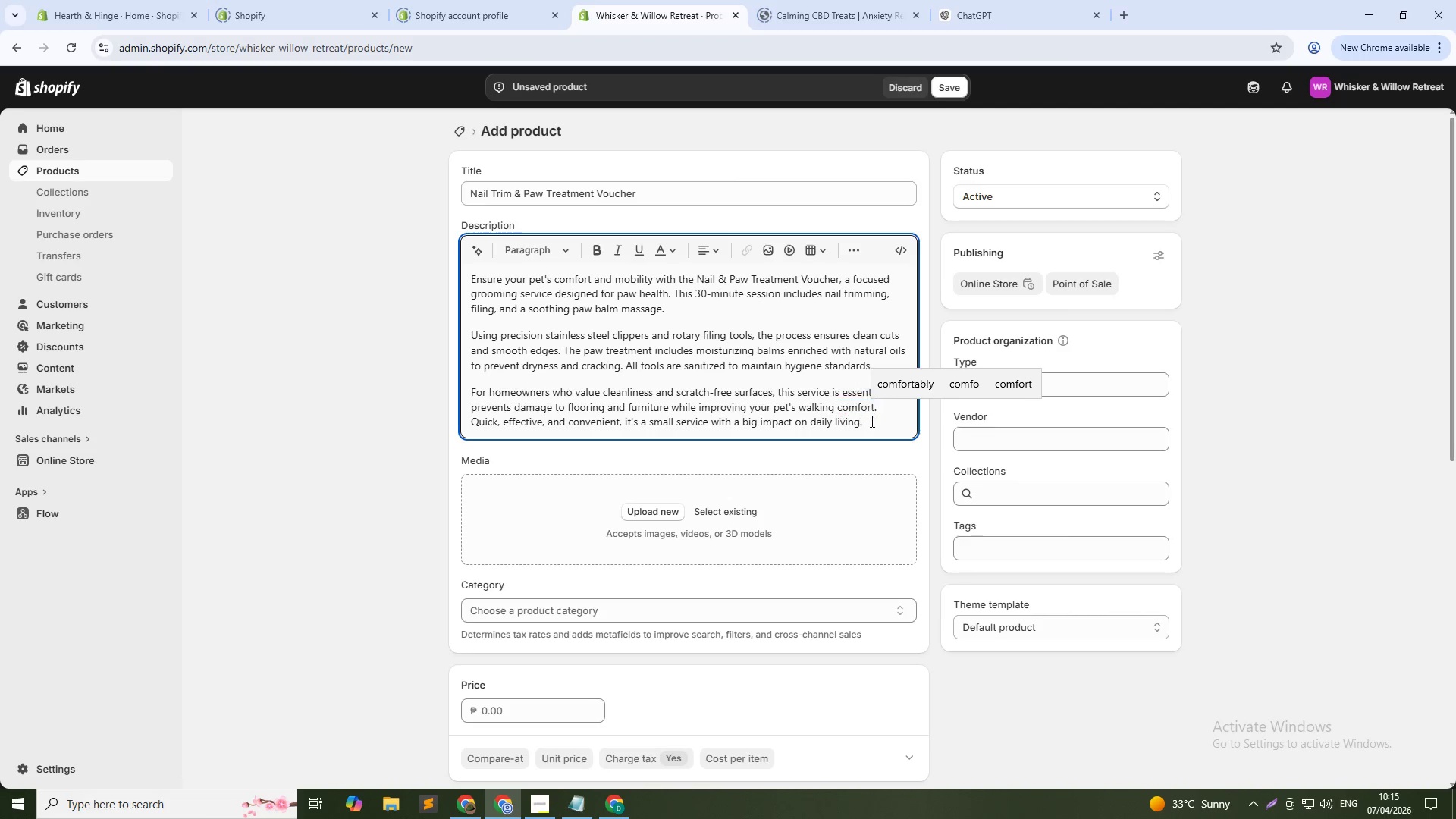 
key(Unknown)
 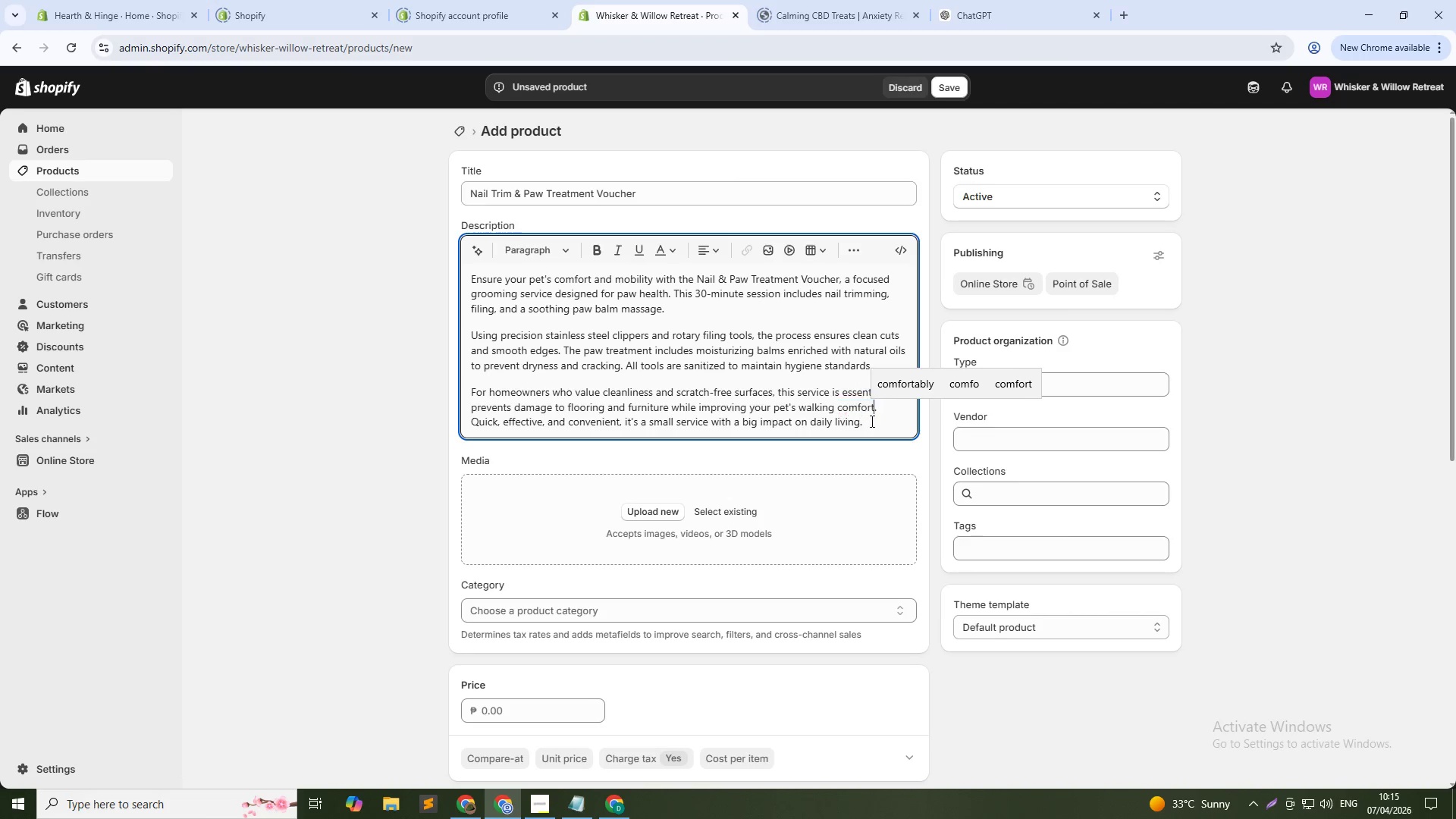 
key(Unknown)
 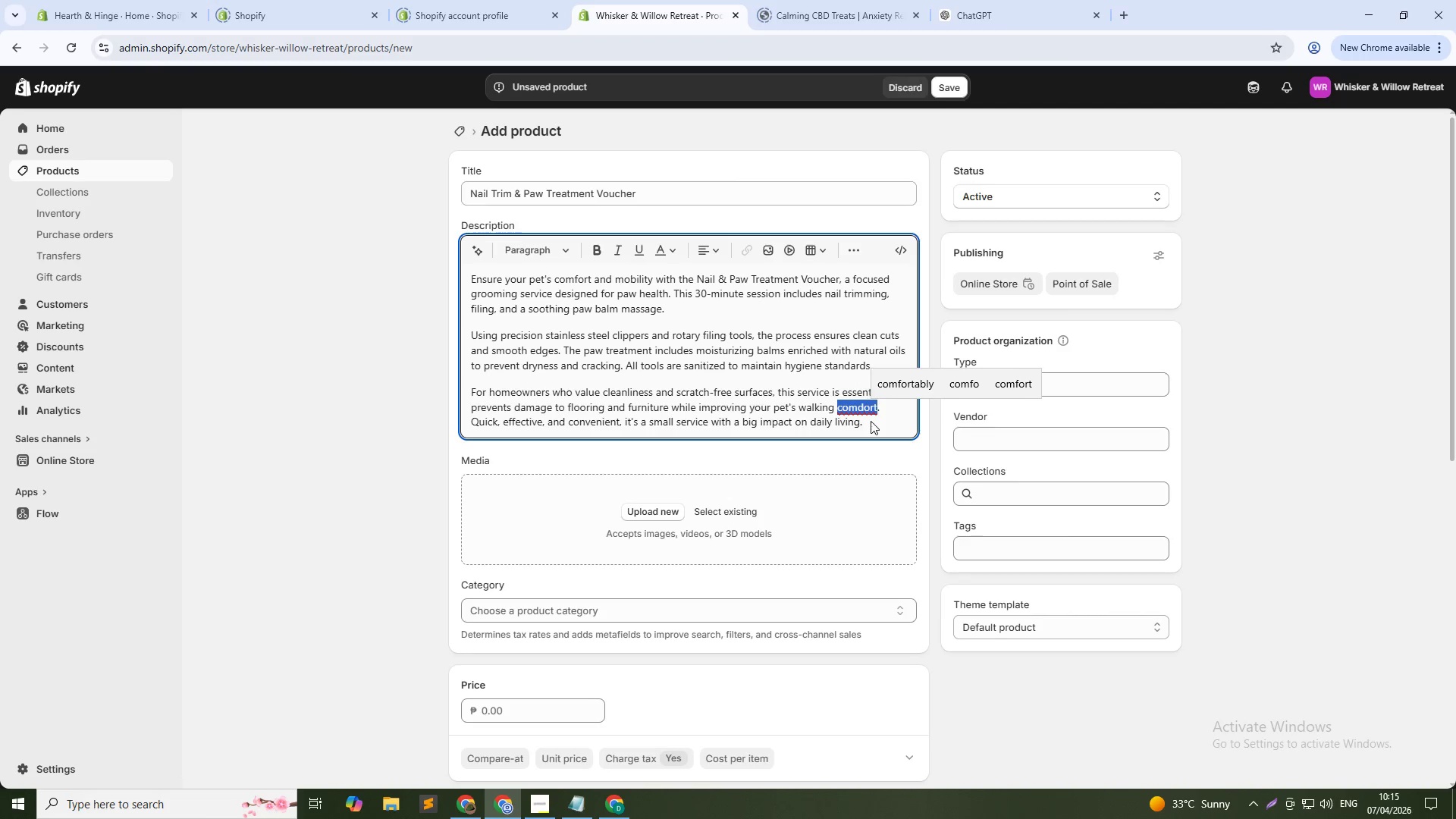 
key(Unknown)
 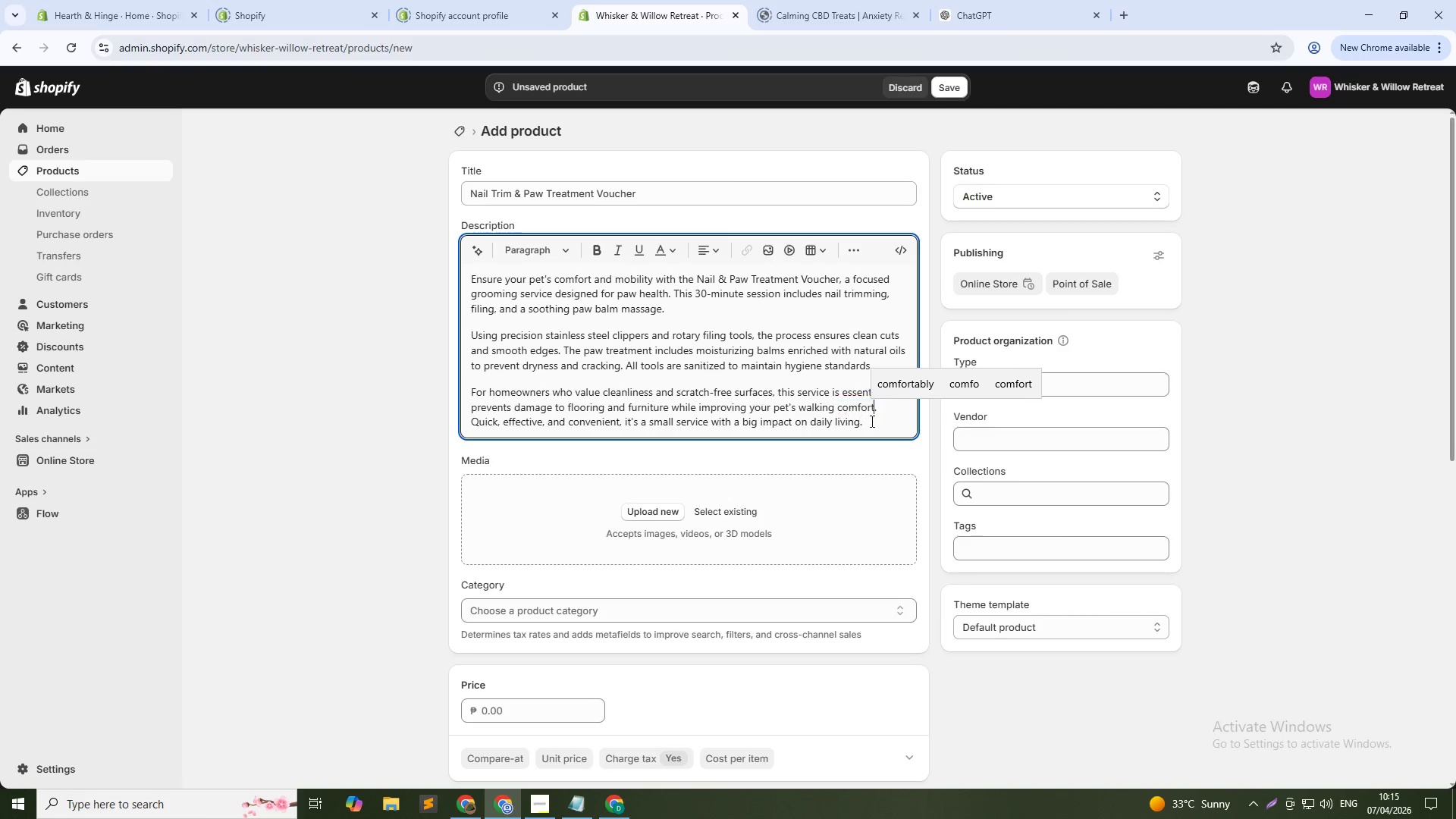 
left_click([871, 421])
 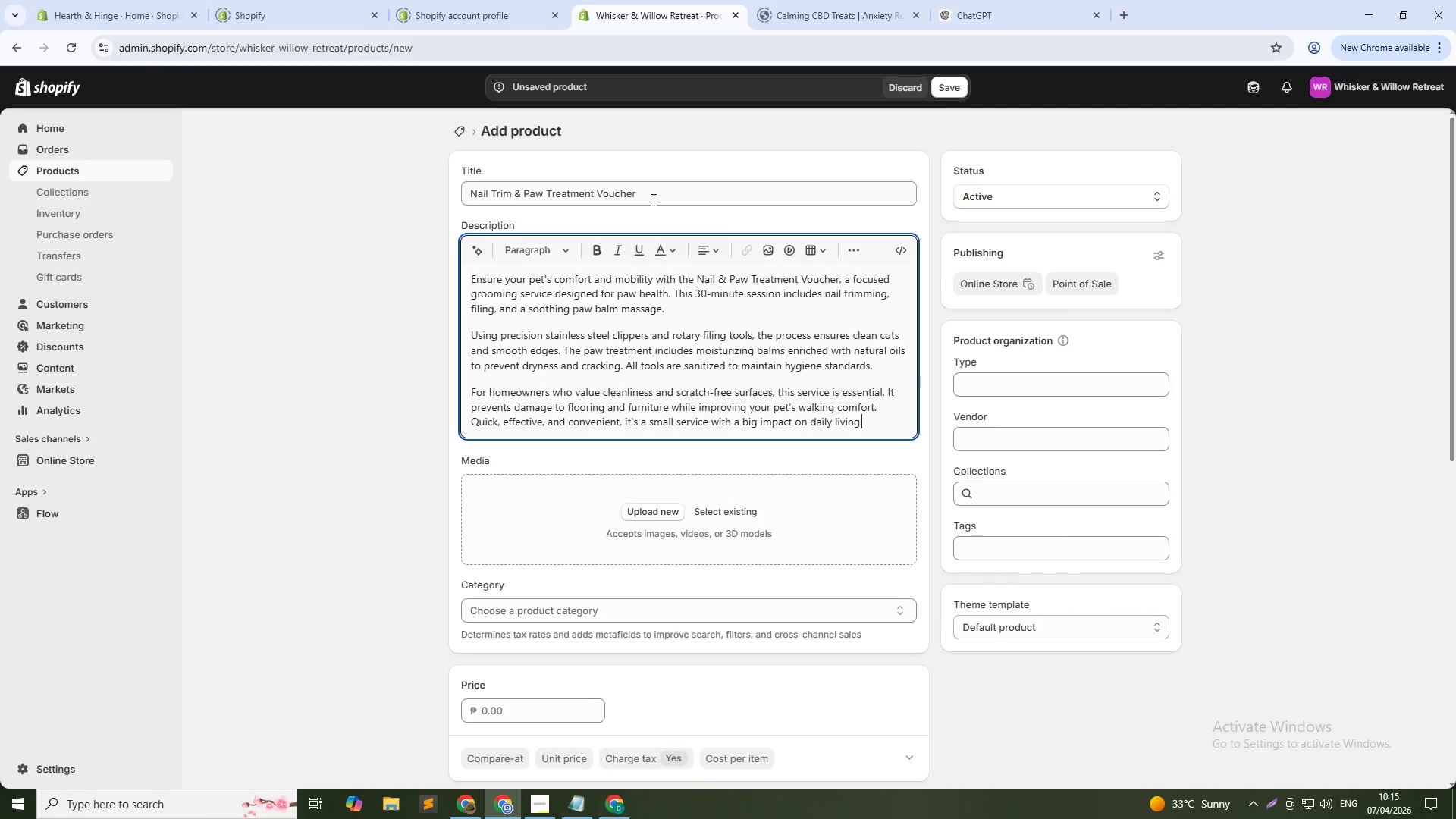 
double_click([652, 199])
 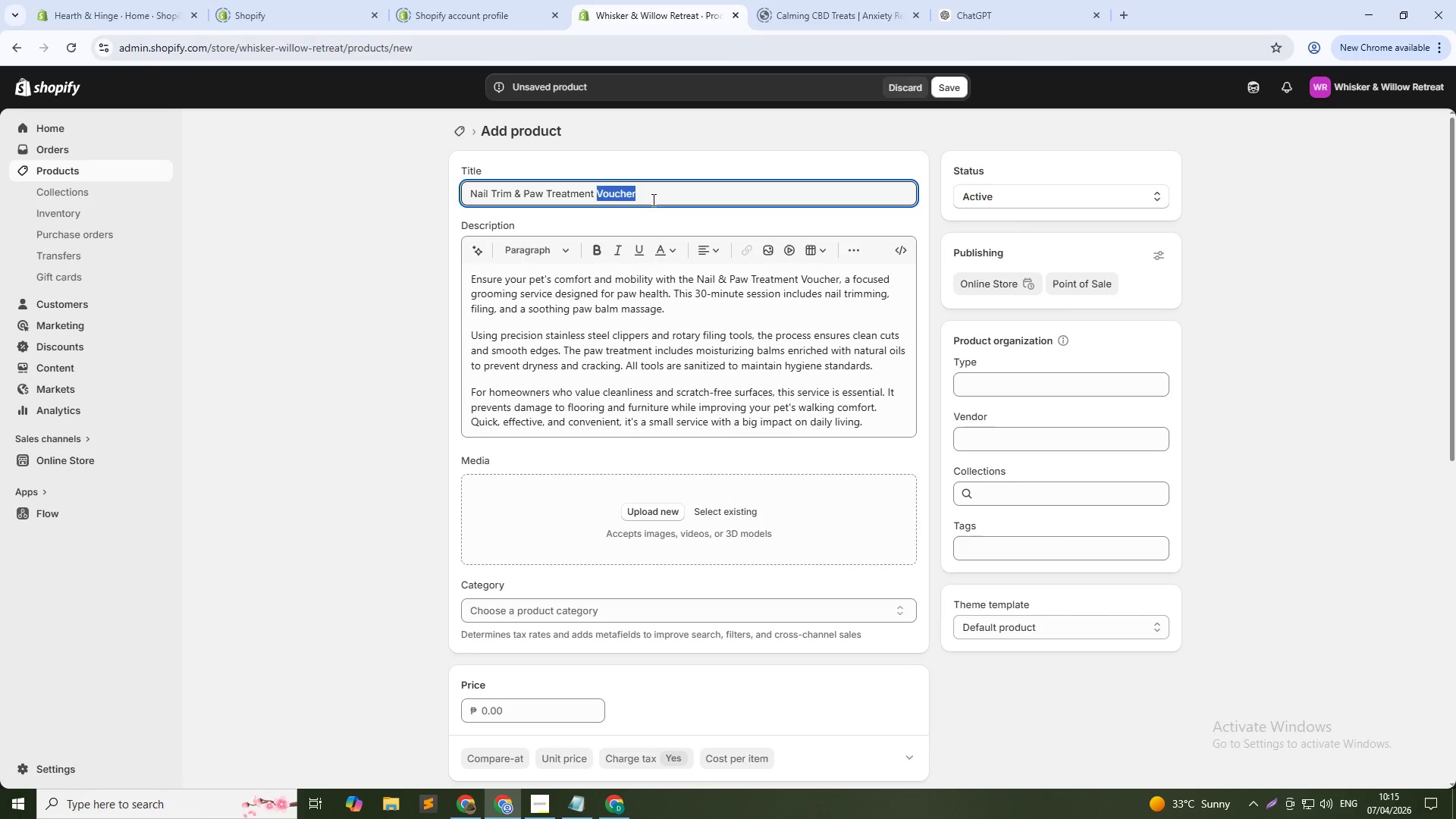 
triple_click([652, 199])
 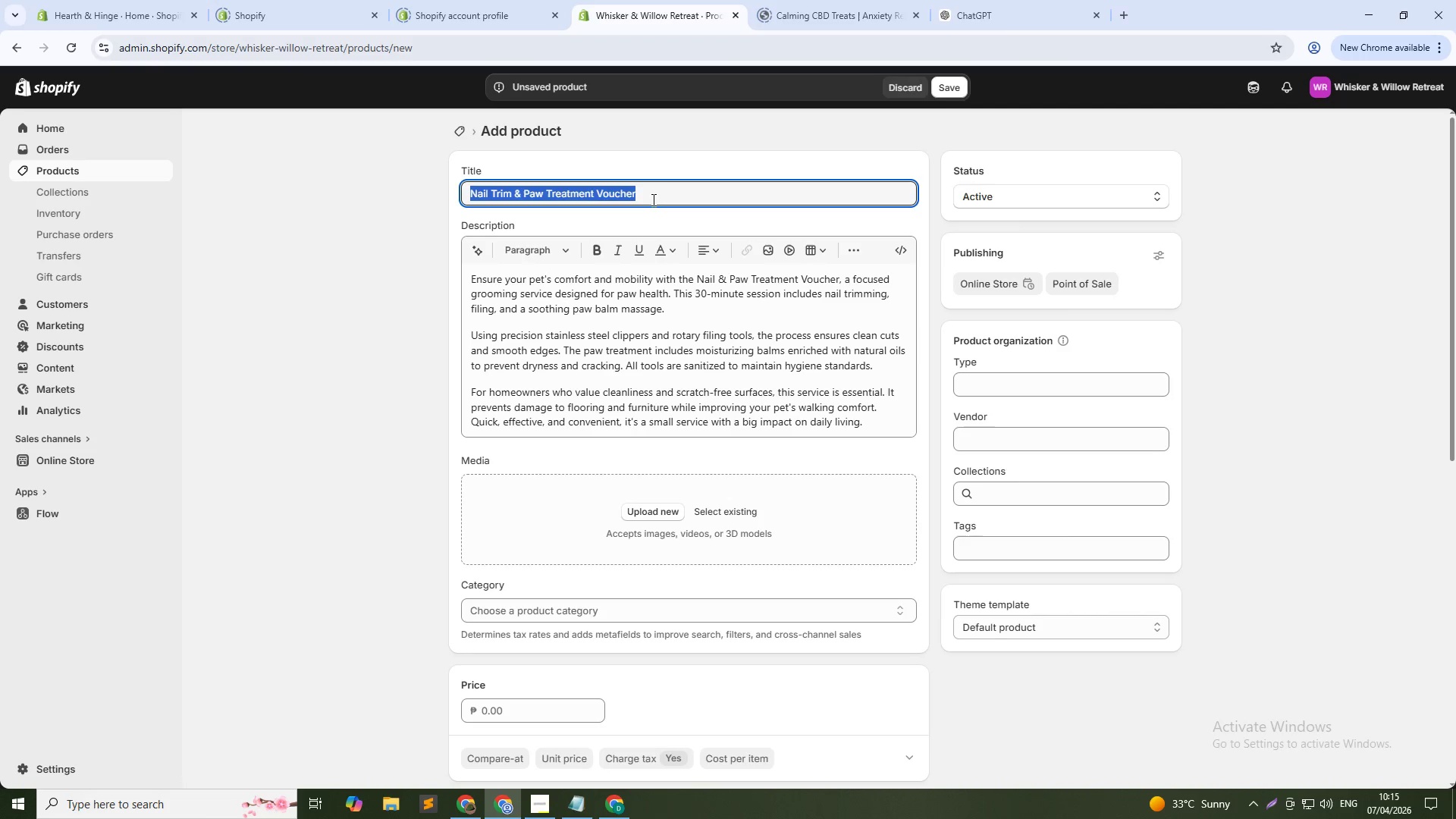 
key(Control+C)
 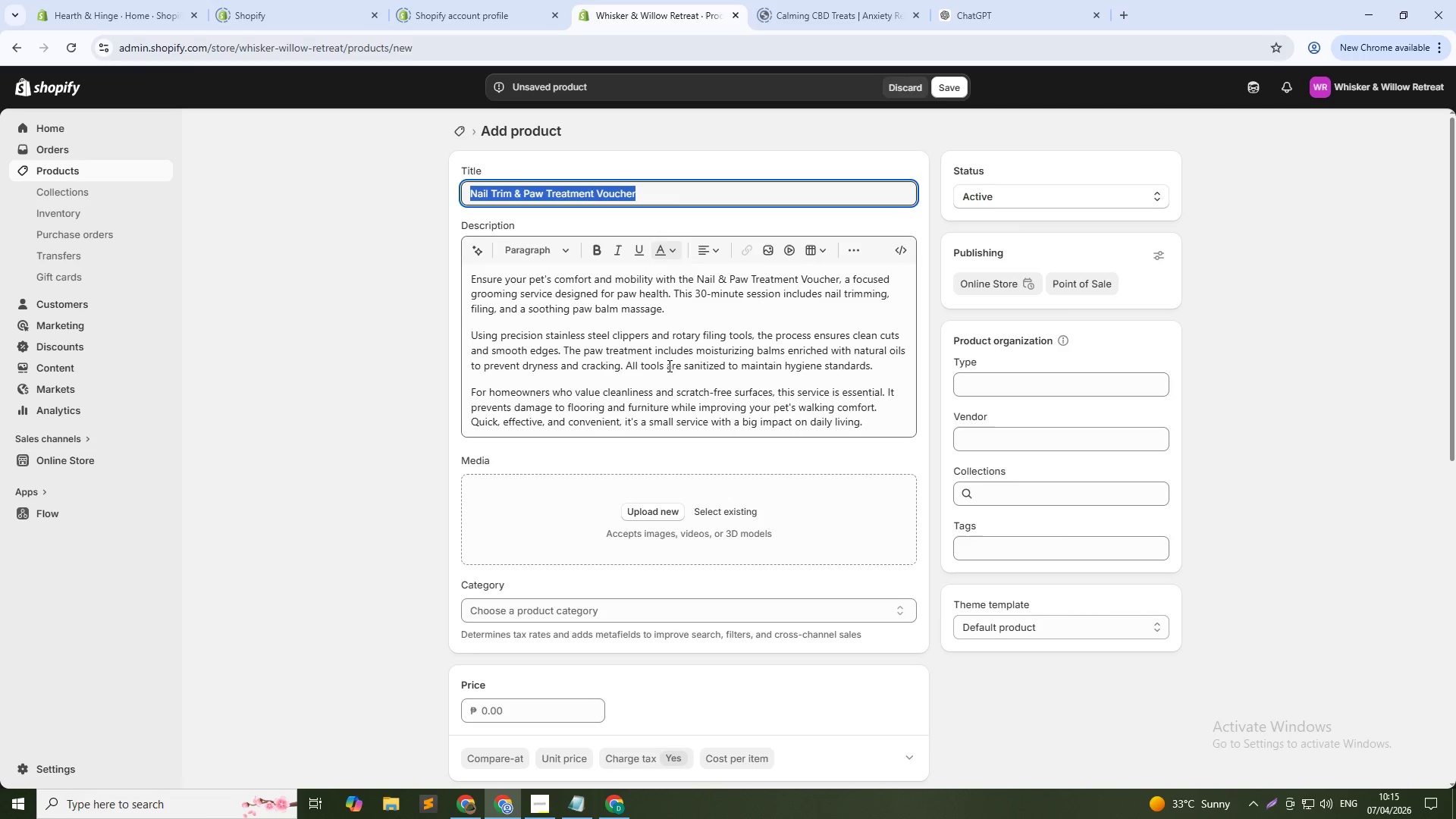 
key(Control+C)
 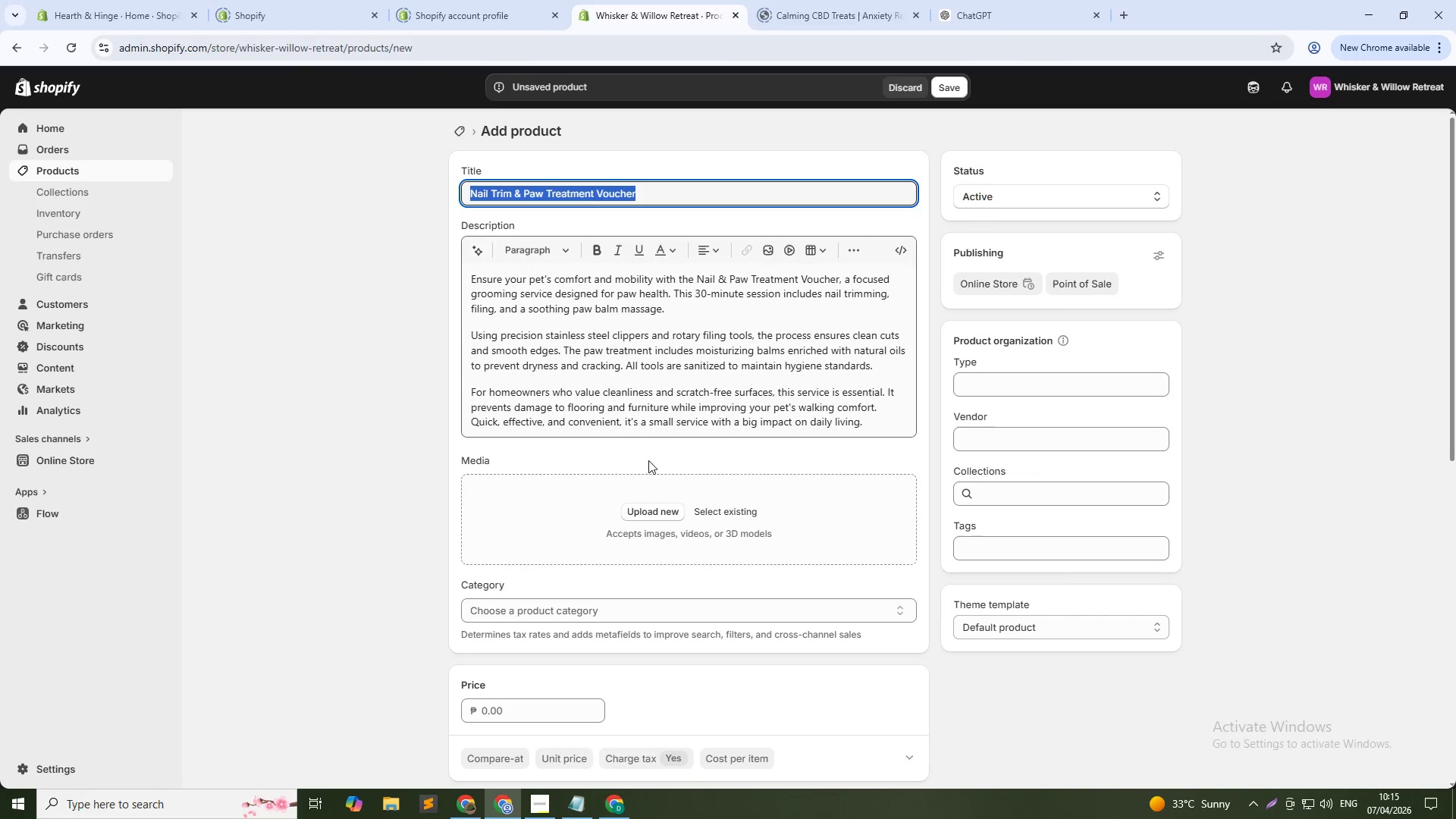 
key(Control+C)
 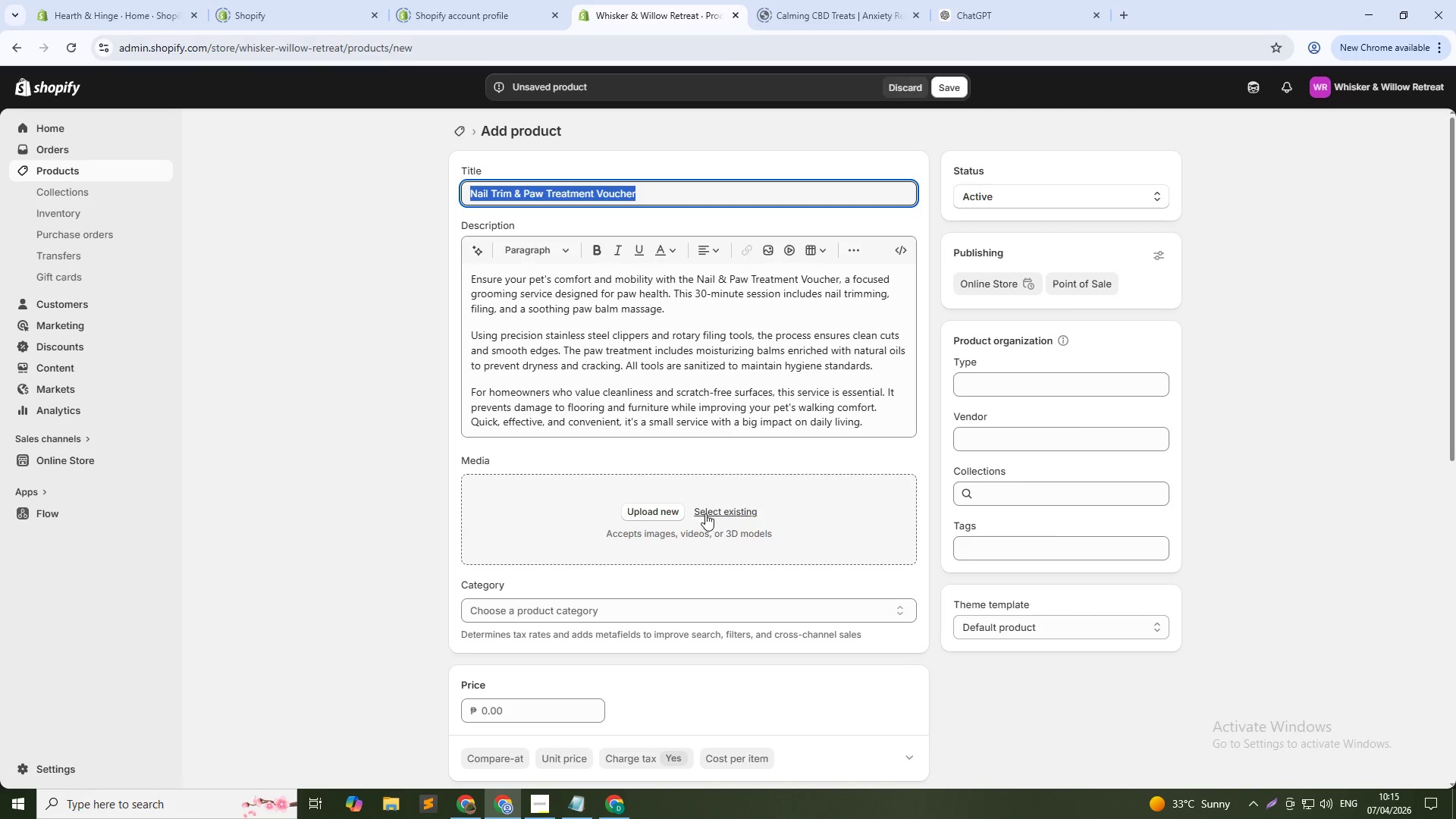 
left_click([705, 513])
 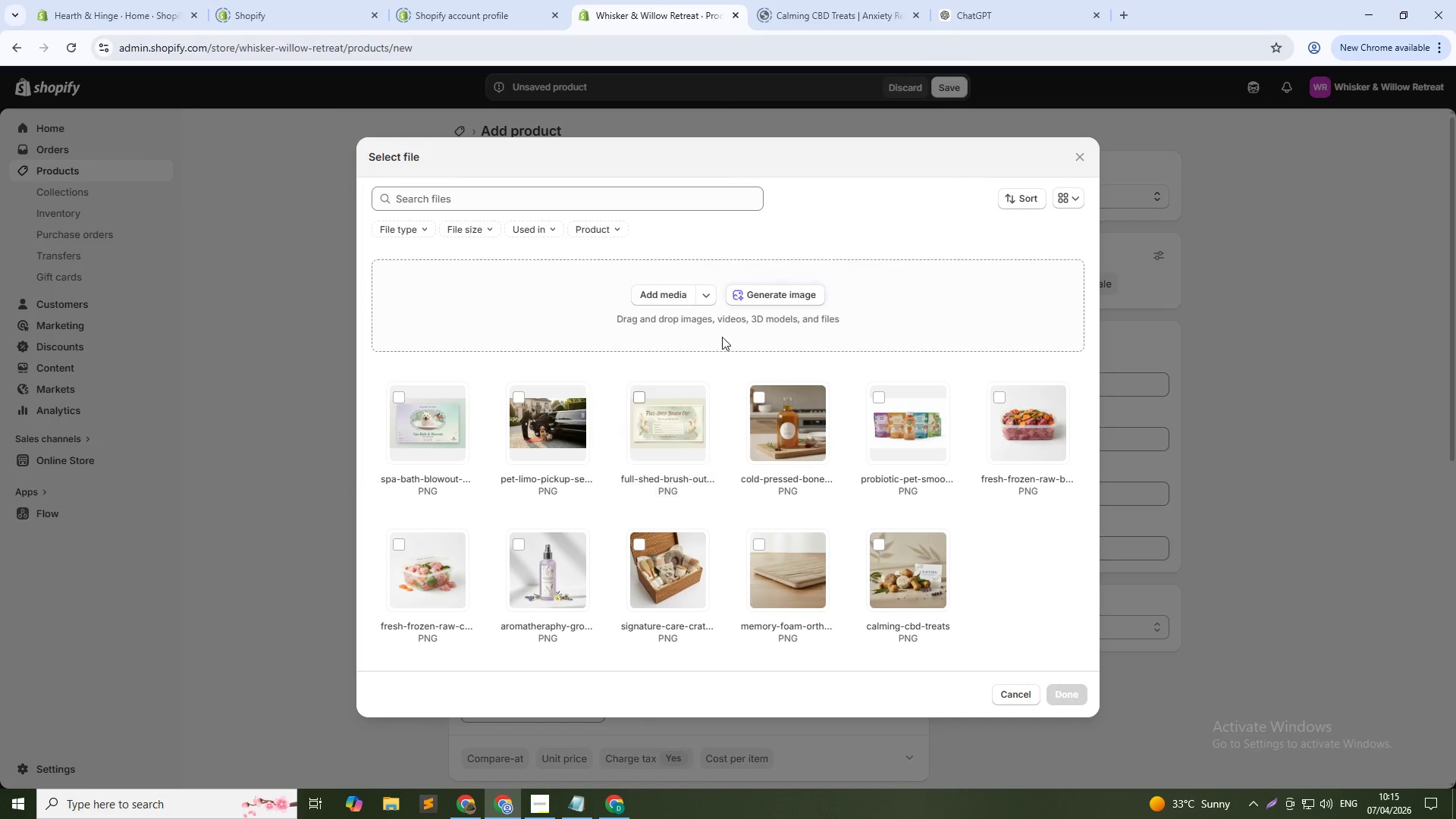 
left_click([753, 301])
 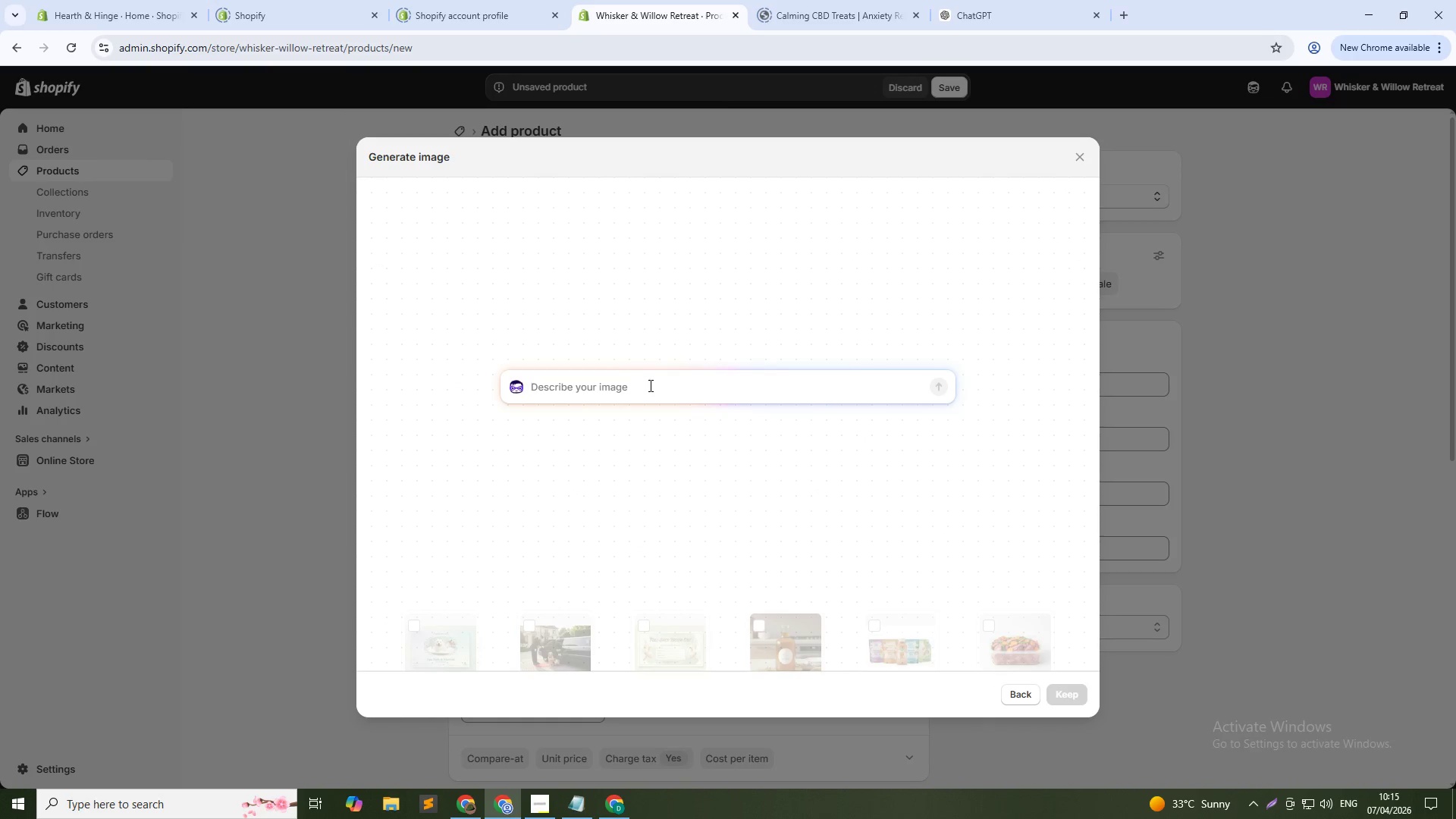 
key(Control+V)
 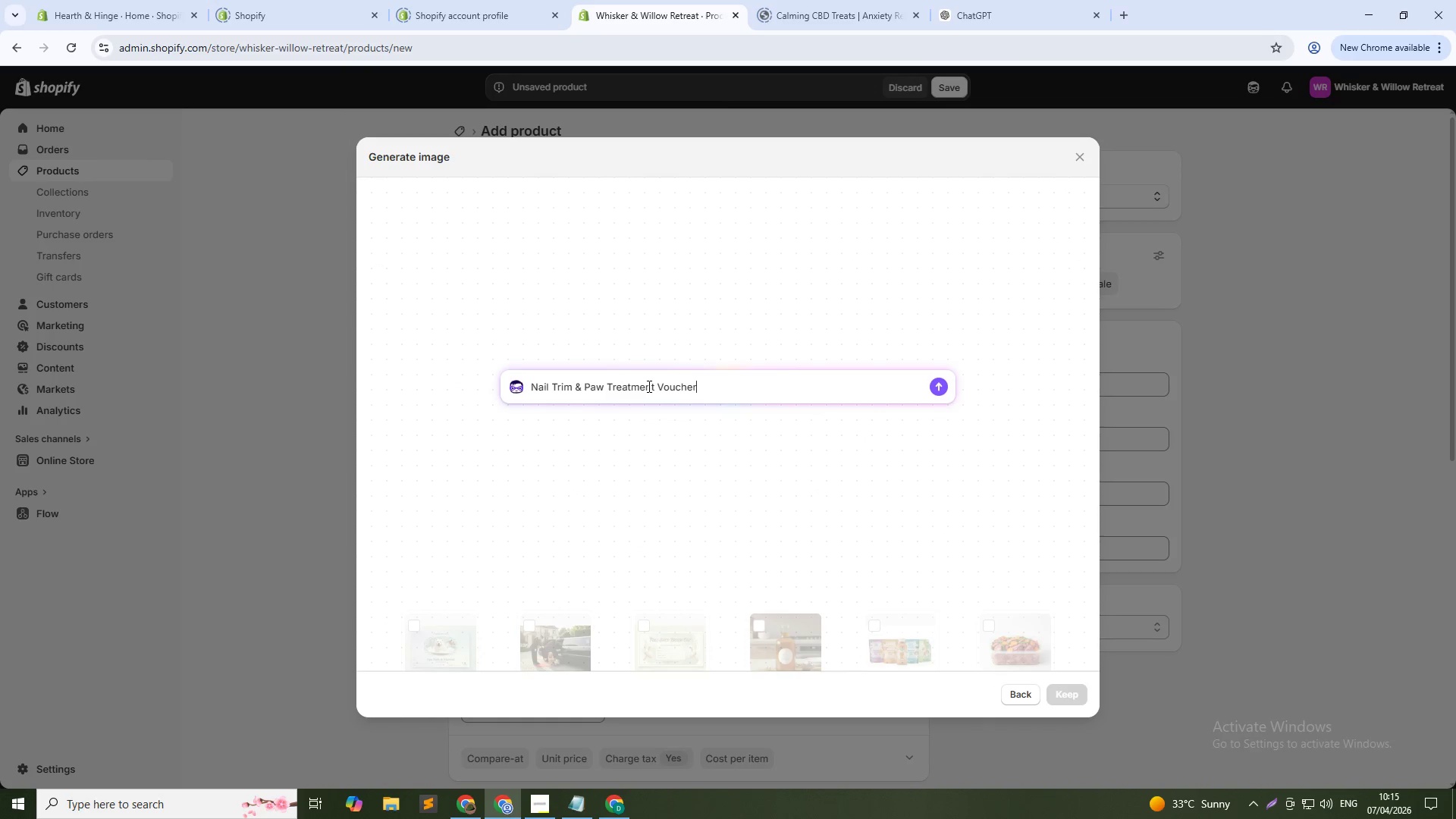 
key(NumpadEnter)
 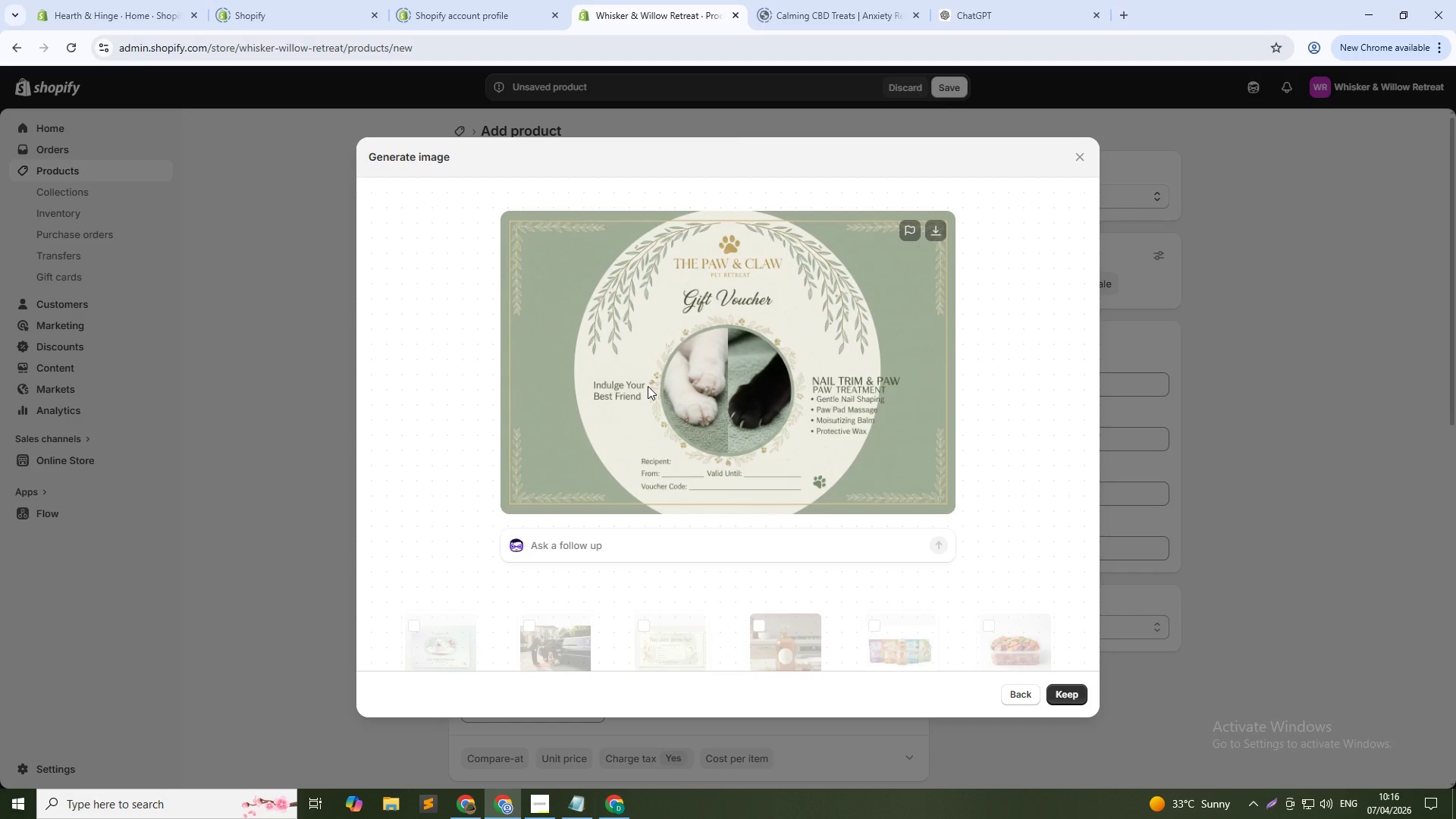 
wait(71.08)
 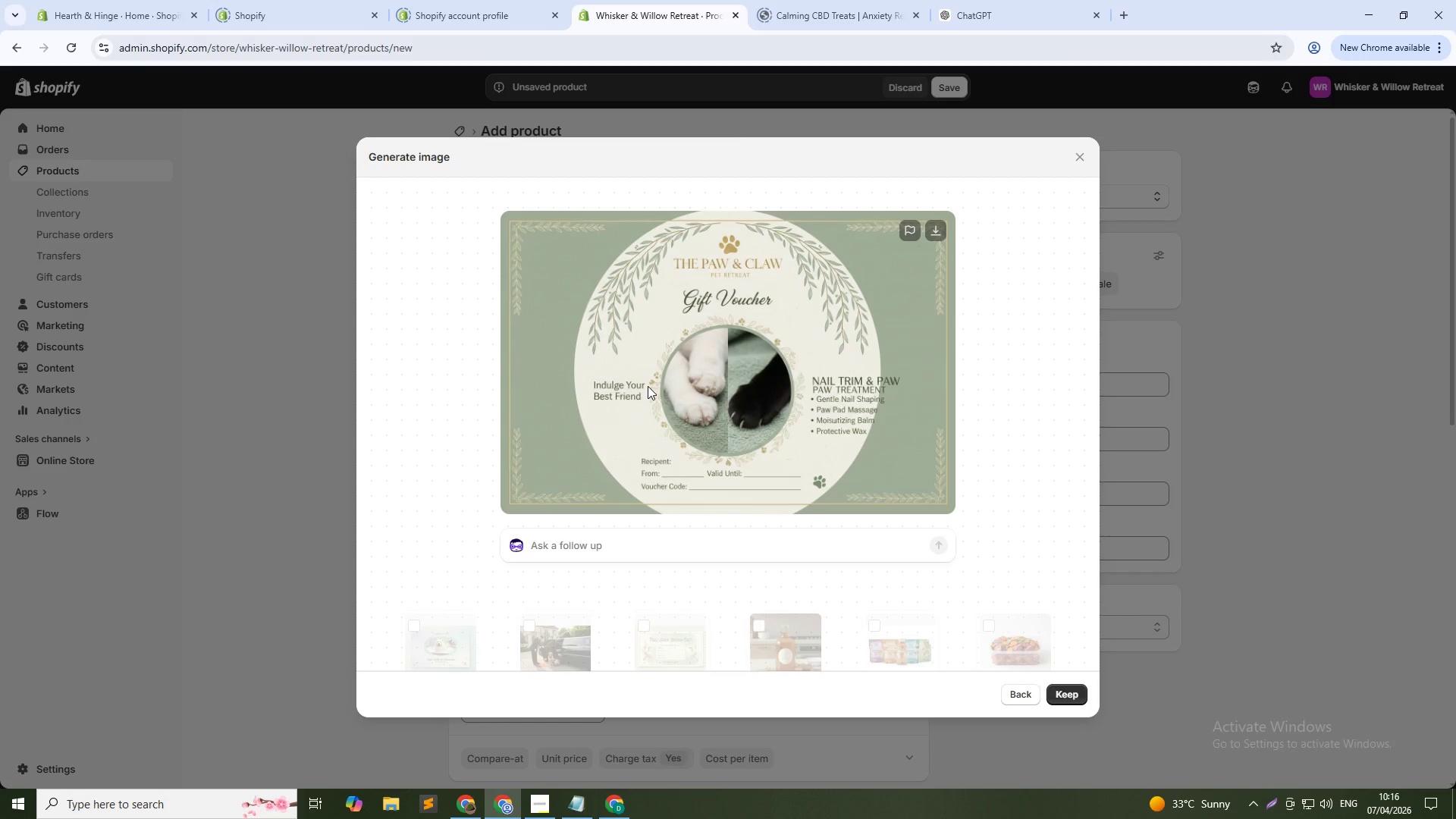 
left_click([1067, 692])
 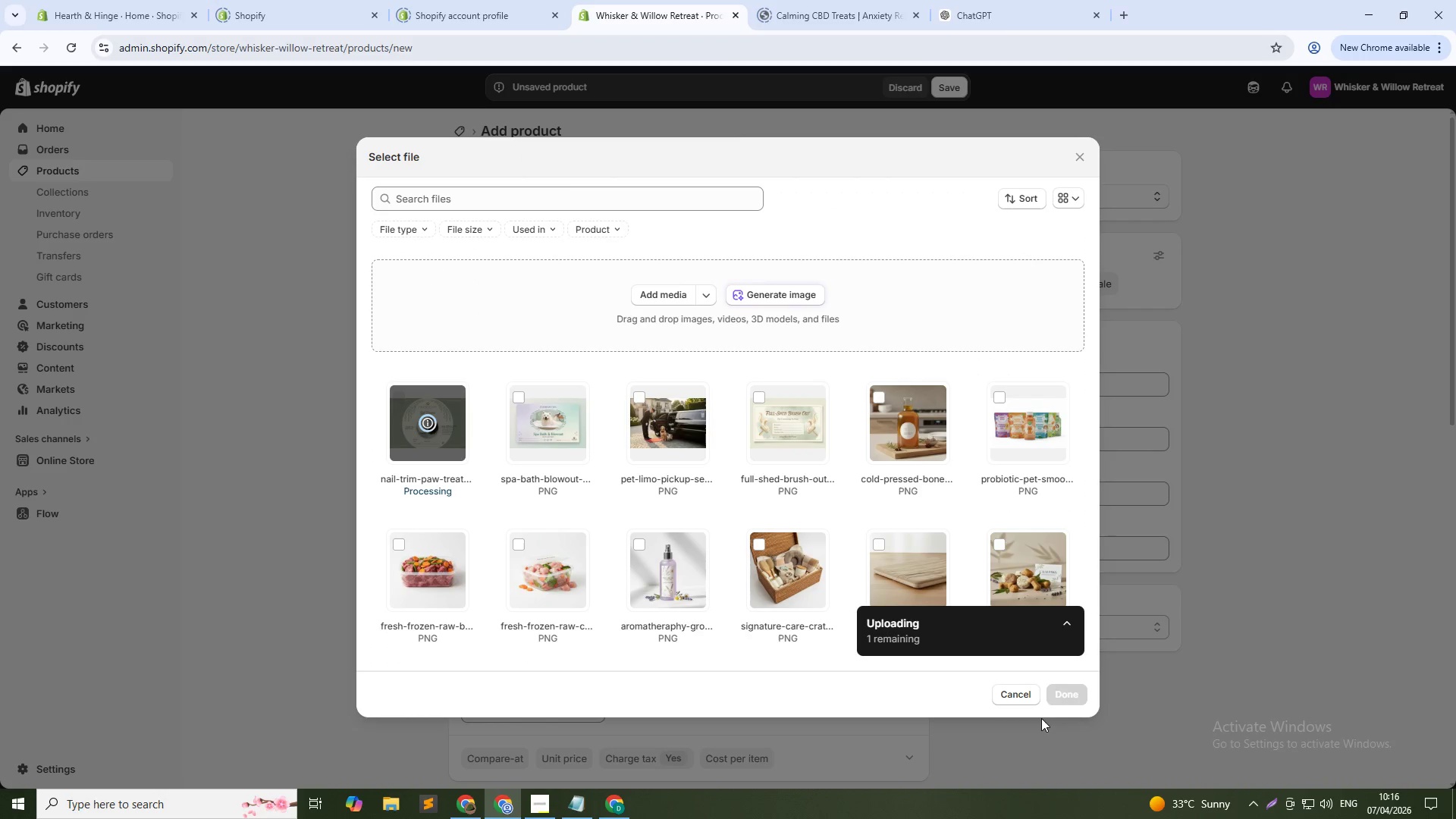 
wait(7.41)
 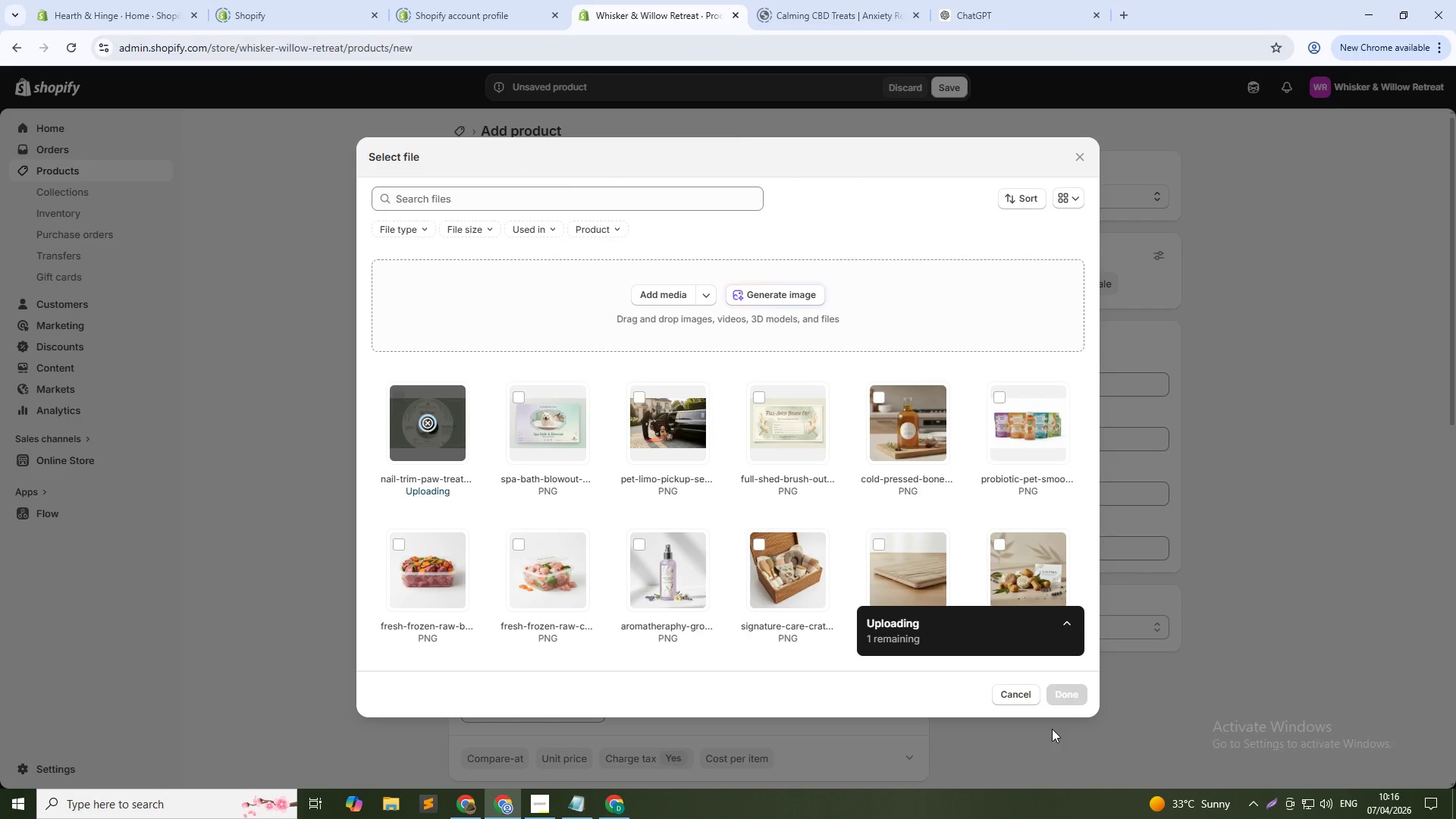 
left_click([1062, 694])
 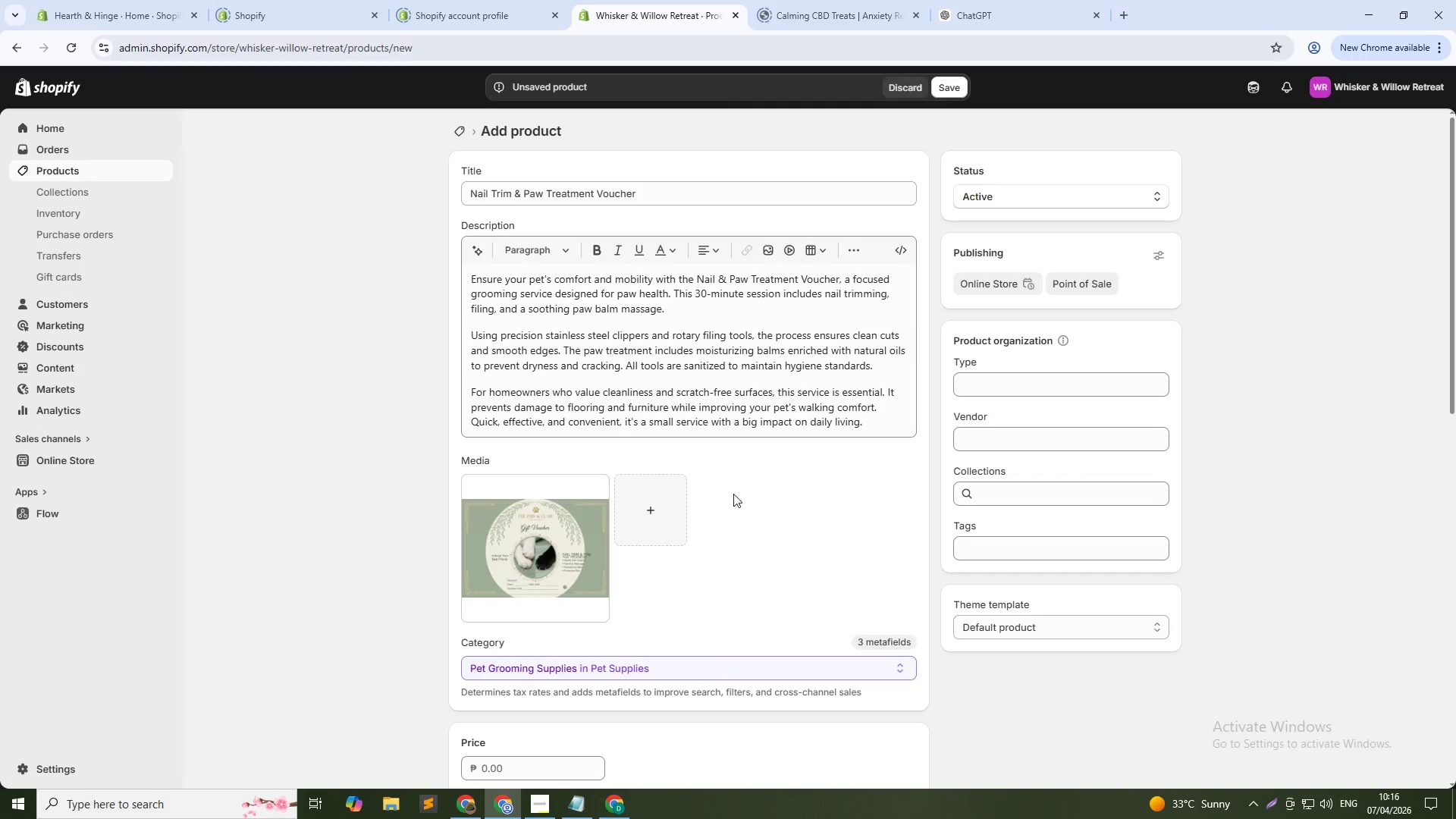 
left_click([982, 381])
 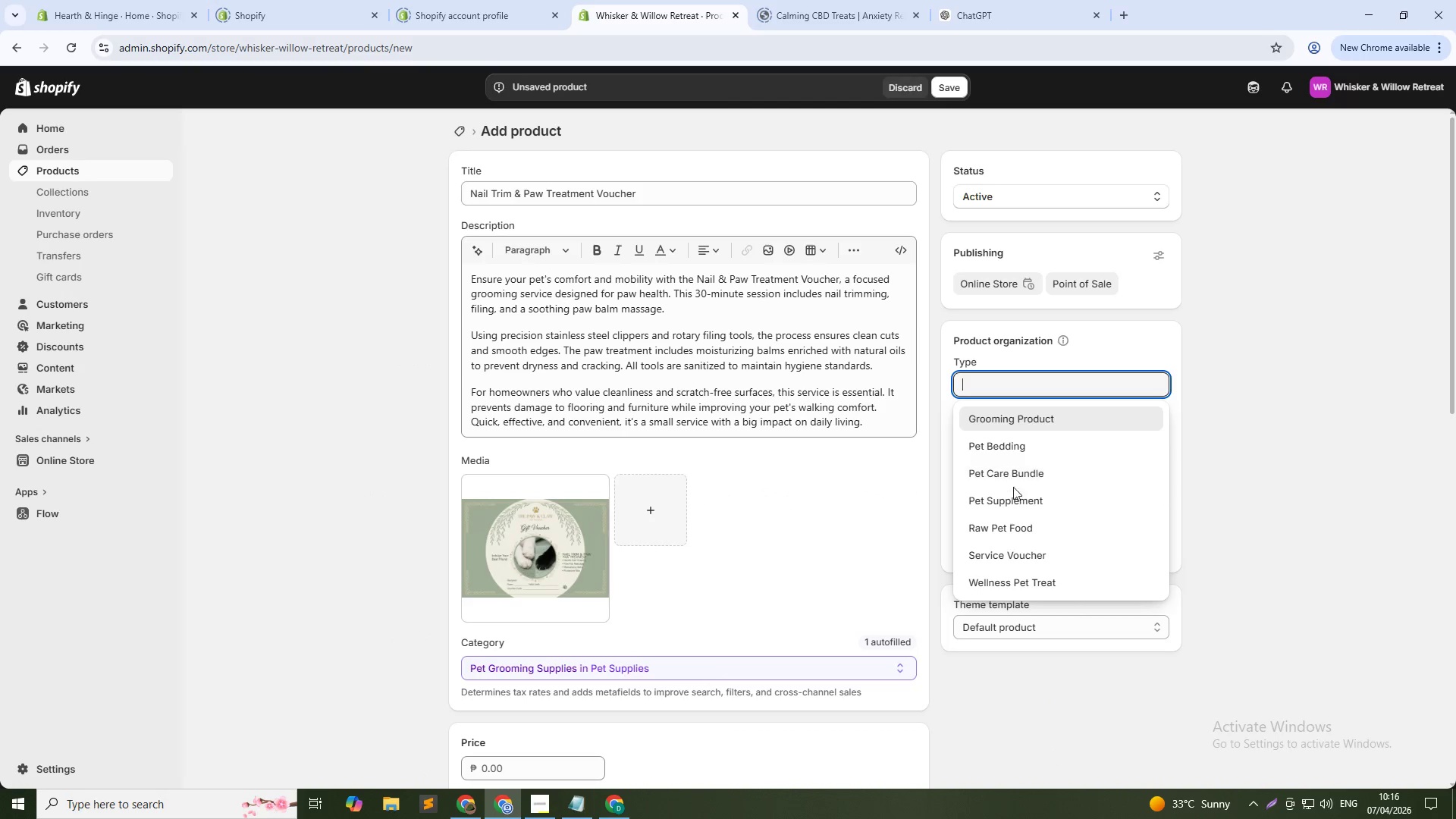 
left_click([1020, 552])
 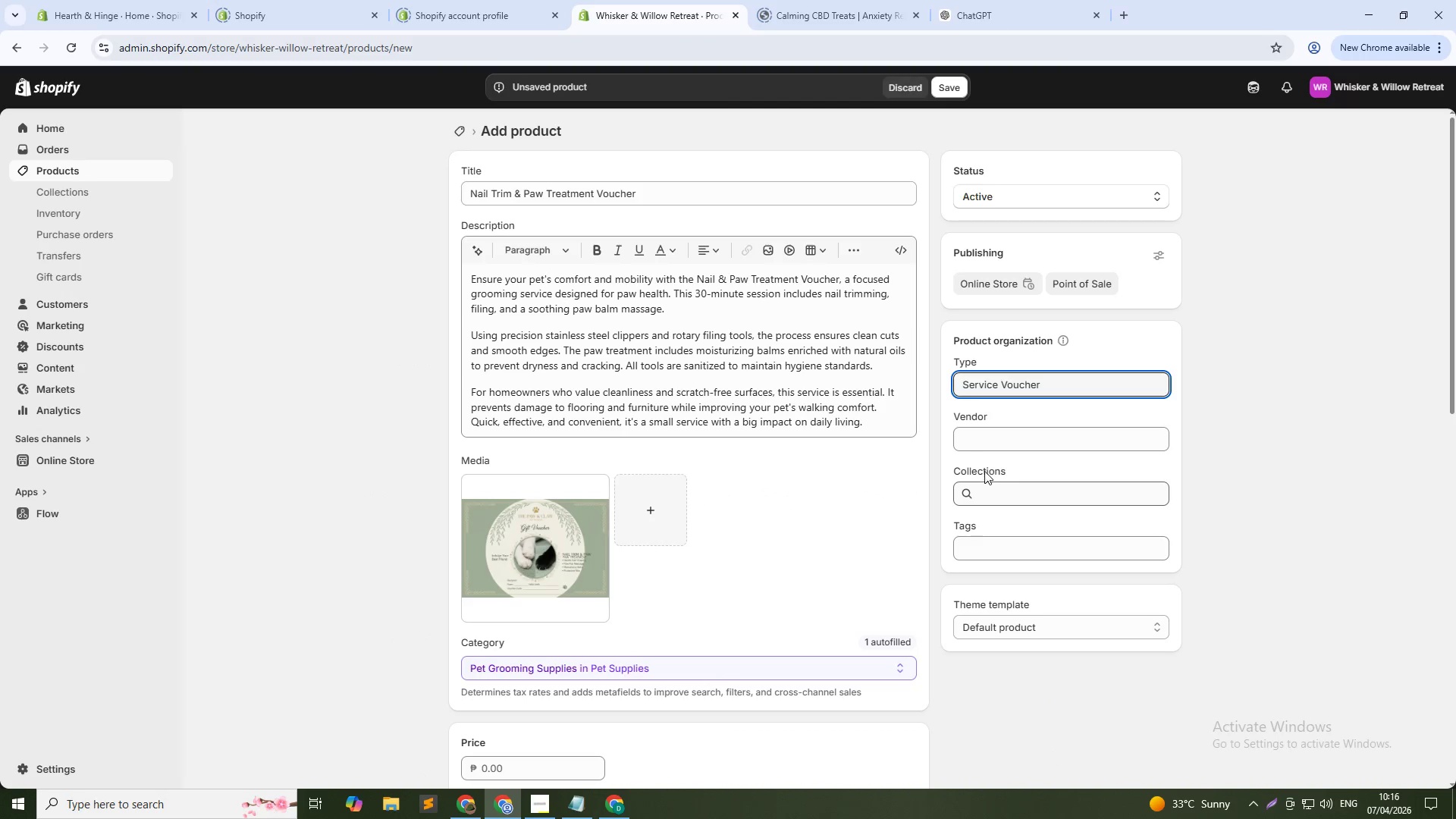 
left_click([980, 436])
 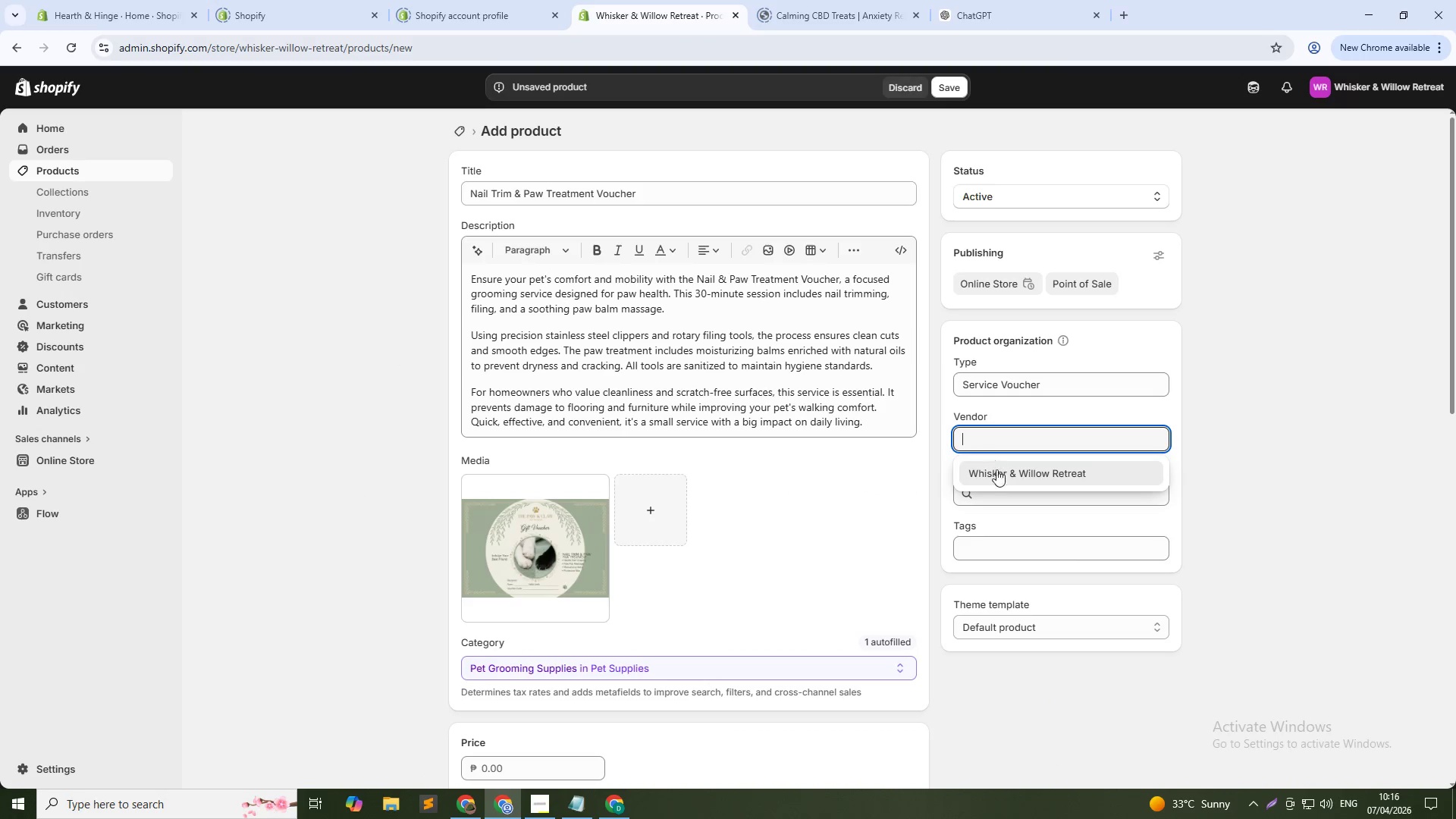 
left_click([997, 473])
 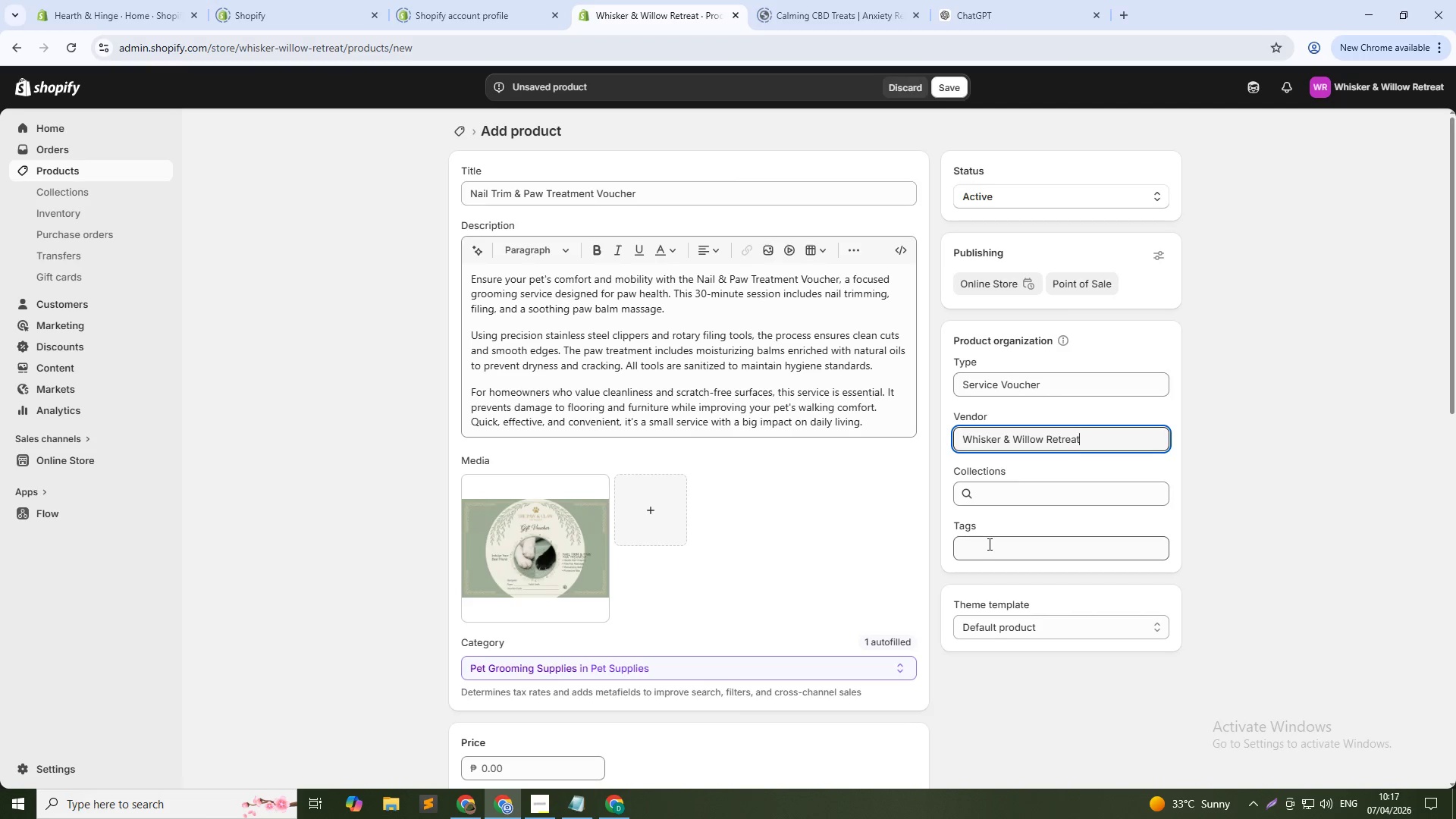 
left_click([987, 544])
 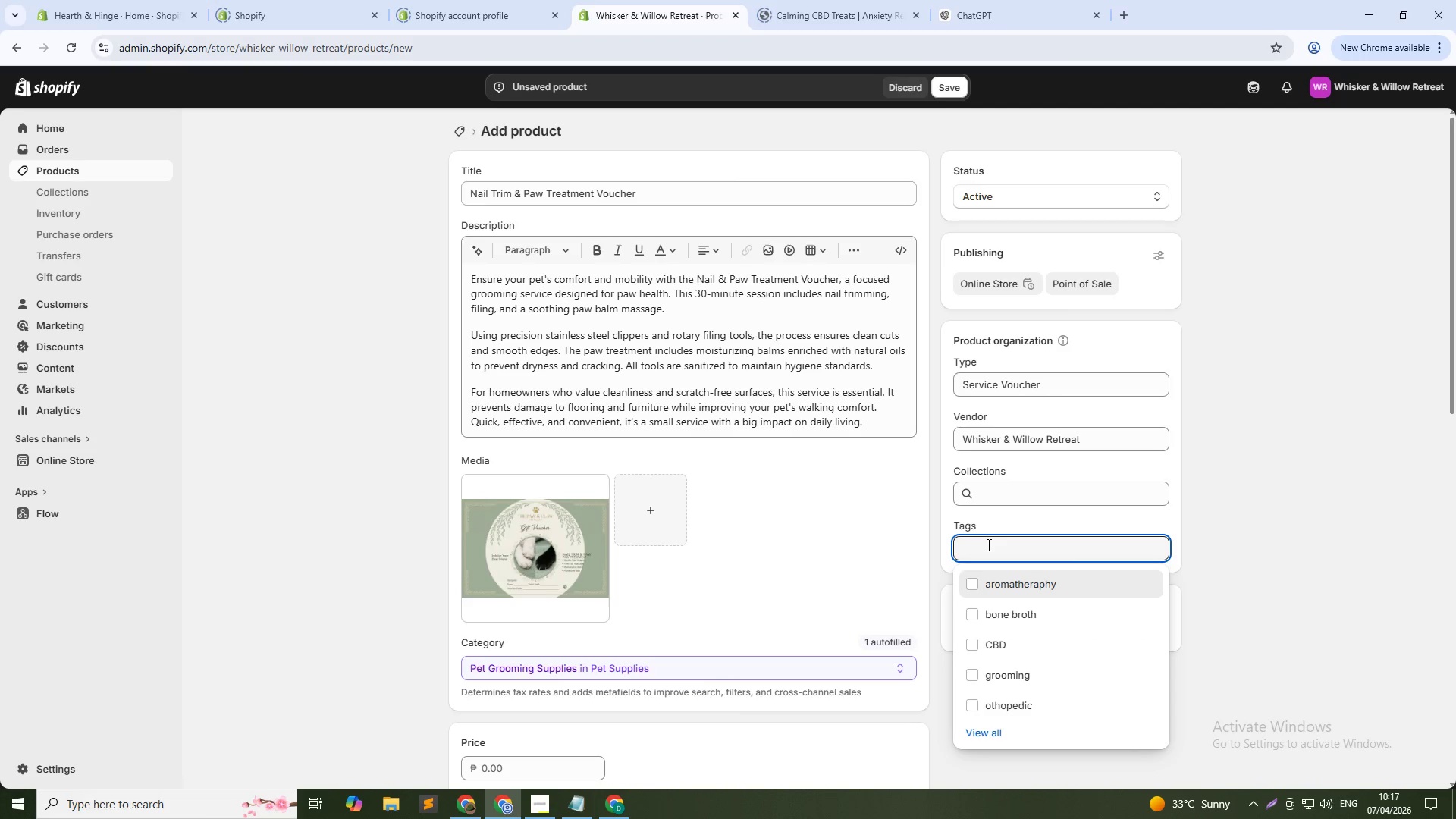 
type(nail trim)
 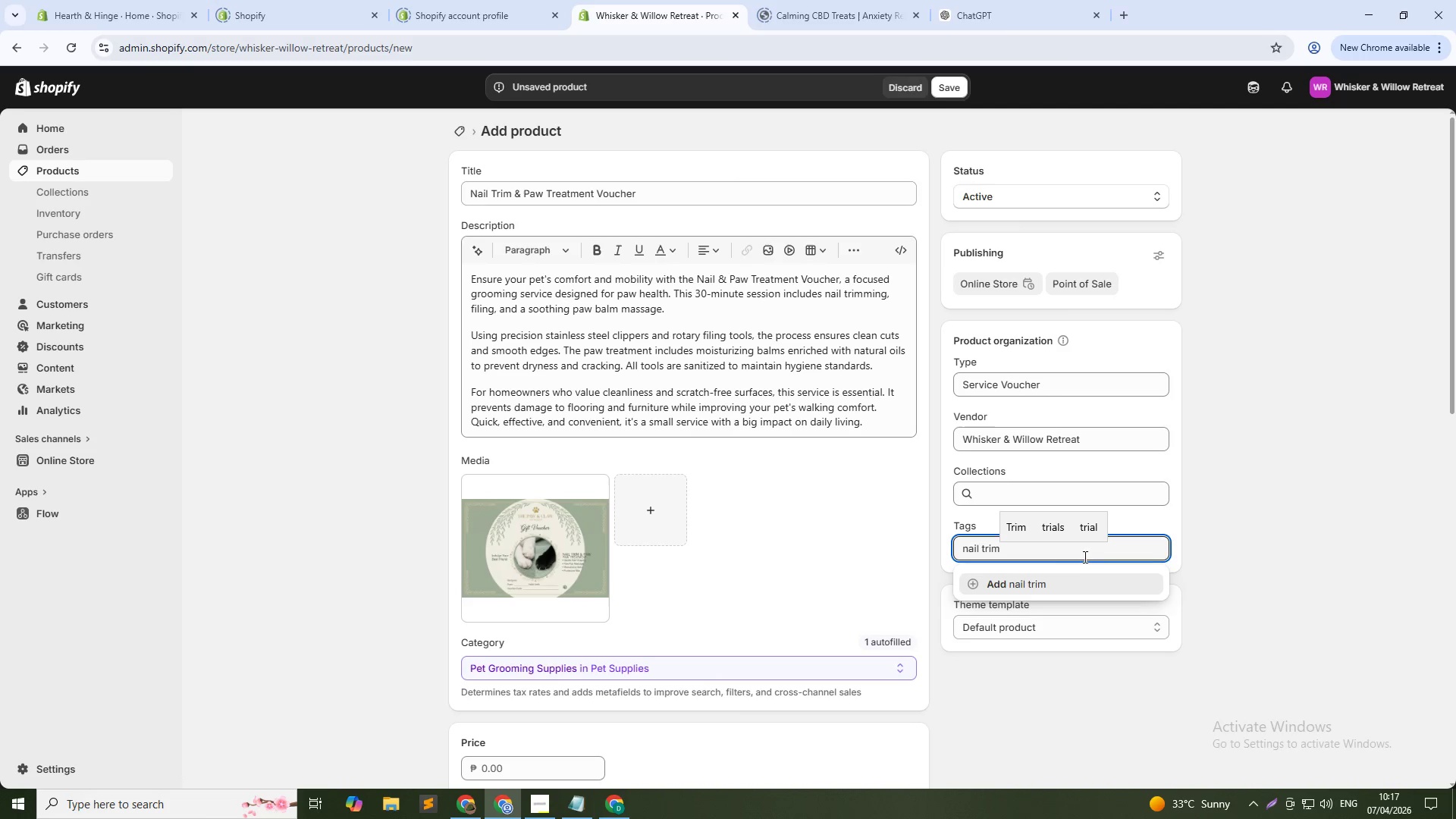 
left_click([1050, 586])
 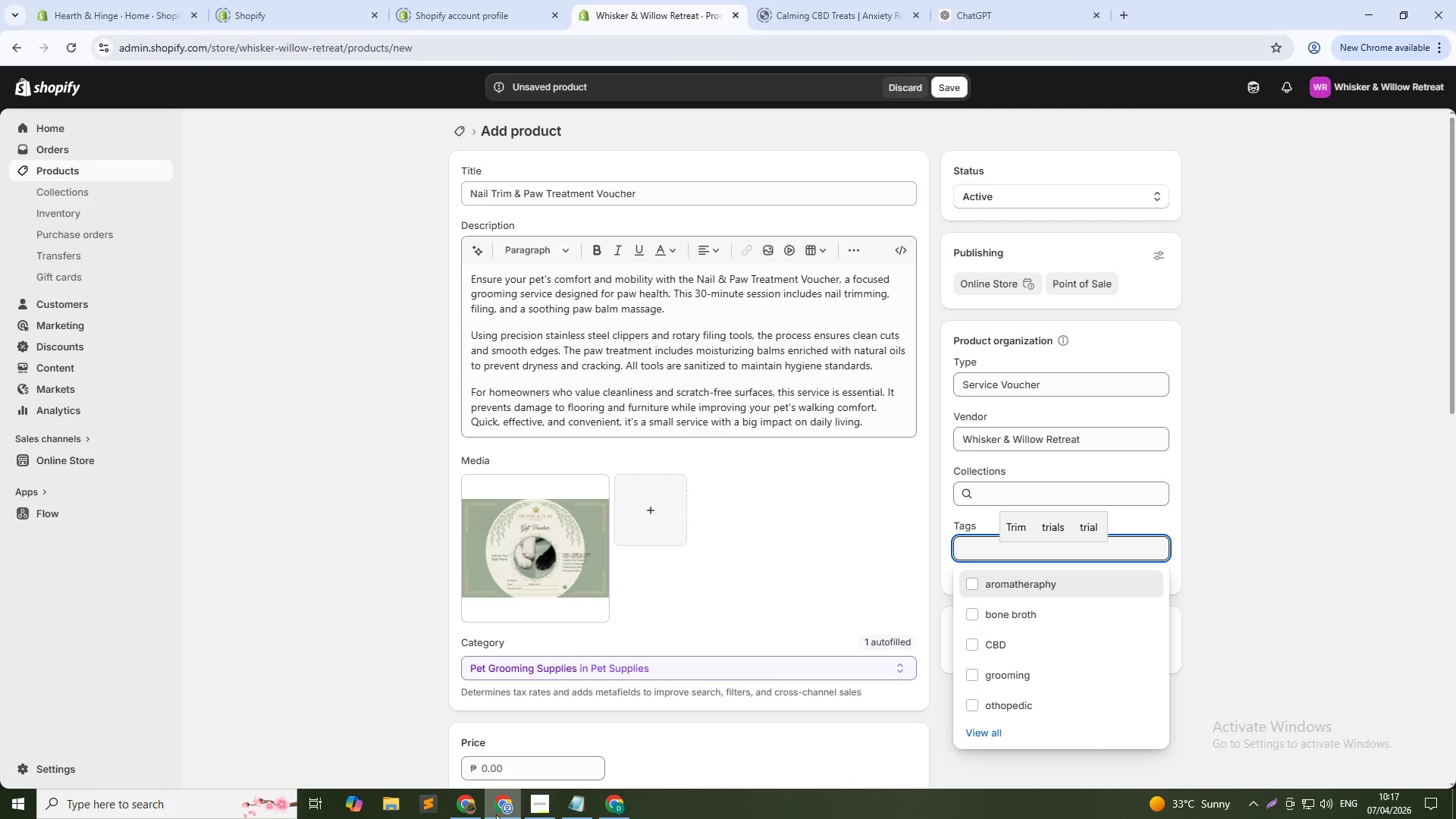 
left_click([513, 758])
 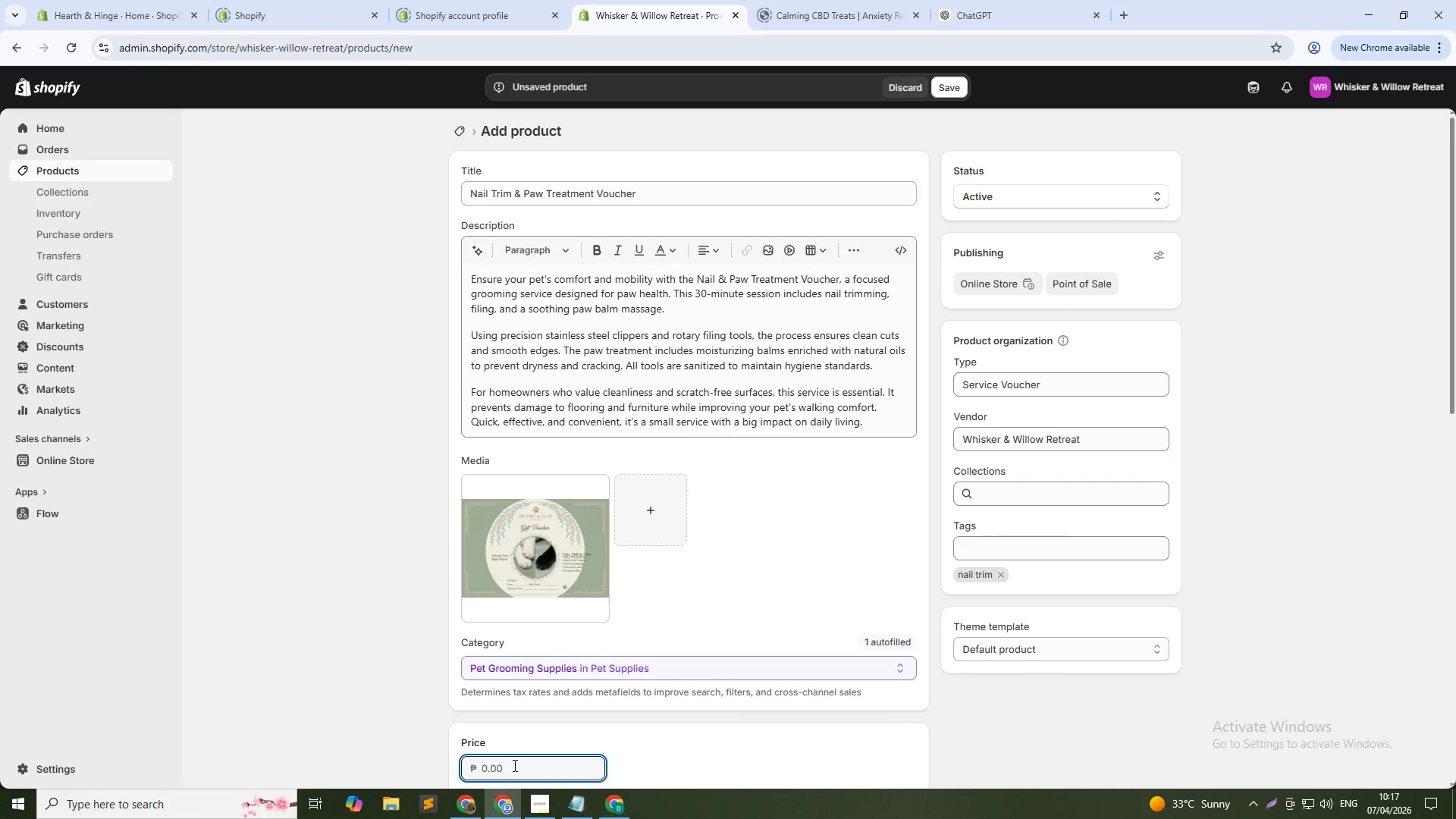 
key(Numpad2)
 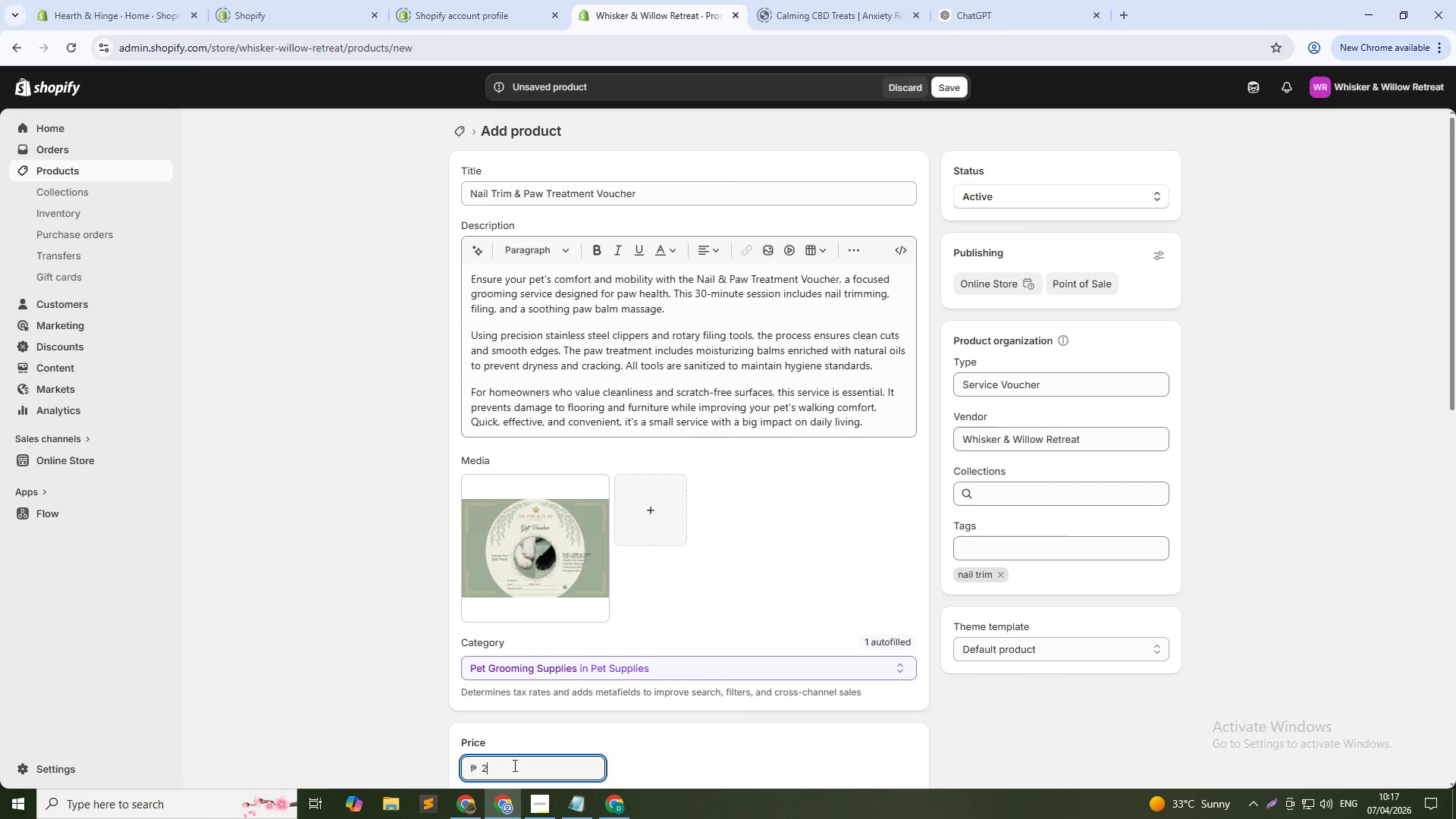 
key(Numpad4)
 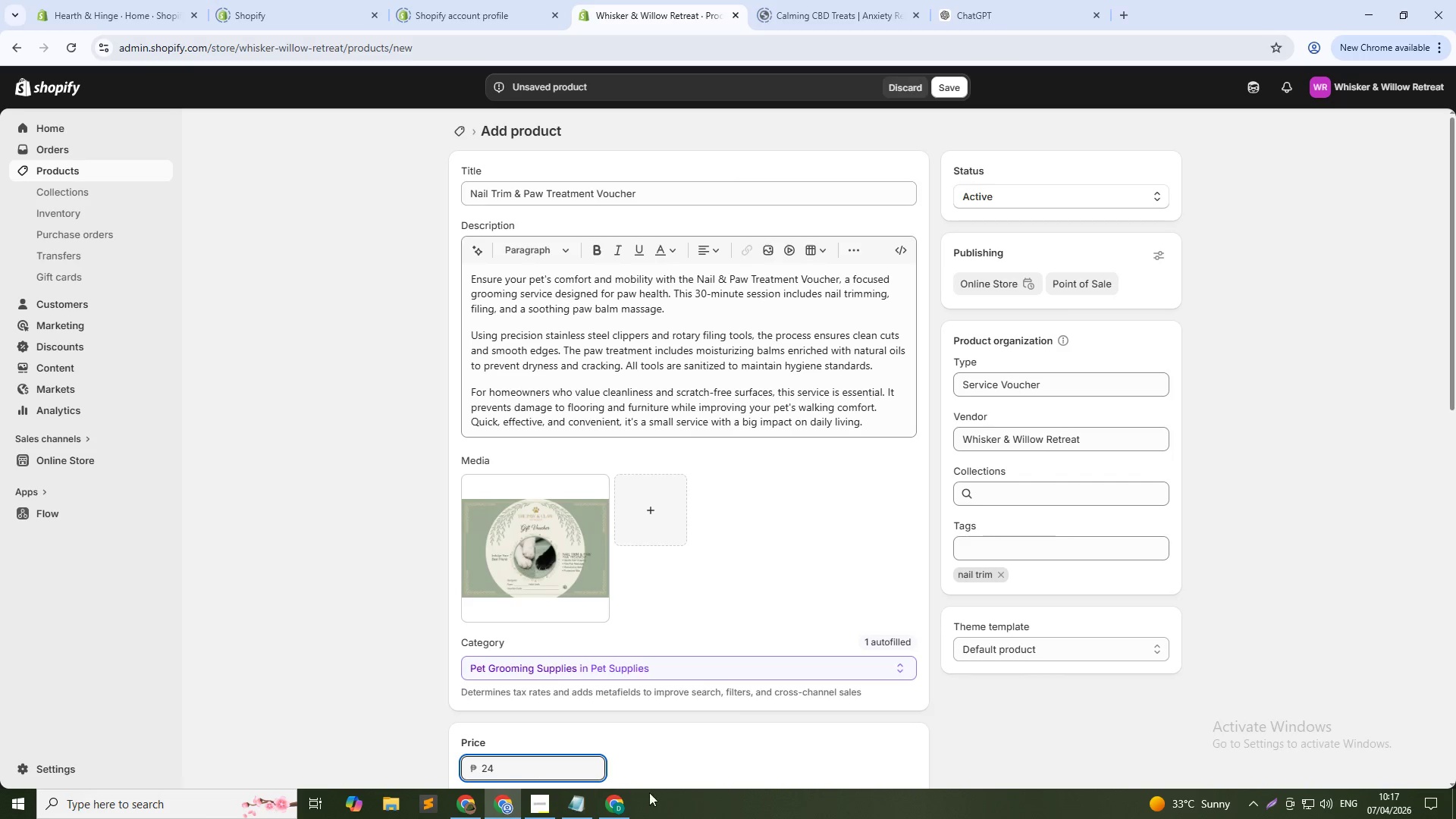 
scroll: coordinate [637, 716], scroll_direction: down, amount: 1.0
 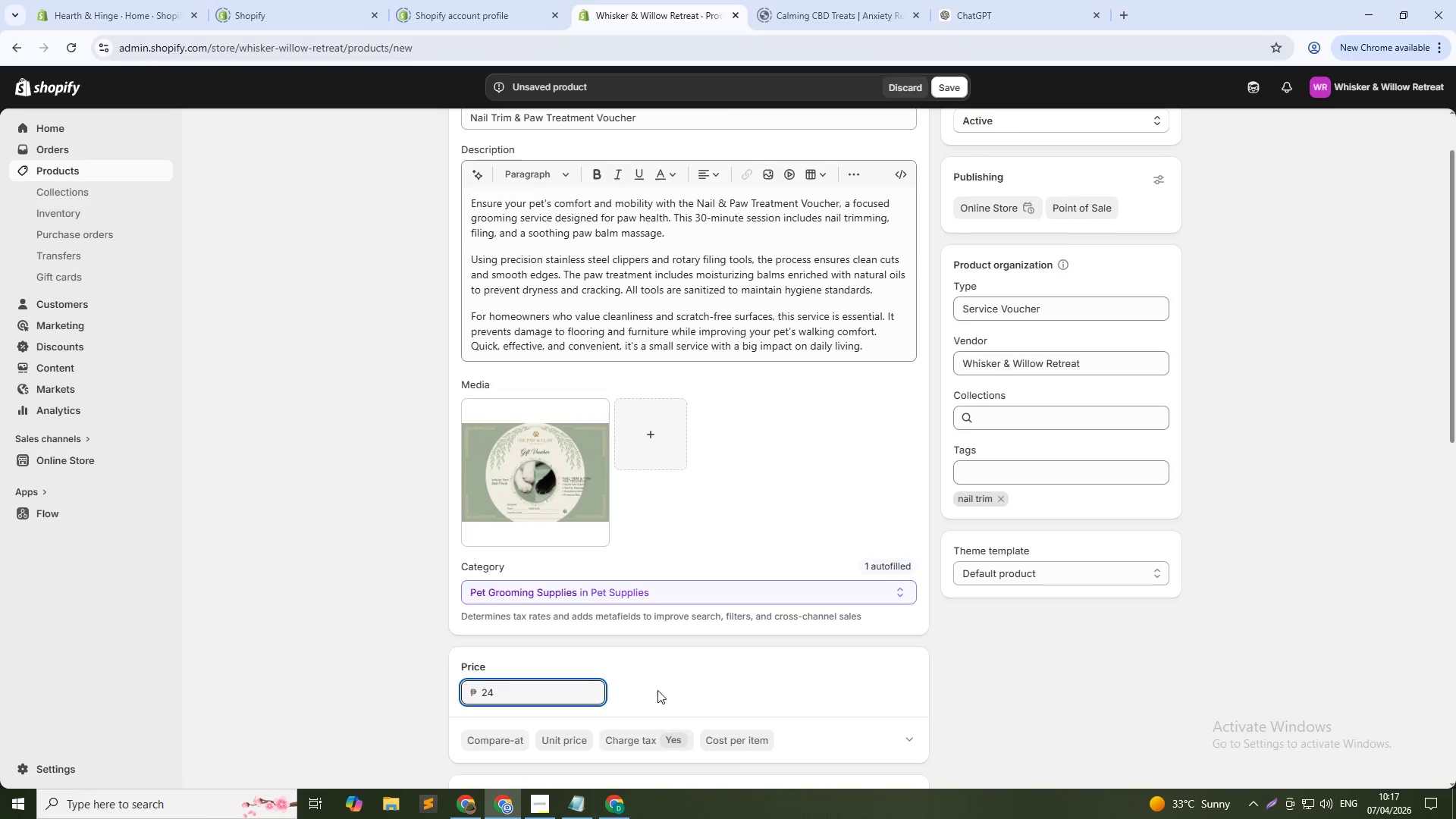 
left_click([657, 690])
 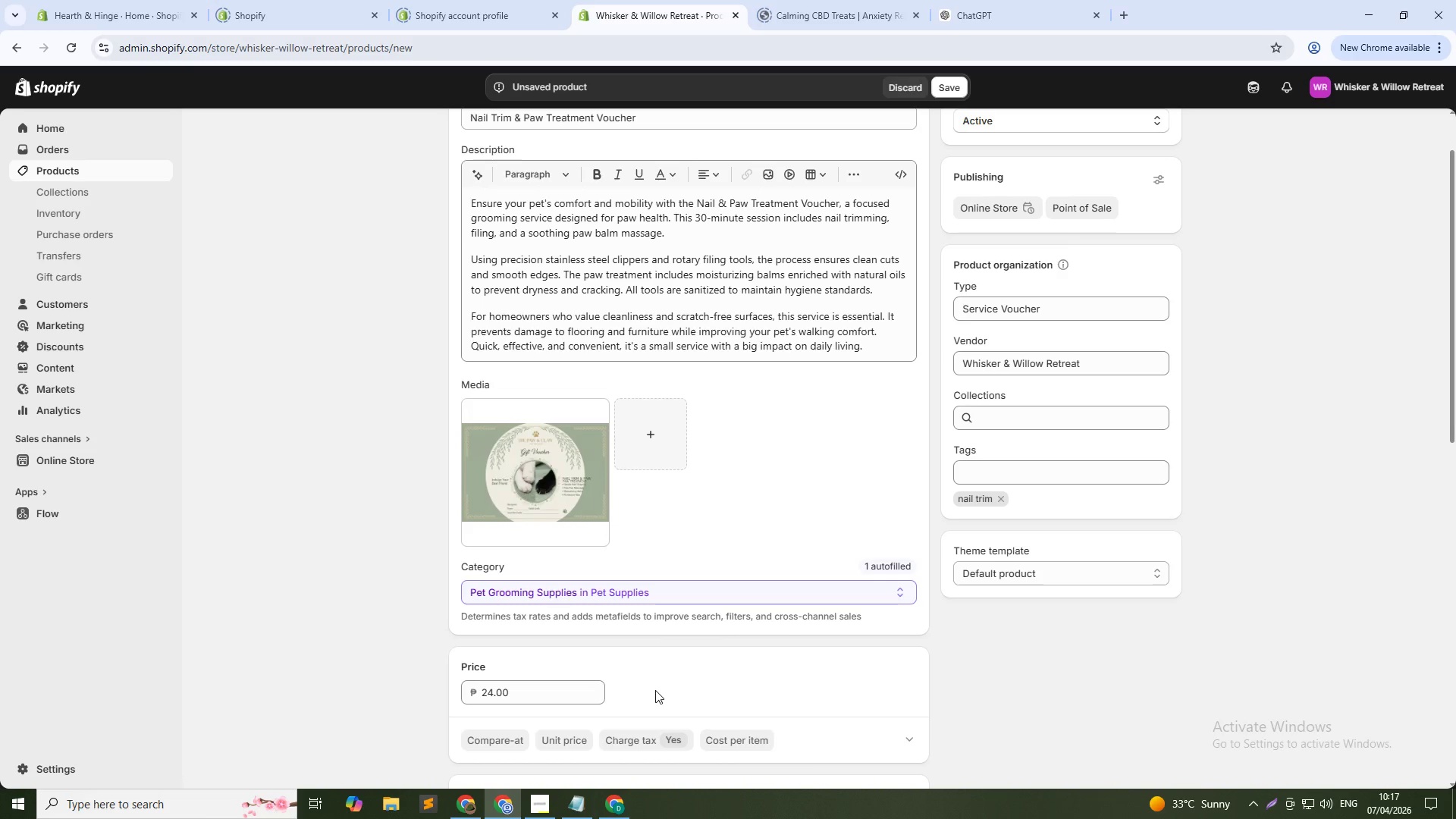 
scroll: coordinate [581, 640], scroll_direction: down, amount: 11.0
 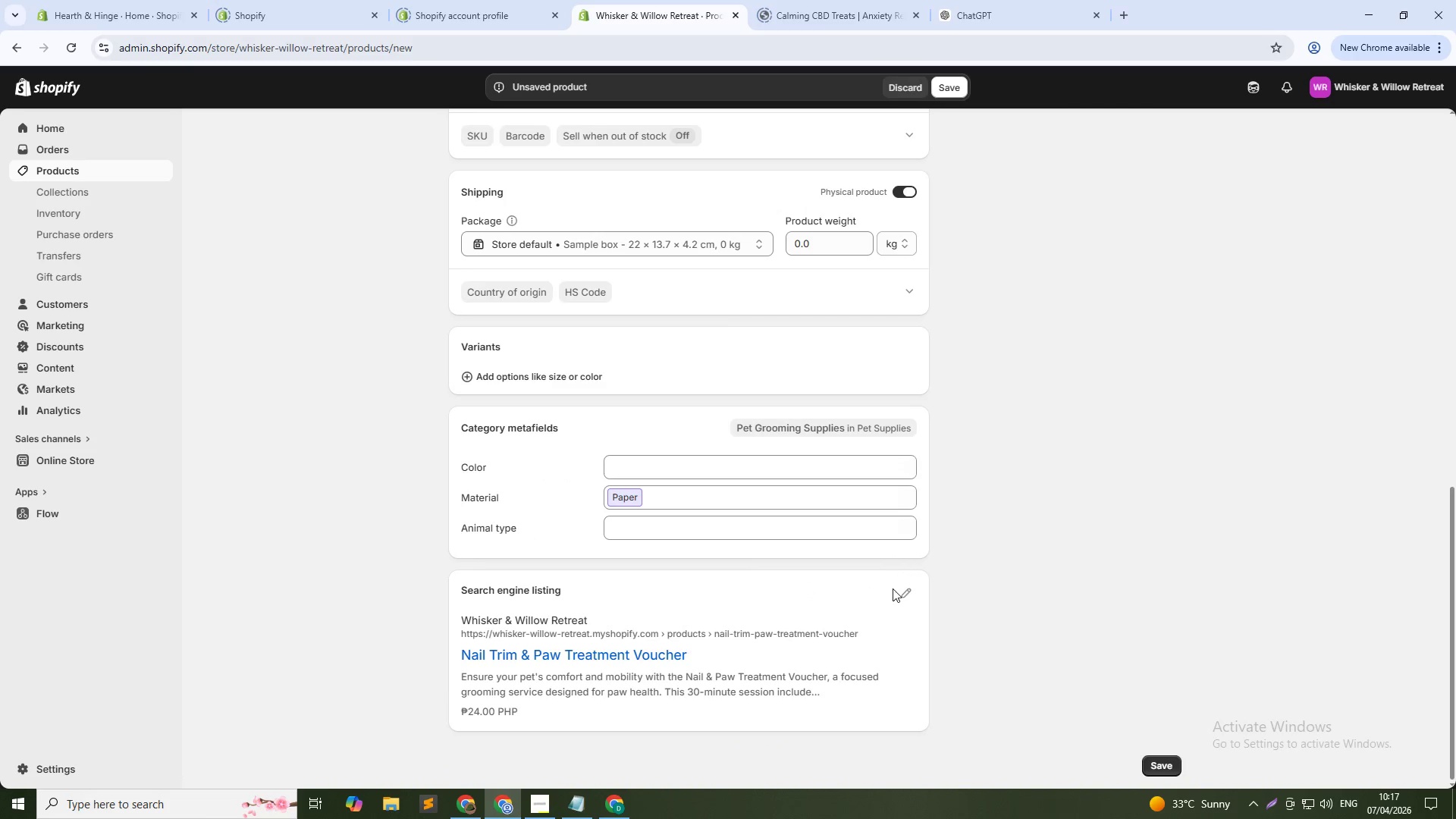 
left_click([903, 592])
 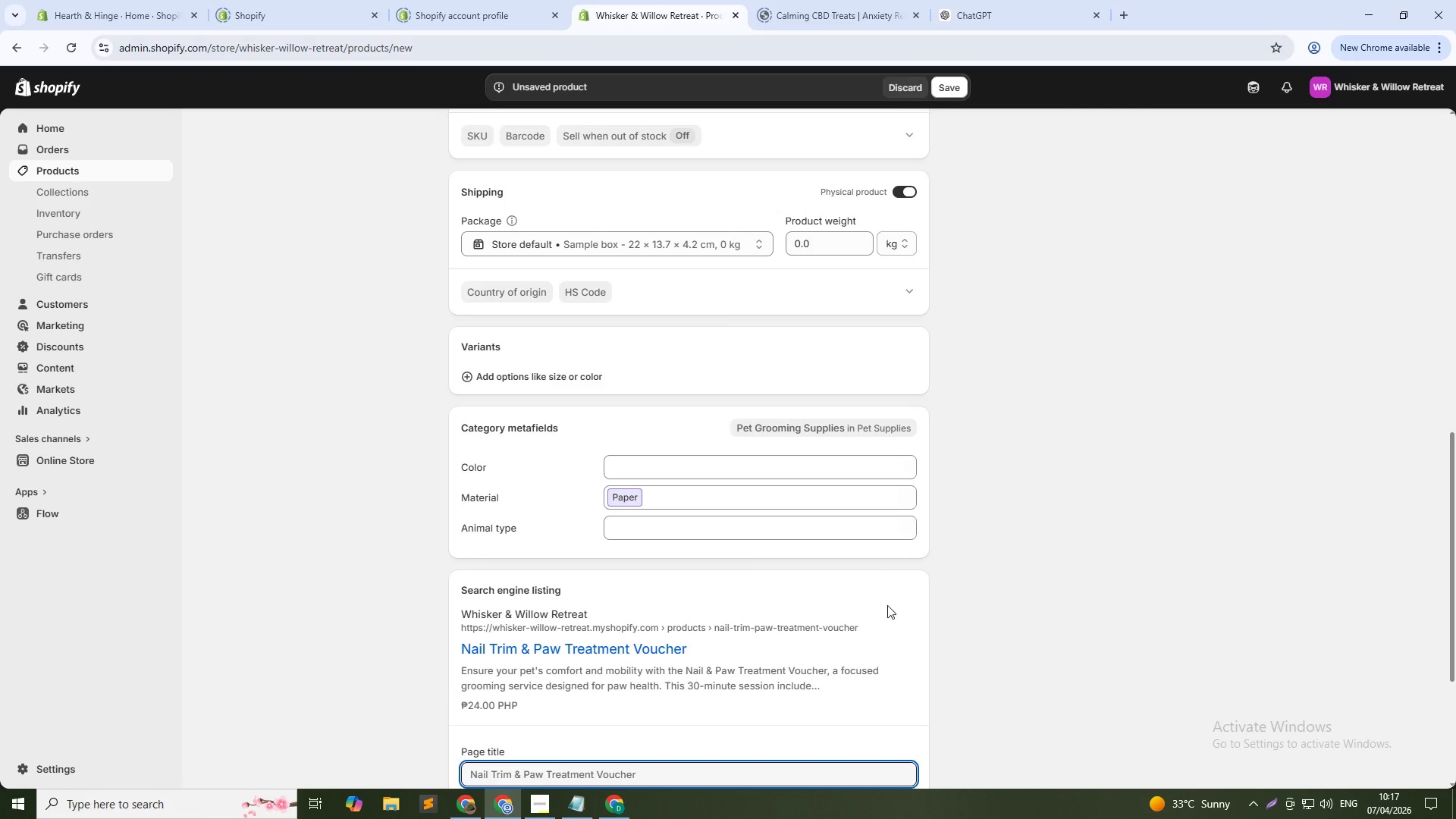 
scroll: coordinate [755, 646], scroll_direction: down, amount: 3.0
 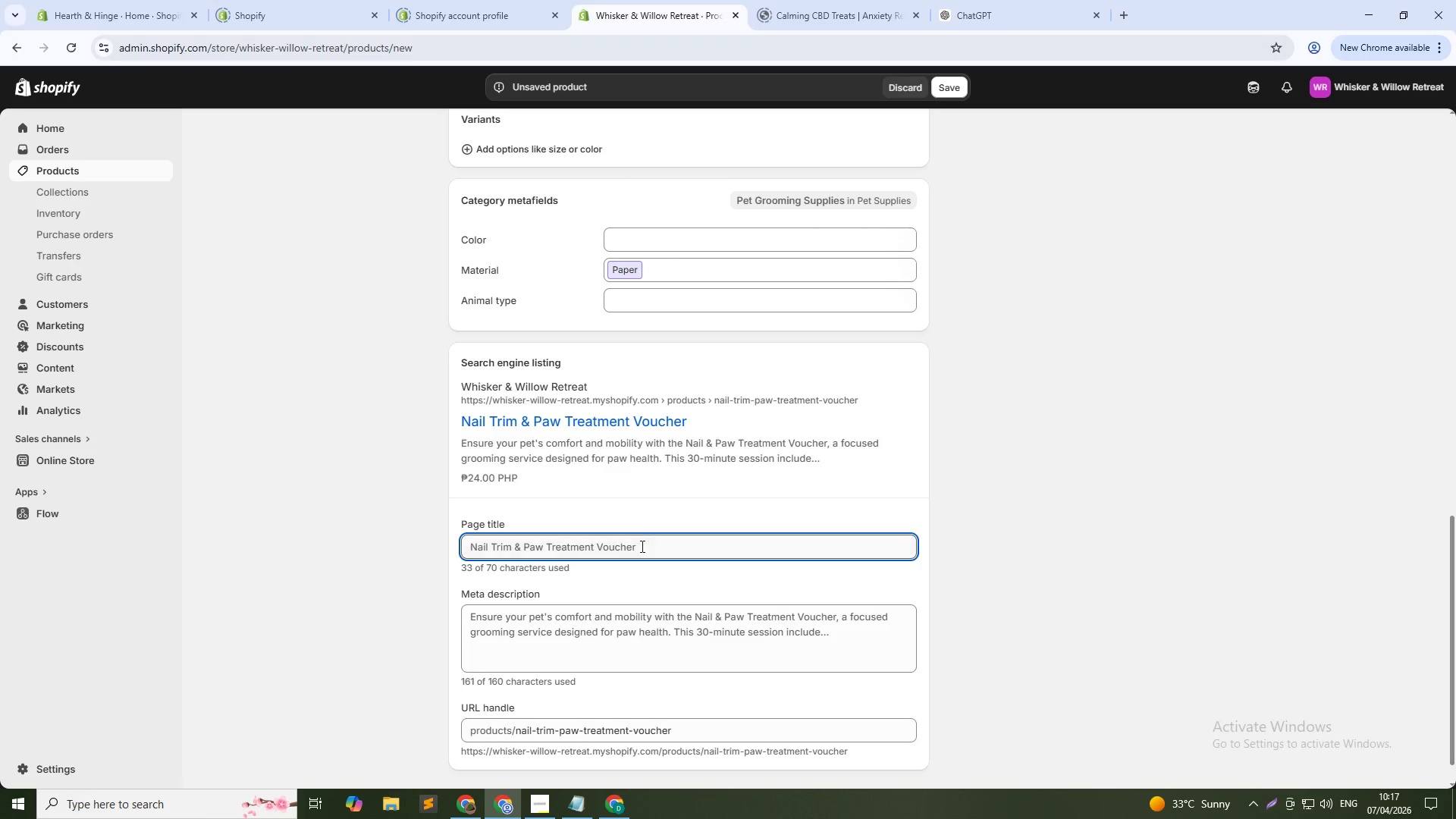 
wait(5.09)
 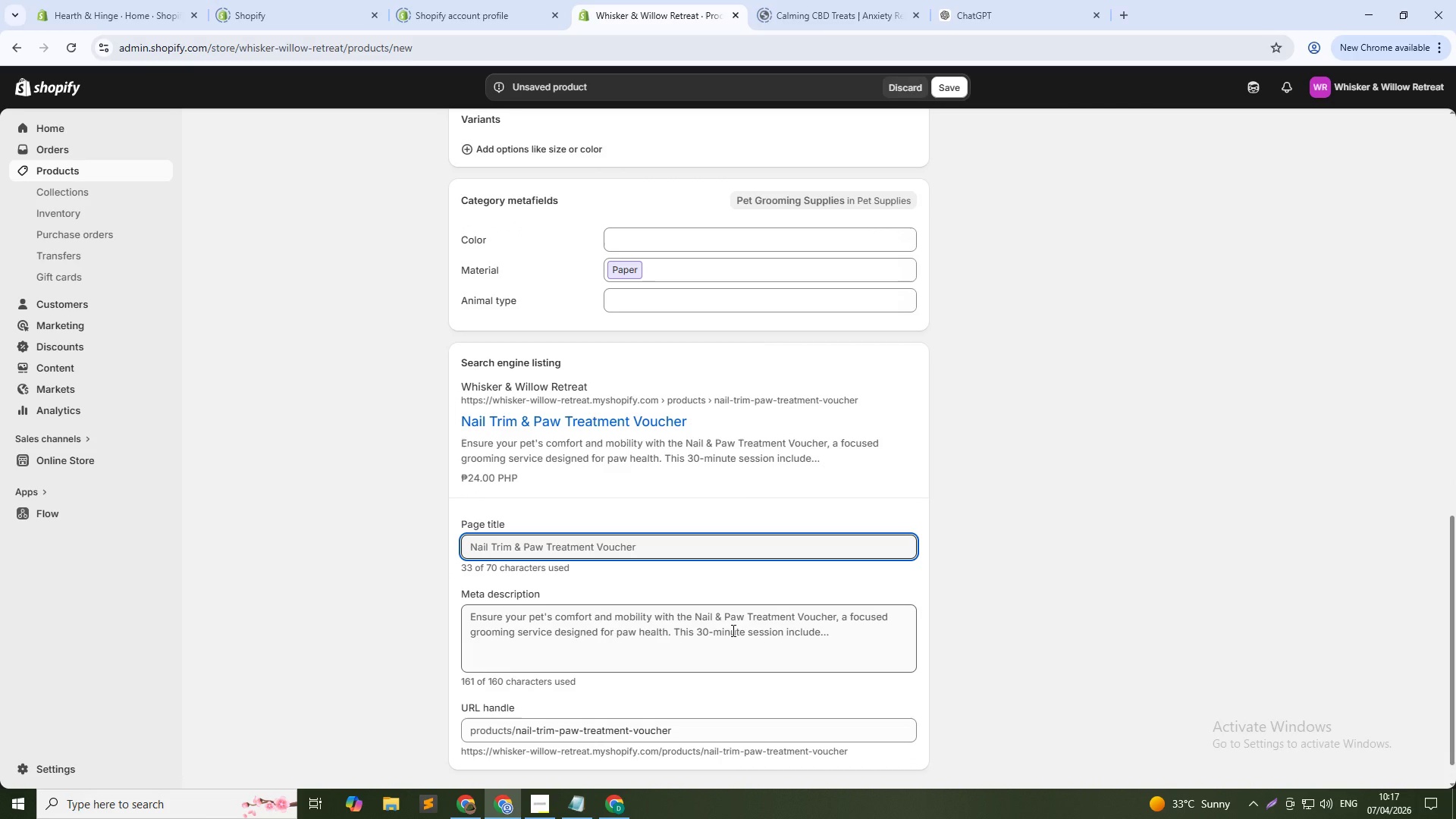 
left_click([631, 544])
 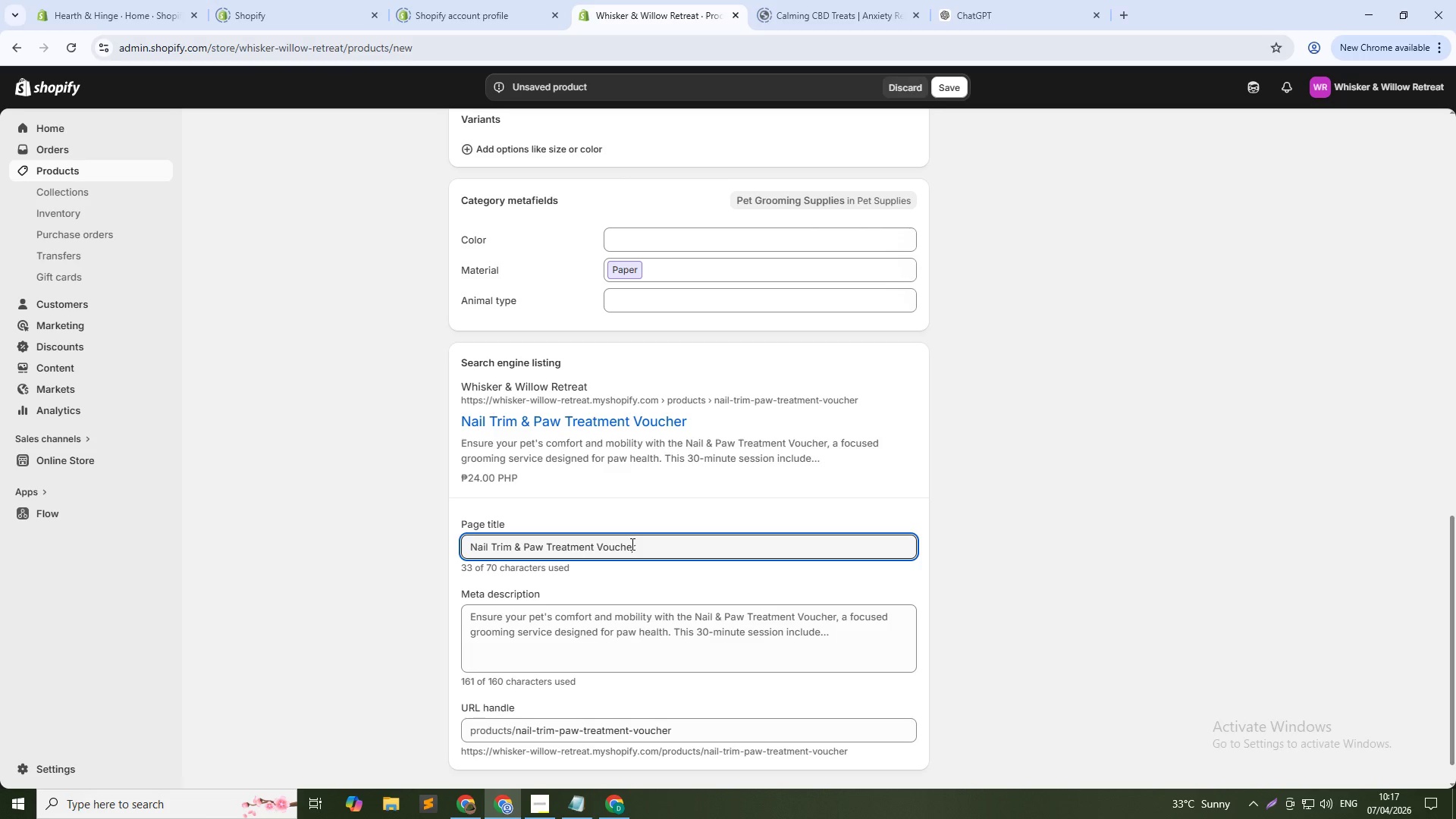 
left_click([631, 544])
 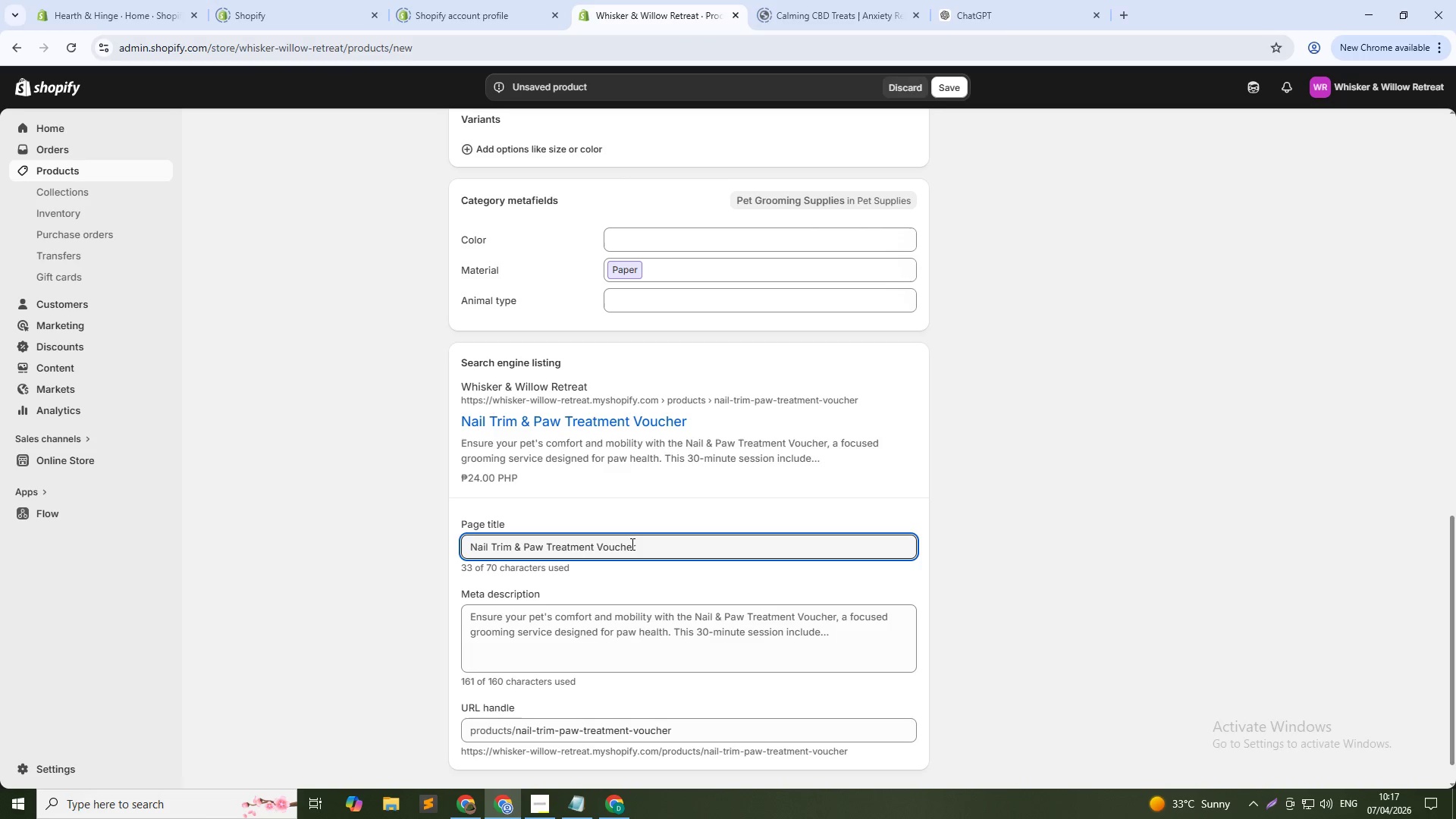 
double_click([631, 544])
 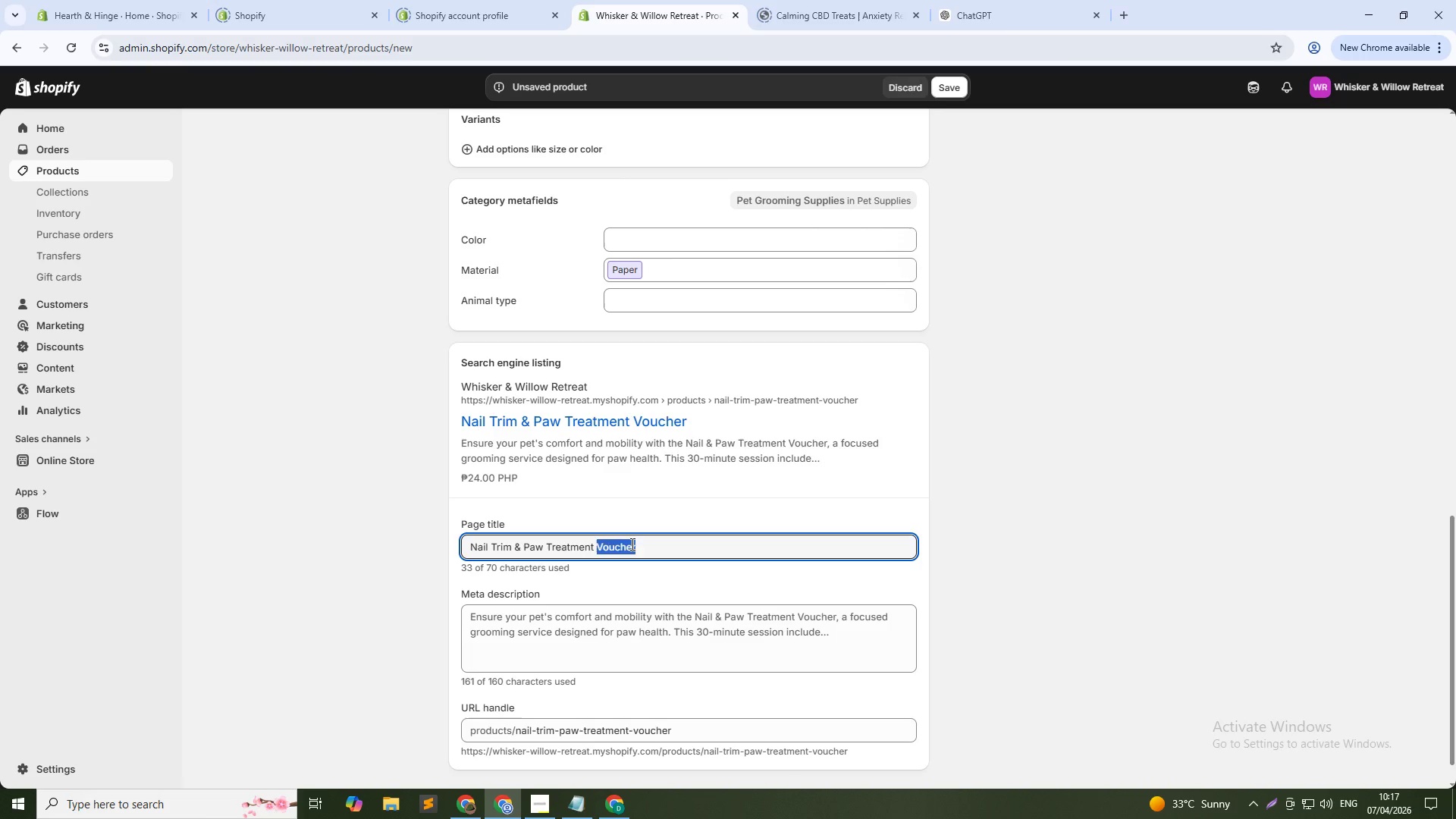 
key(Backspace)
 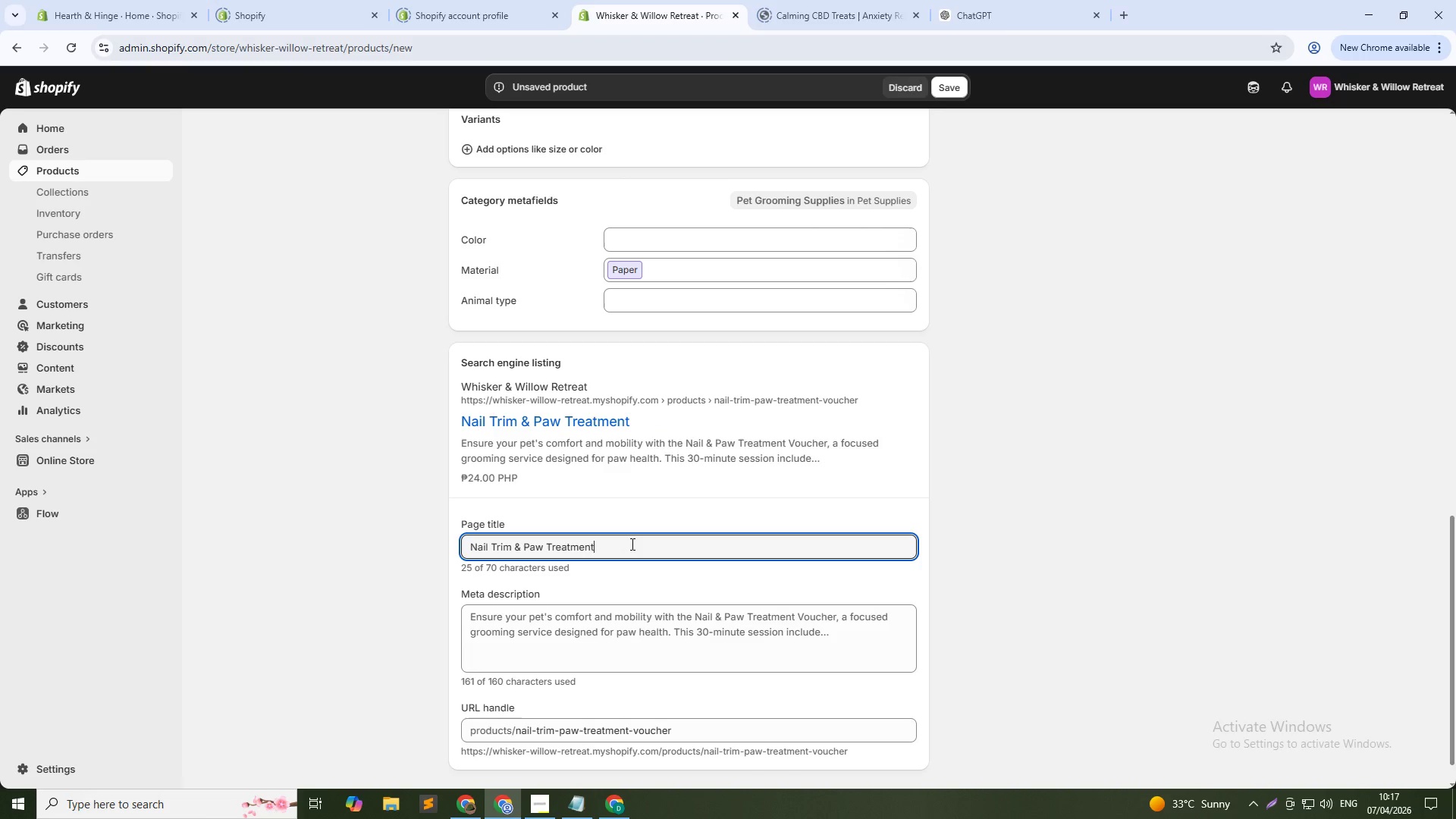 
key(Backspace)
 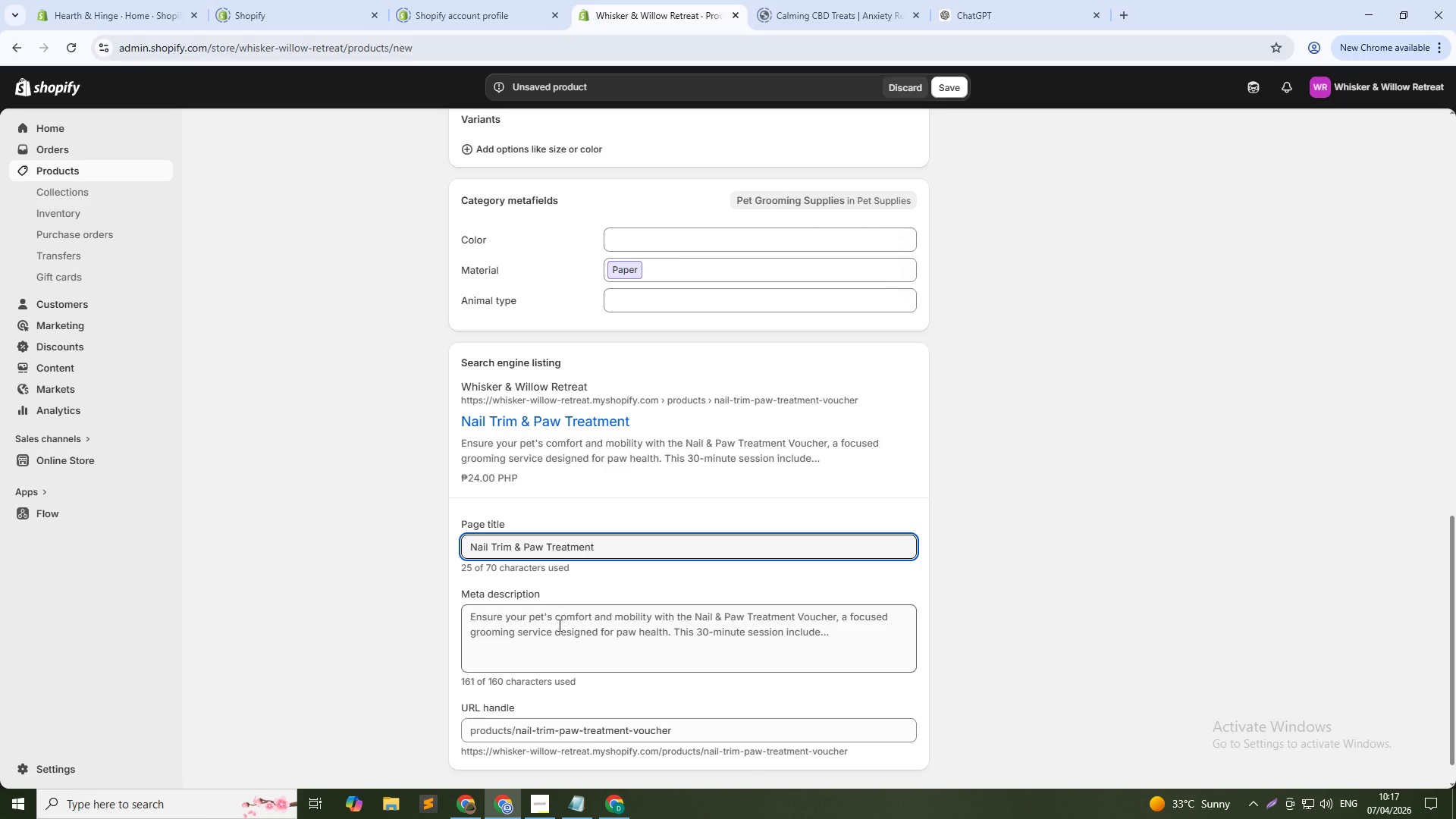 
left_click([557, 626])
 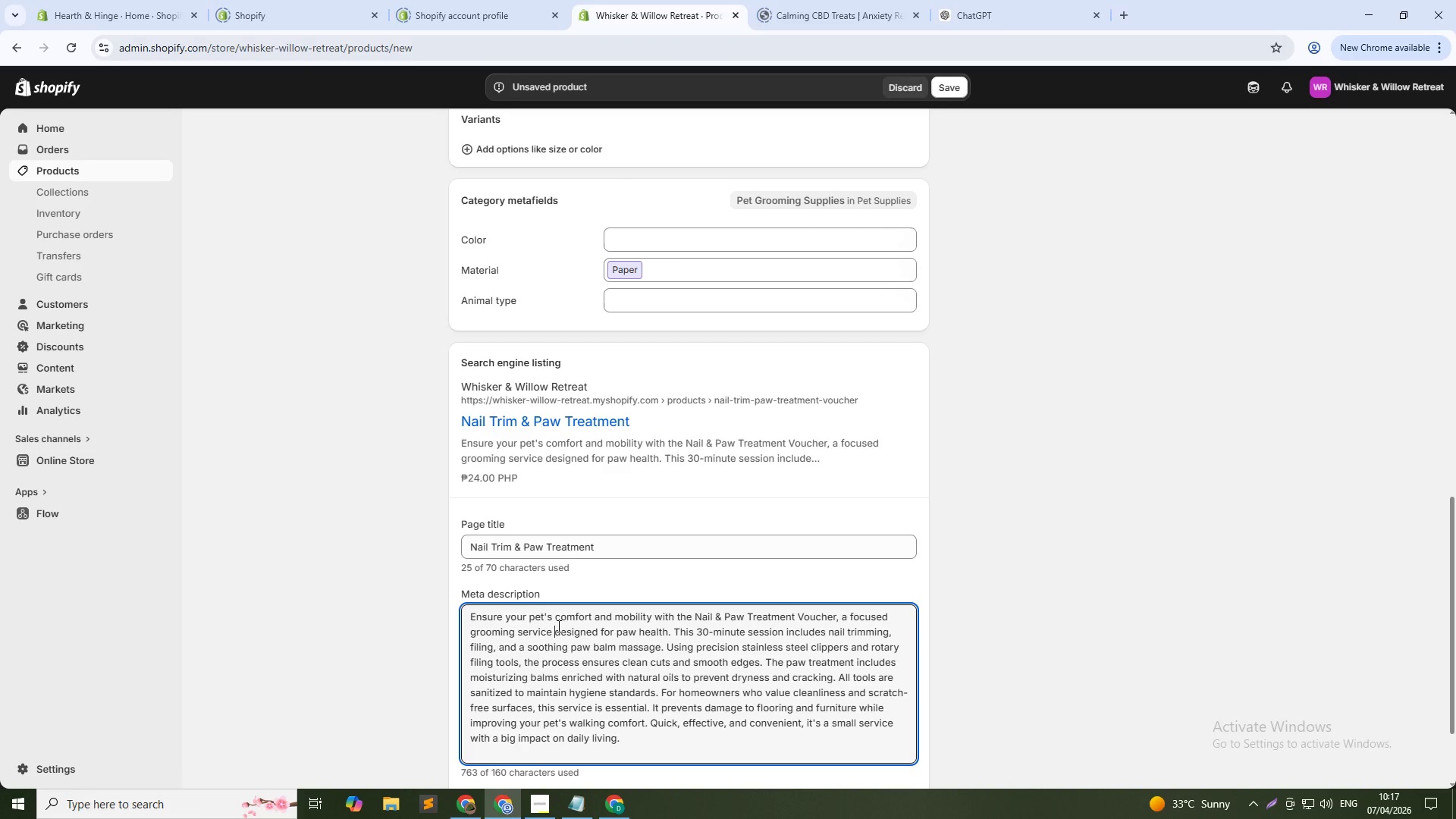 
key(Control+A)
 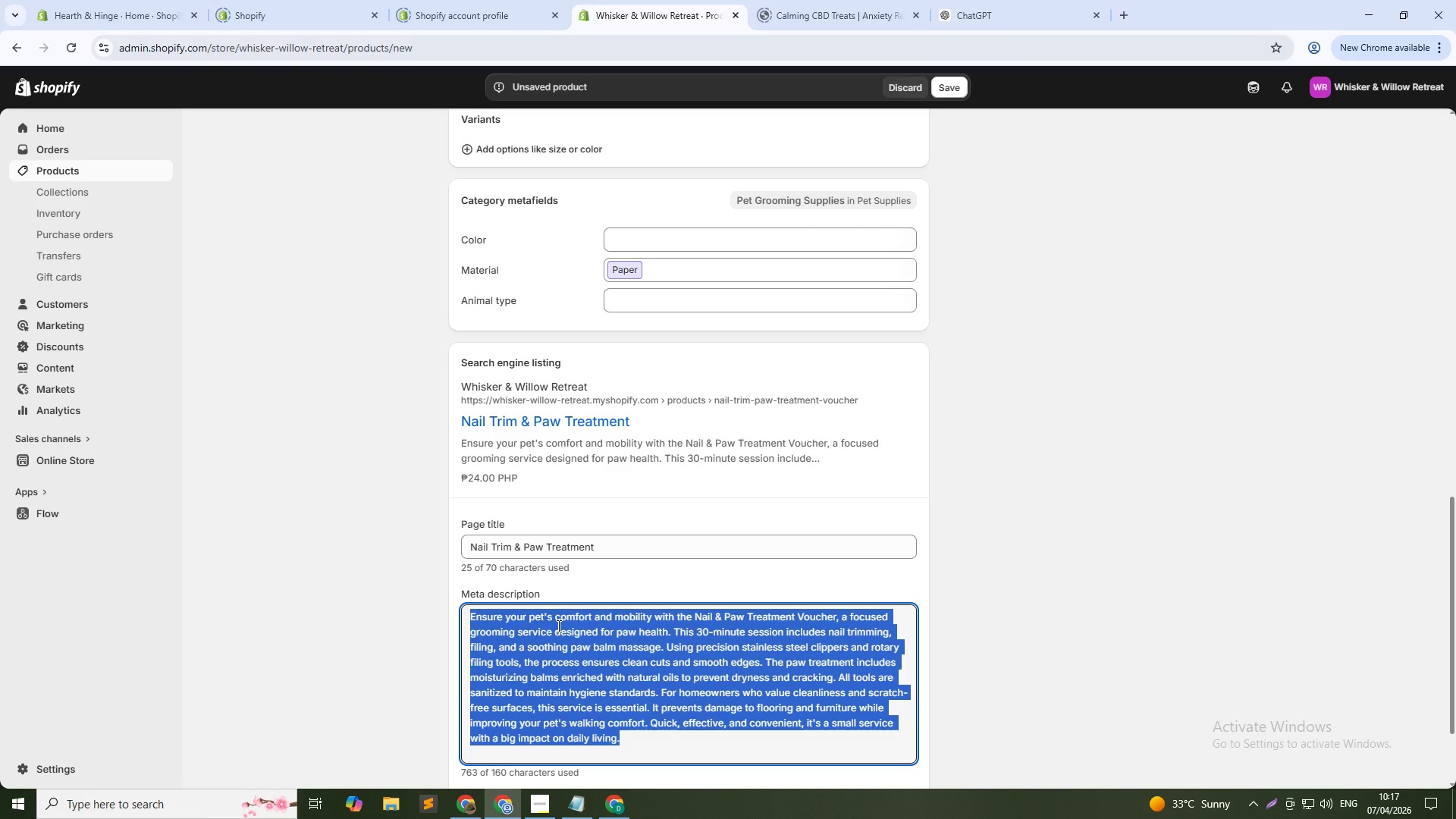 
type(Nail trimming and paw care service for pets.)
 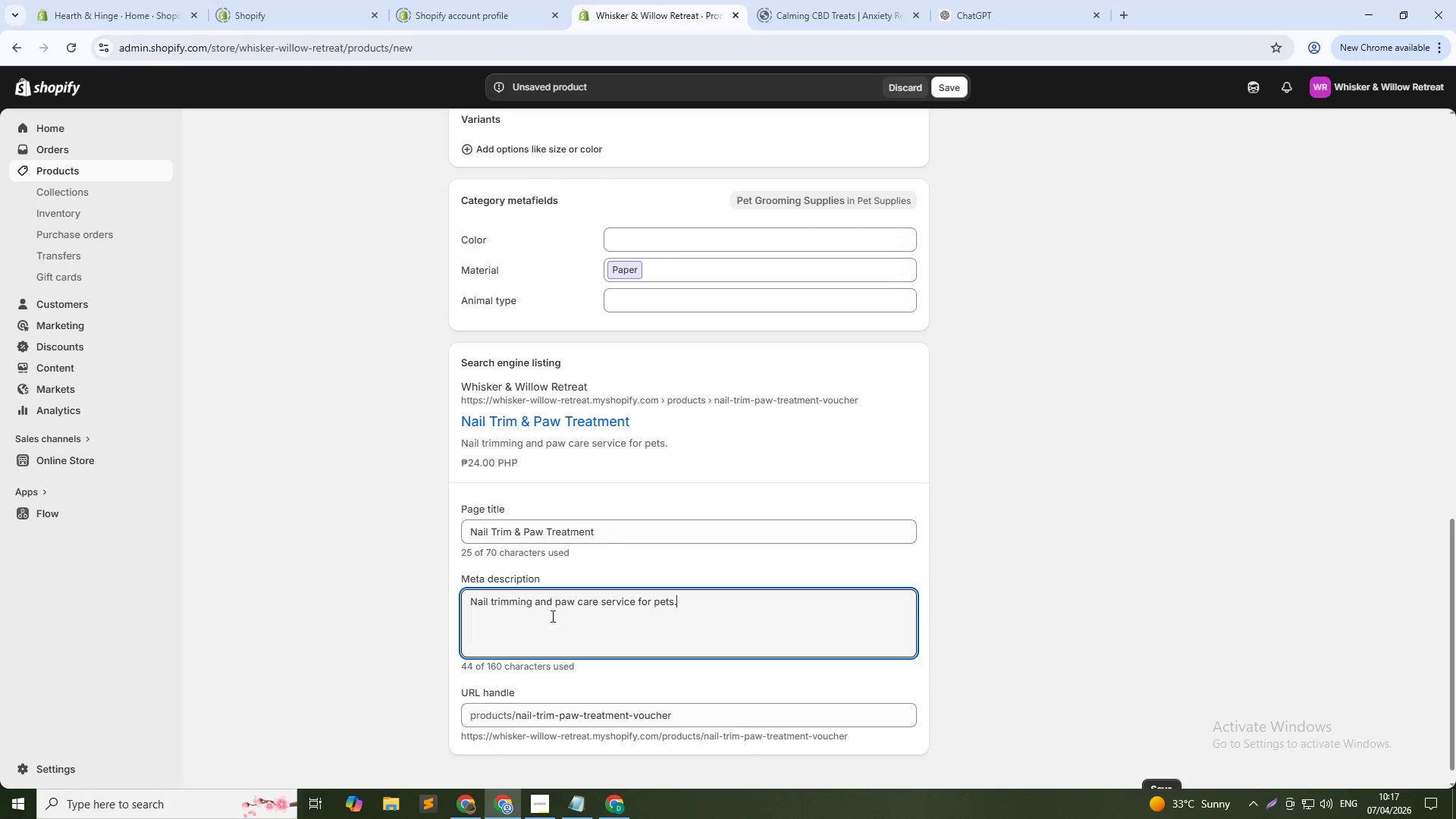 
scroll: coordinate [673, 597], scroll_direction: down, amount: 1.0
 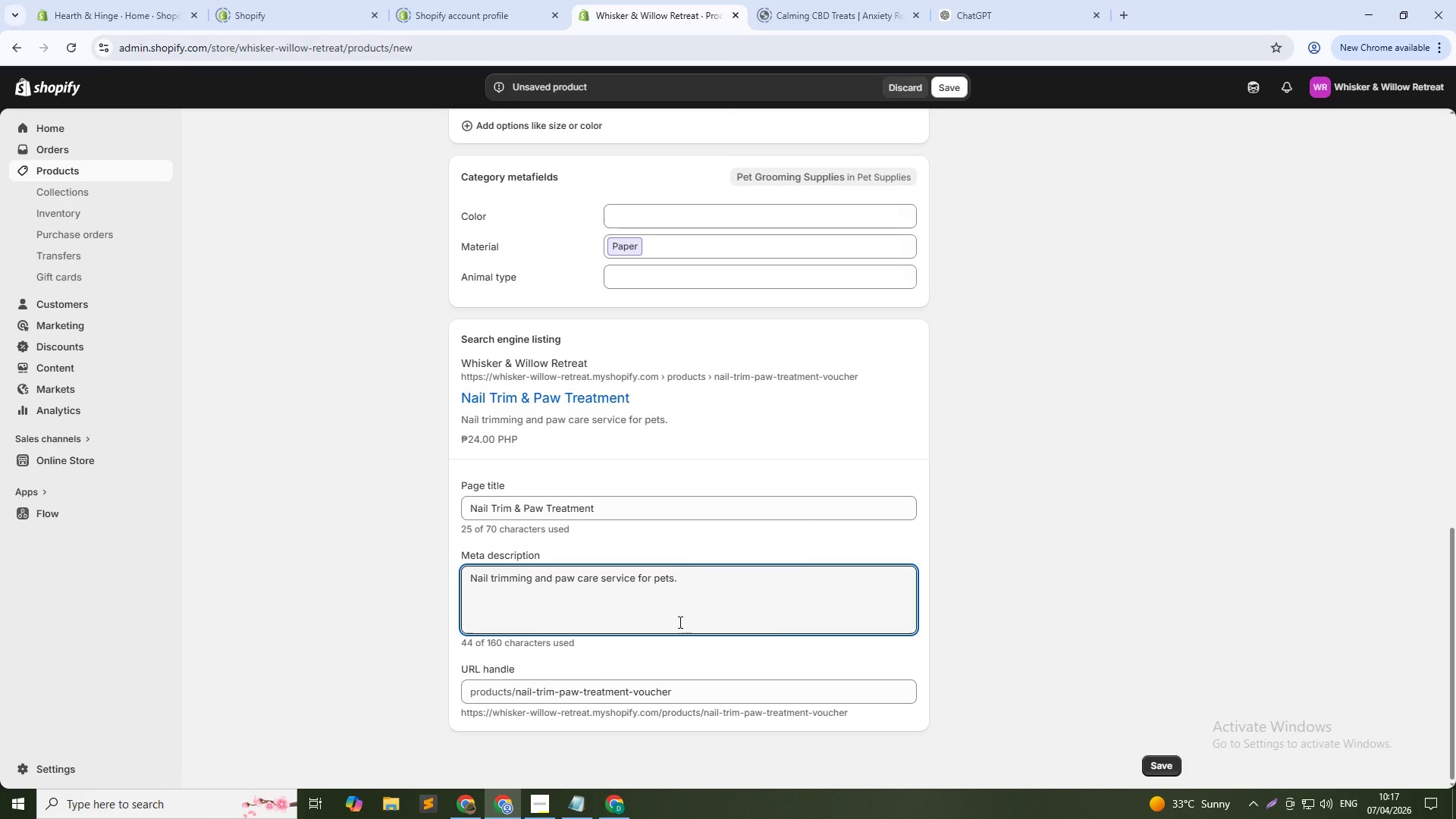 
wait(8.37)
 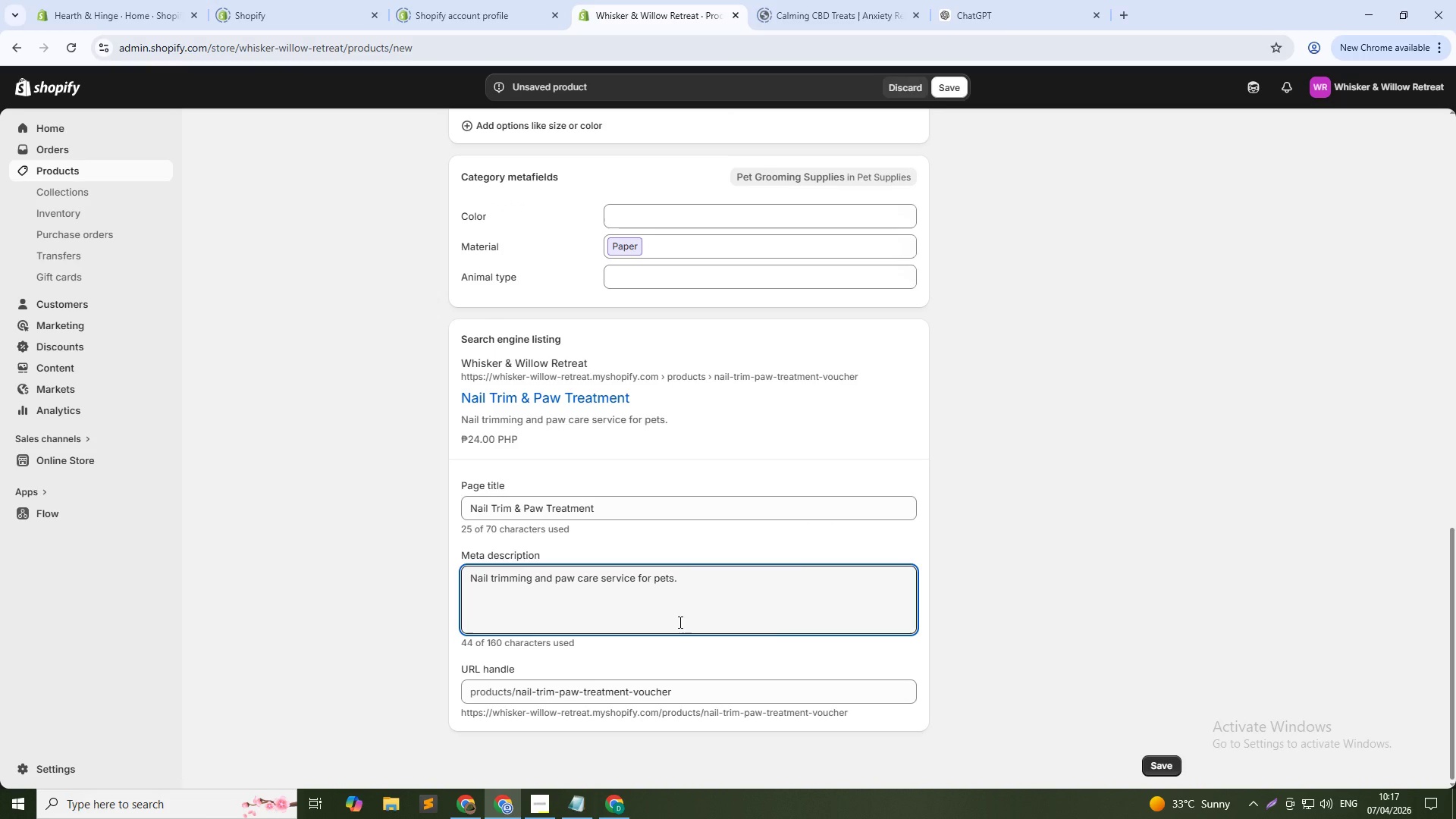 
left_click([1159, 764])
 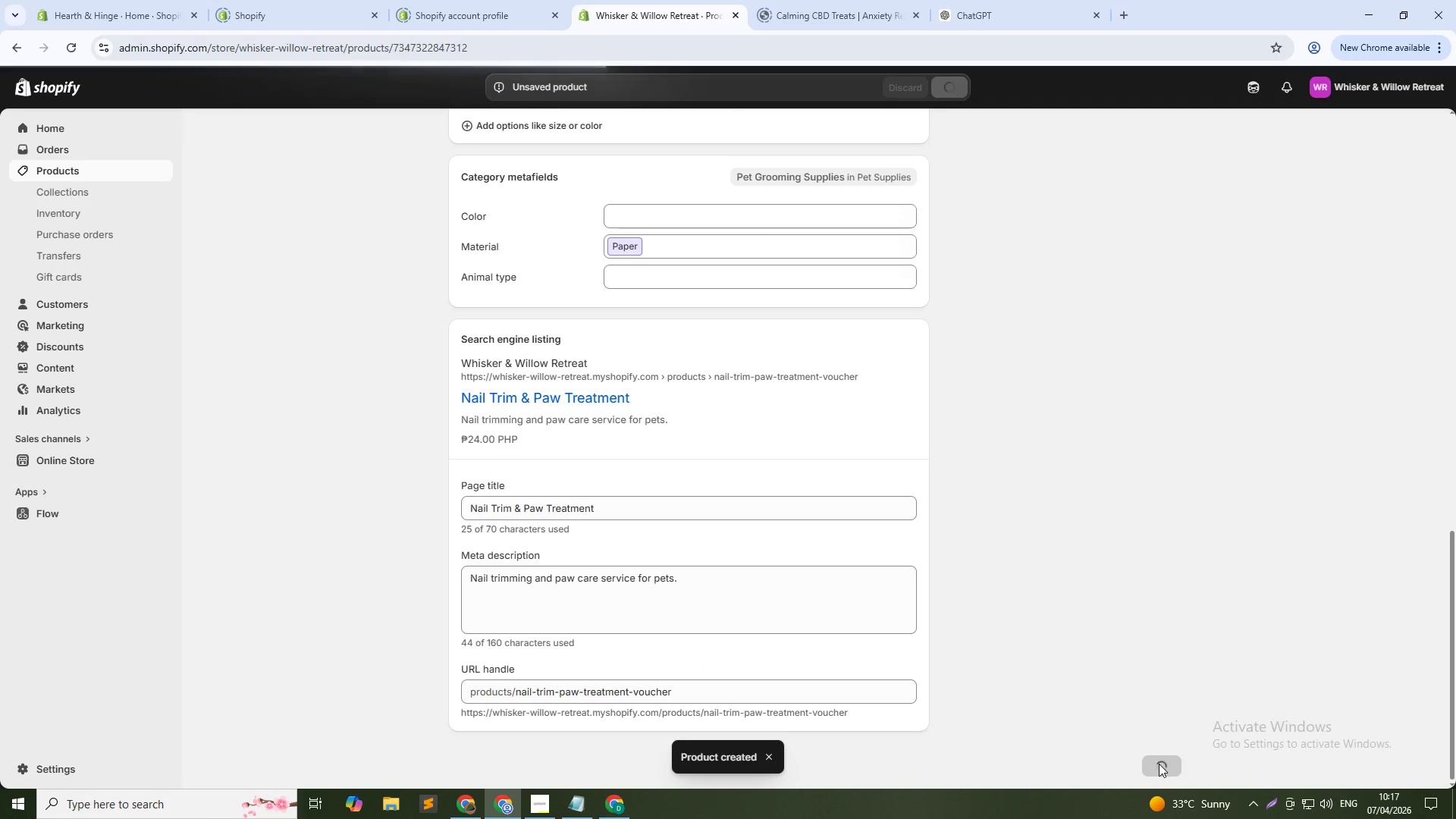 
wait(6.48)
 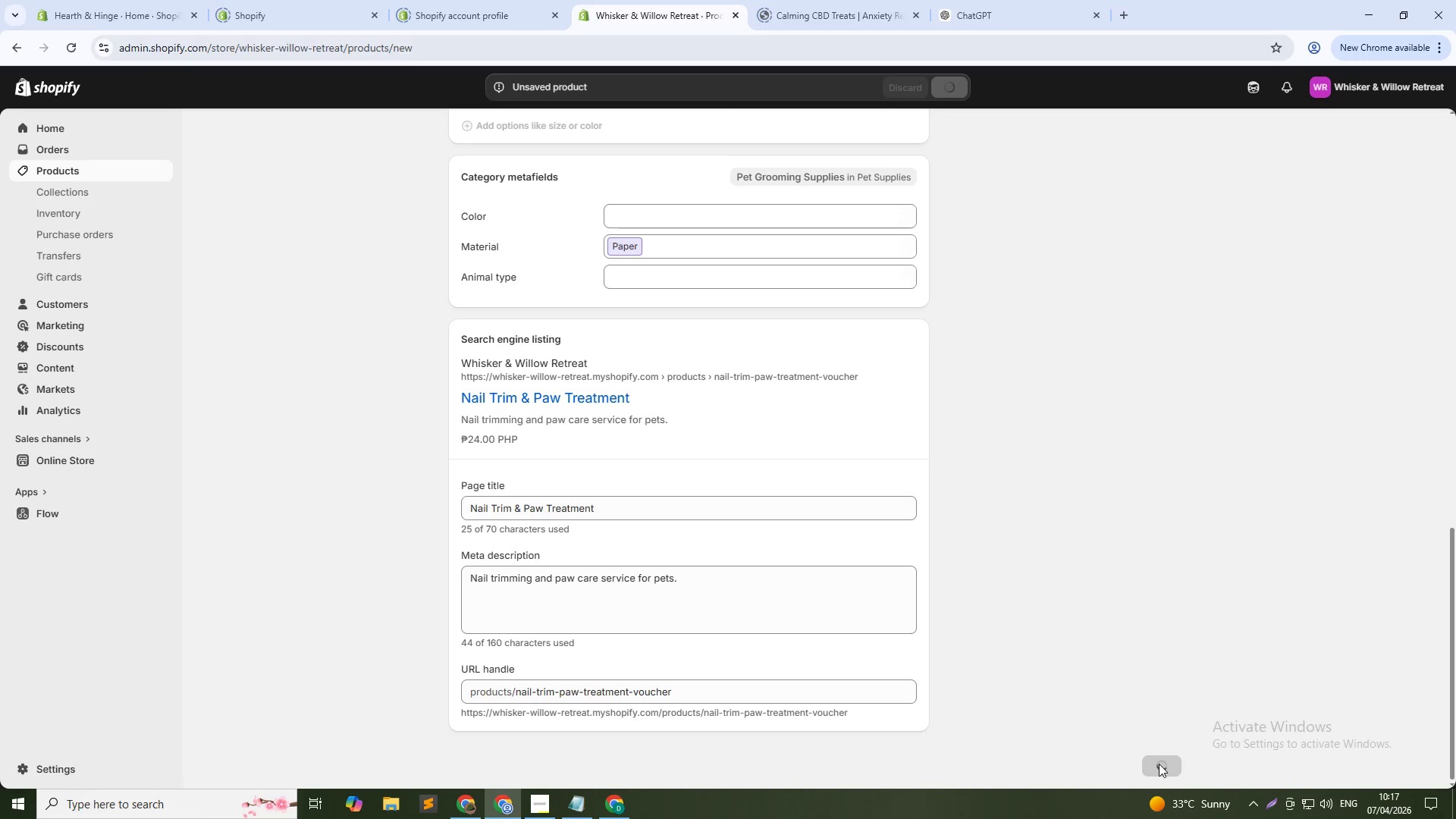 
scroll: coordinate [671, 523], scroll_direction: up, amount: 13.0
 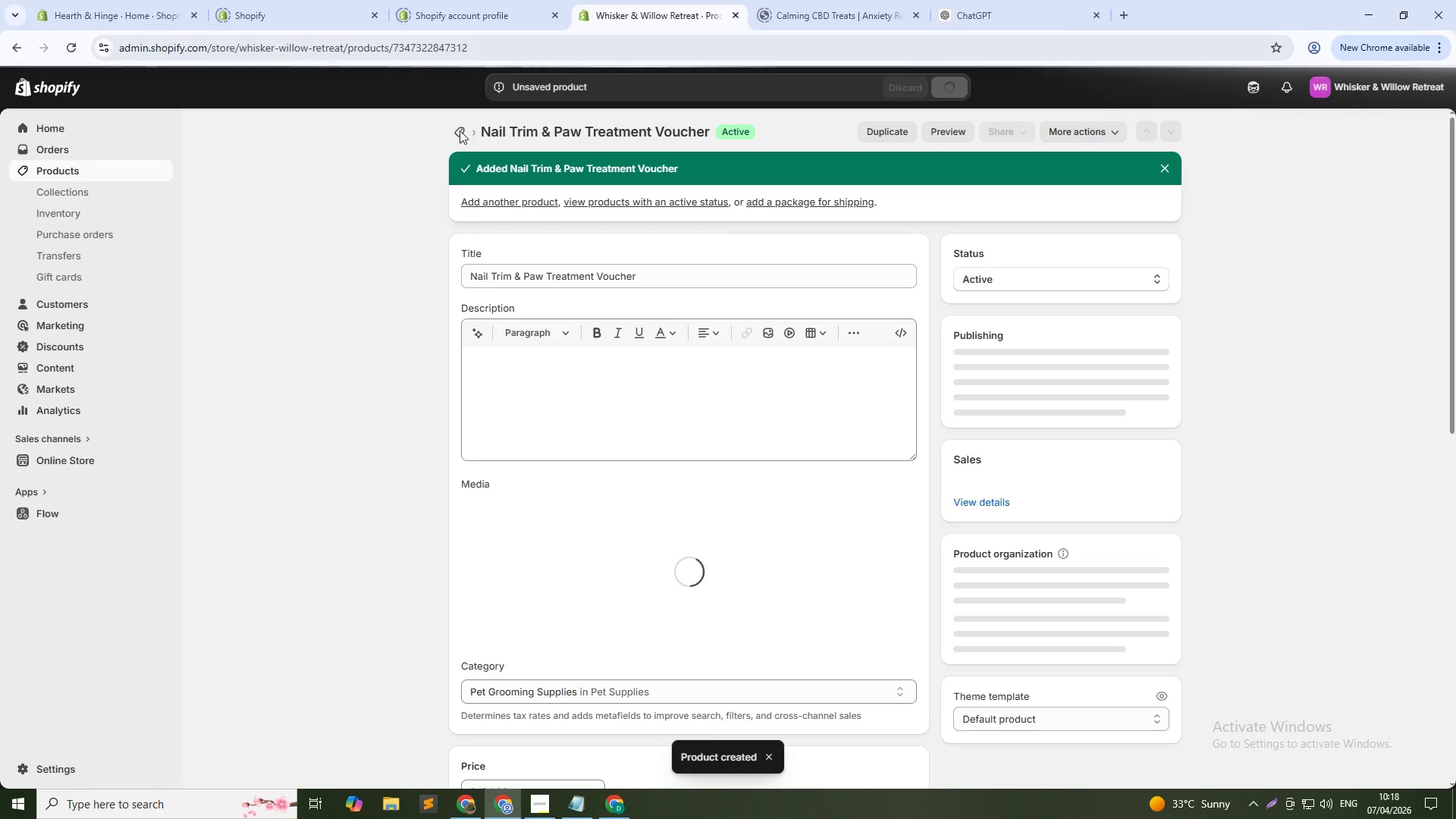 
left_click([460, 130])
 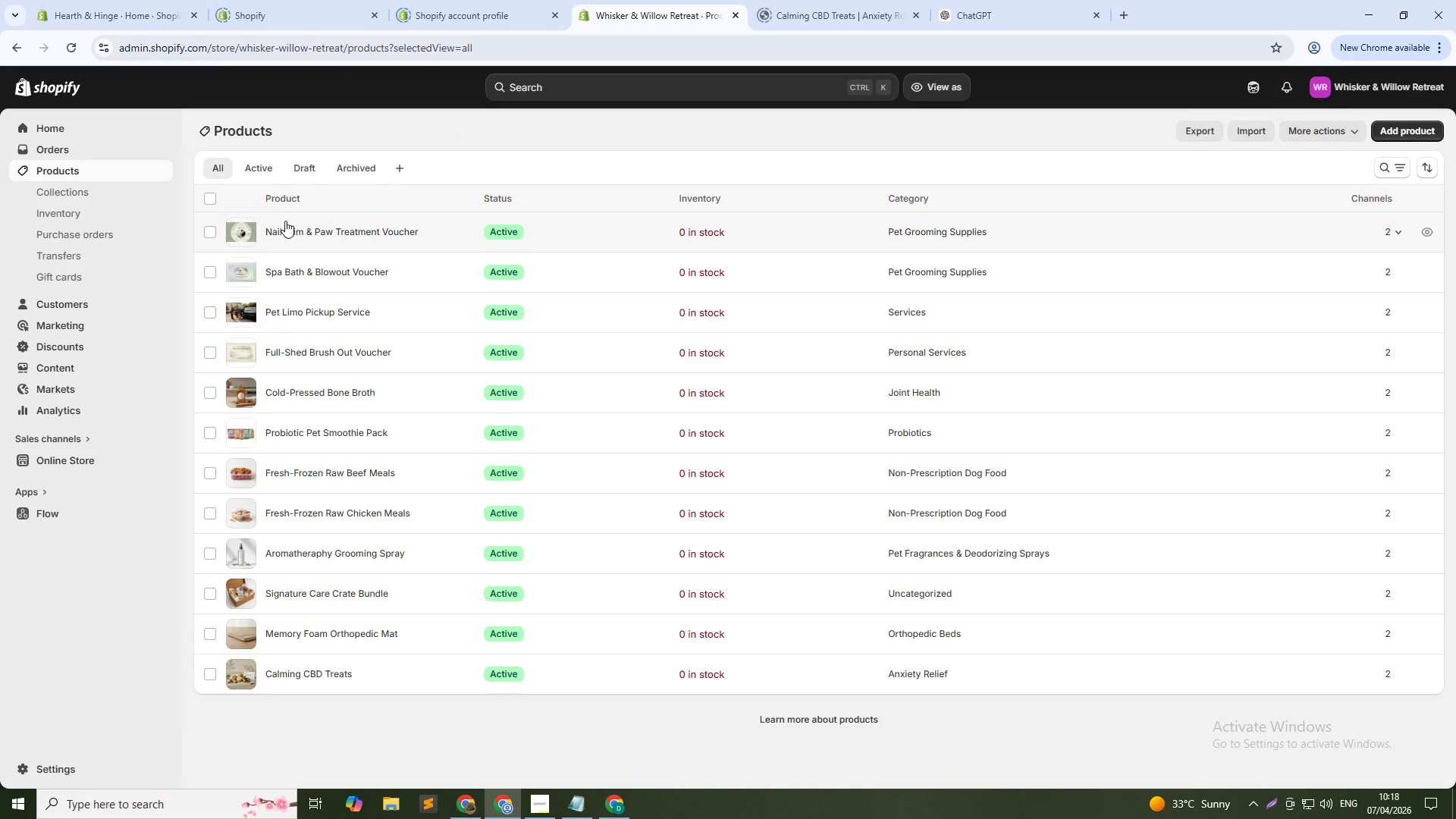 
wait(5.33)
 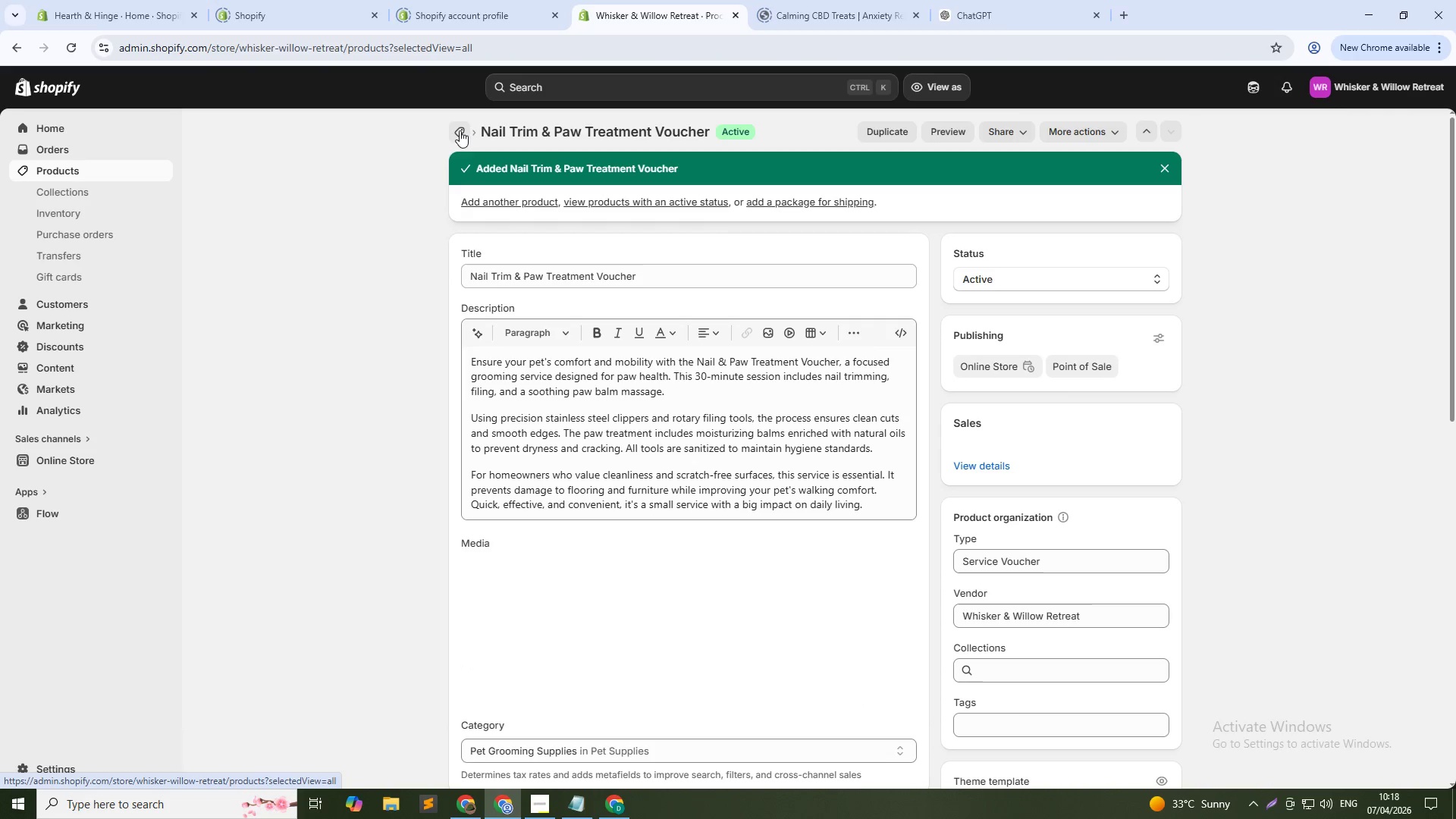 
left_click([206, 203])
 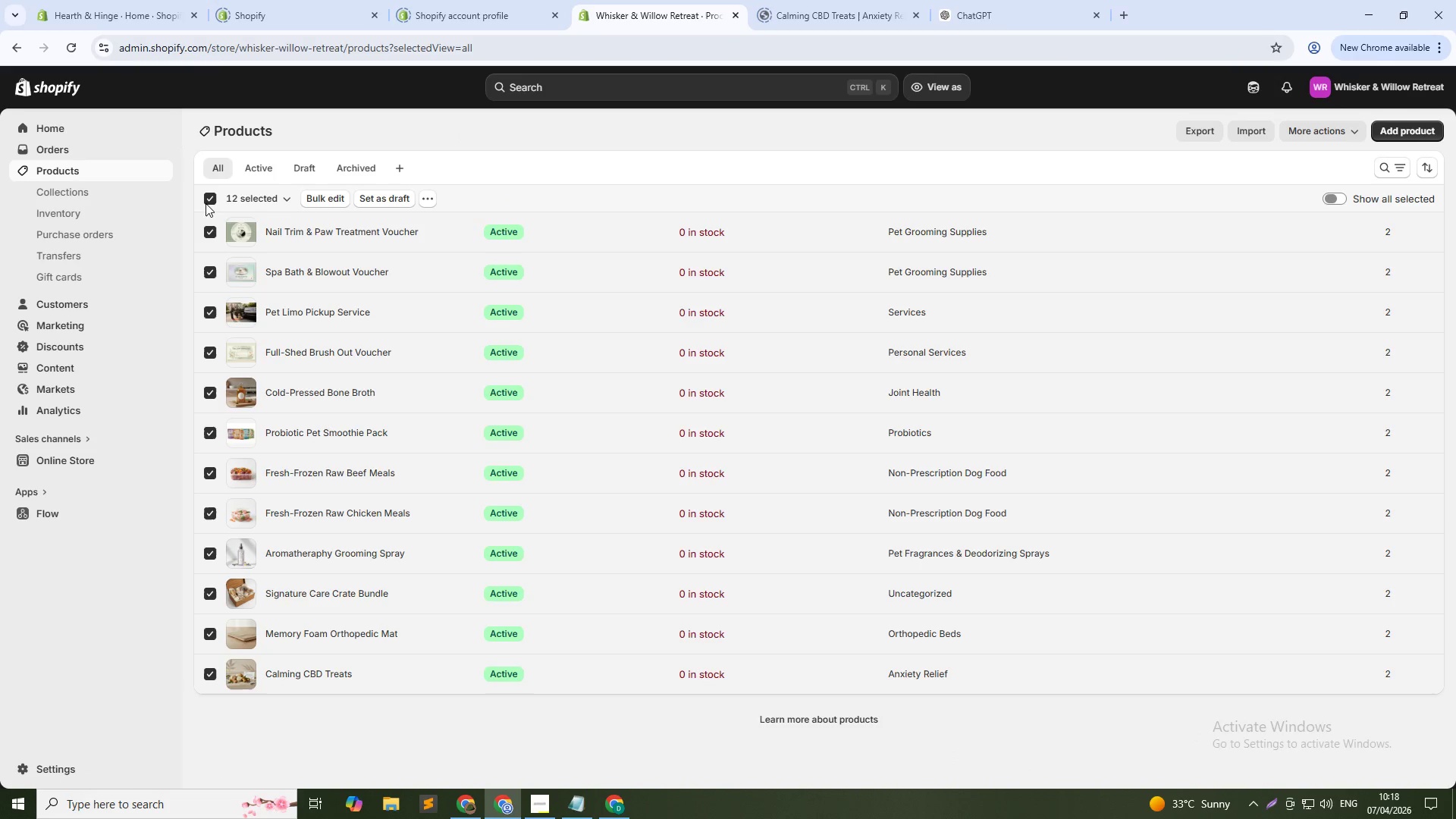 
left_click([206, 203])
 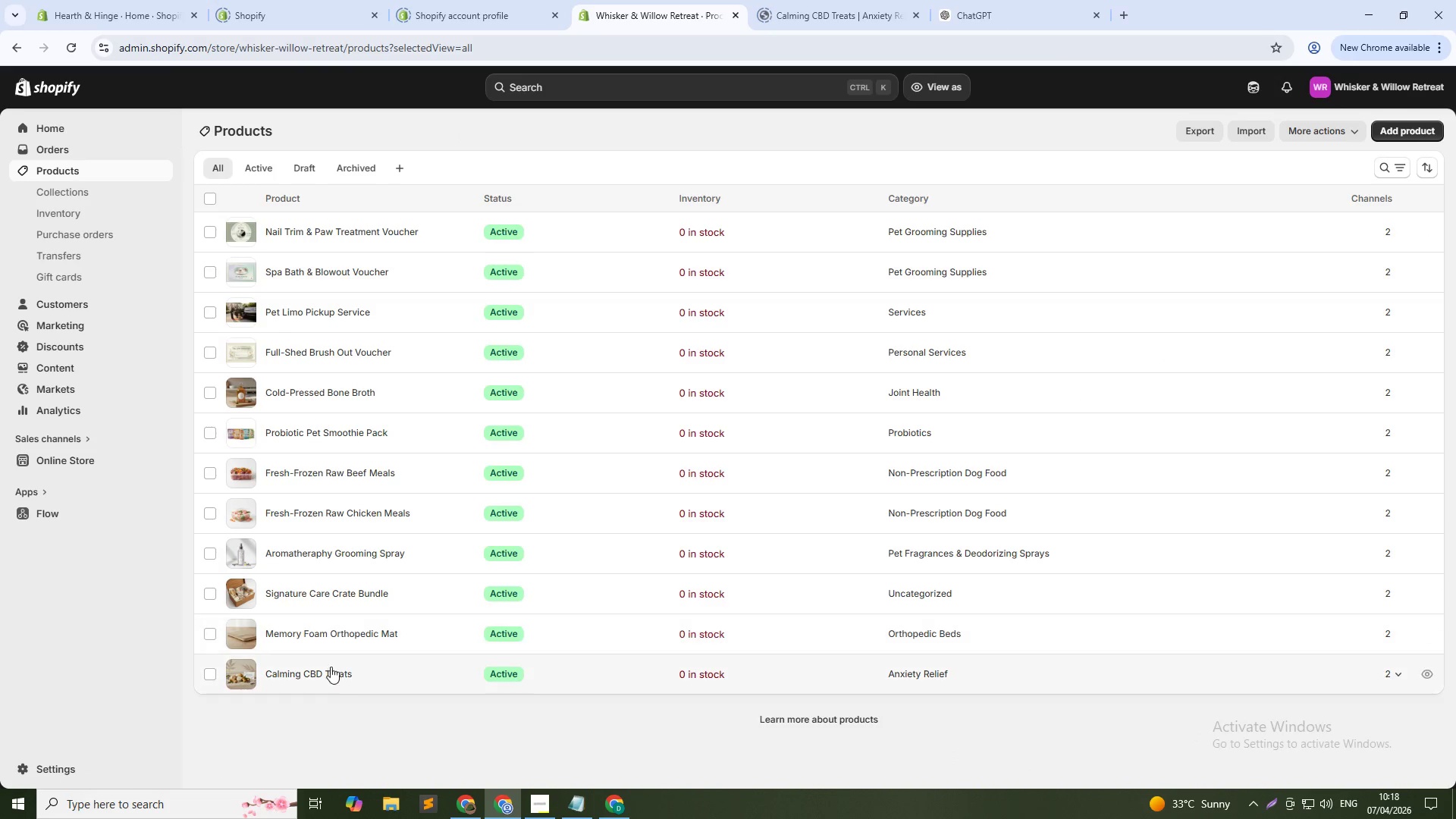 
left_click([328, 676])
 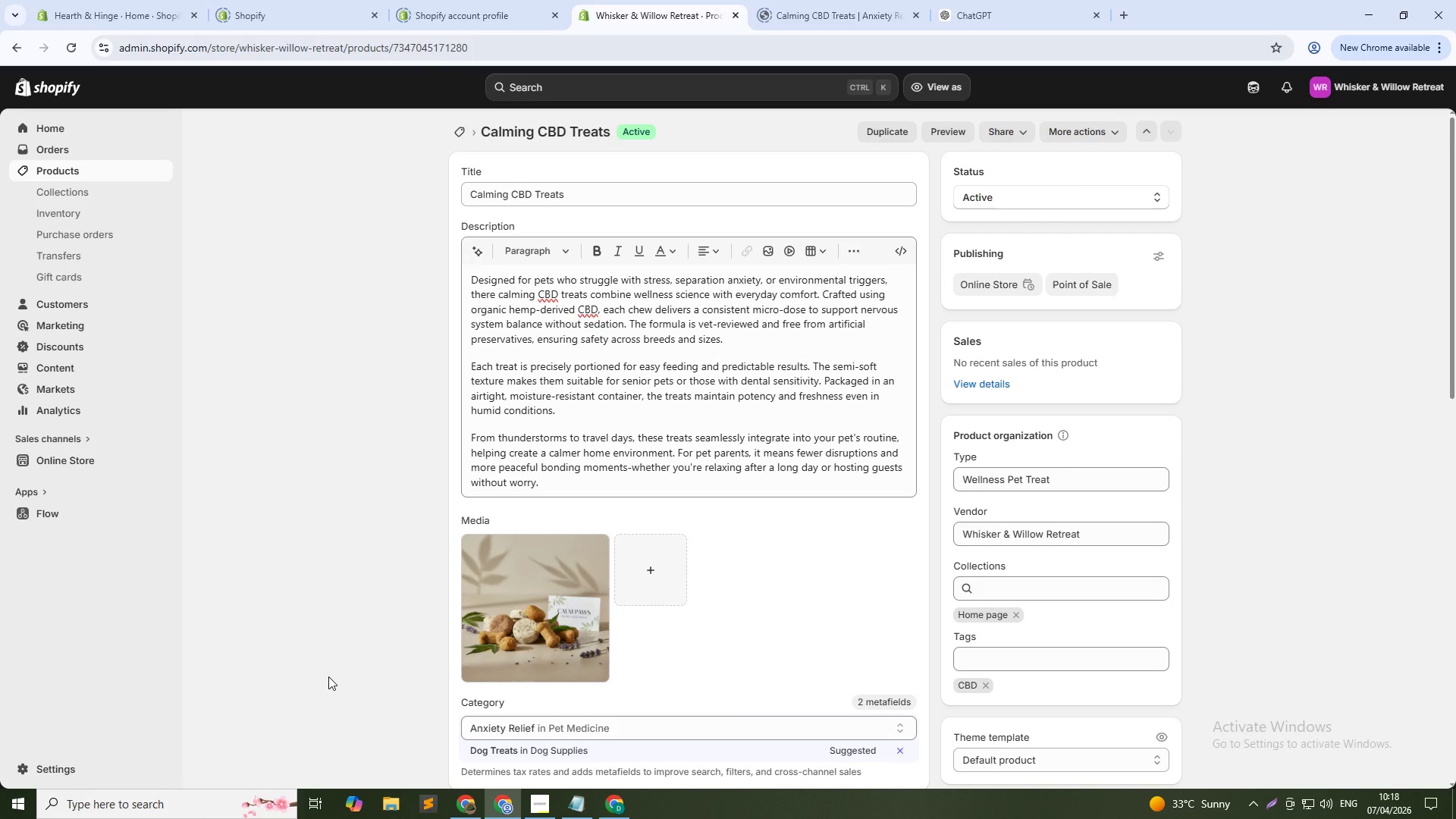 
wait(19.02)
 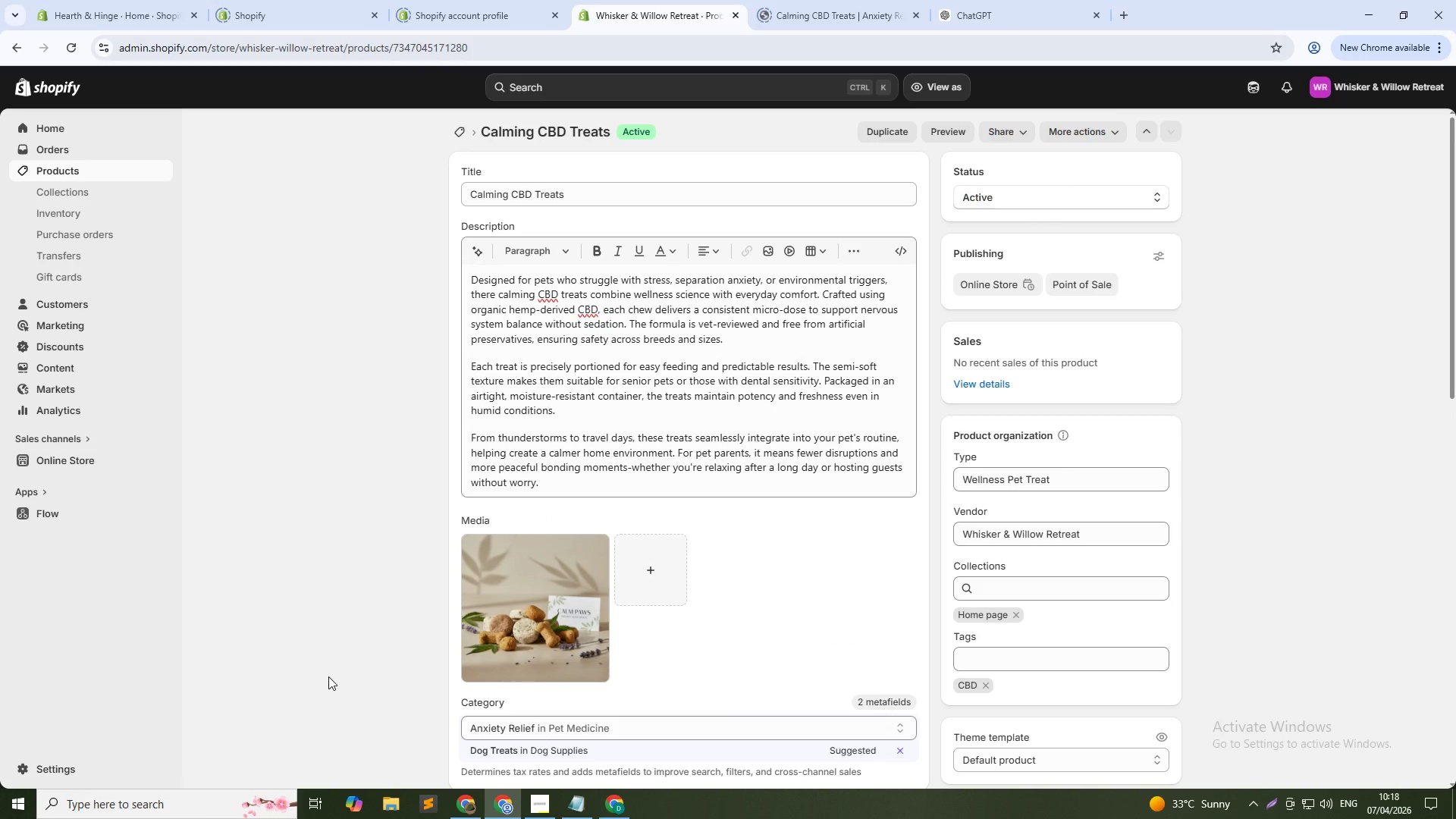 
scroll: coordinate [902, 554], scroll_direction: down, amount: 2.0
 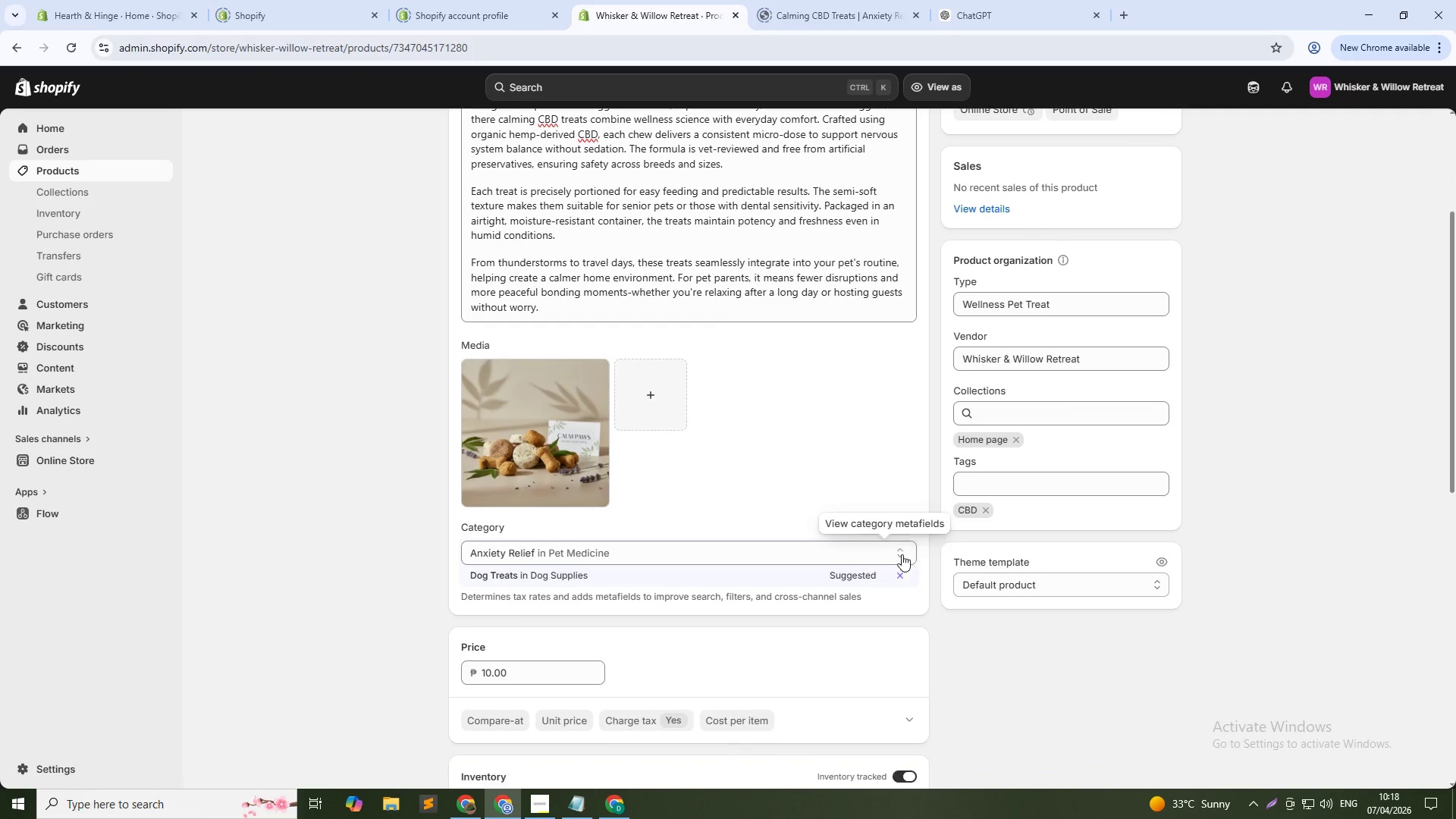 
scroll: coordinate [798, 355], scroll_direction: up, amount: 5.0
 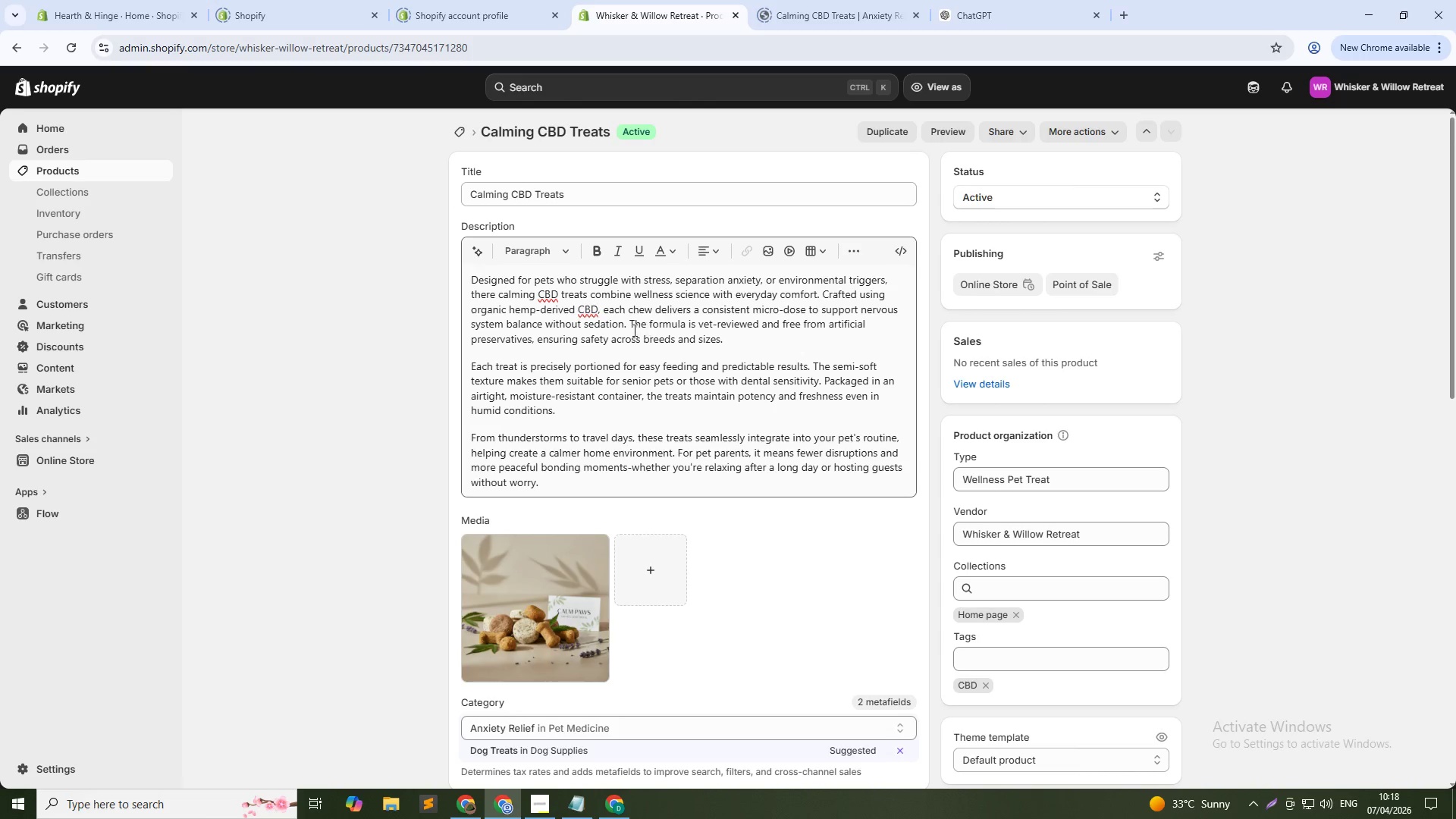 
wait(7.36)
 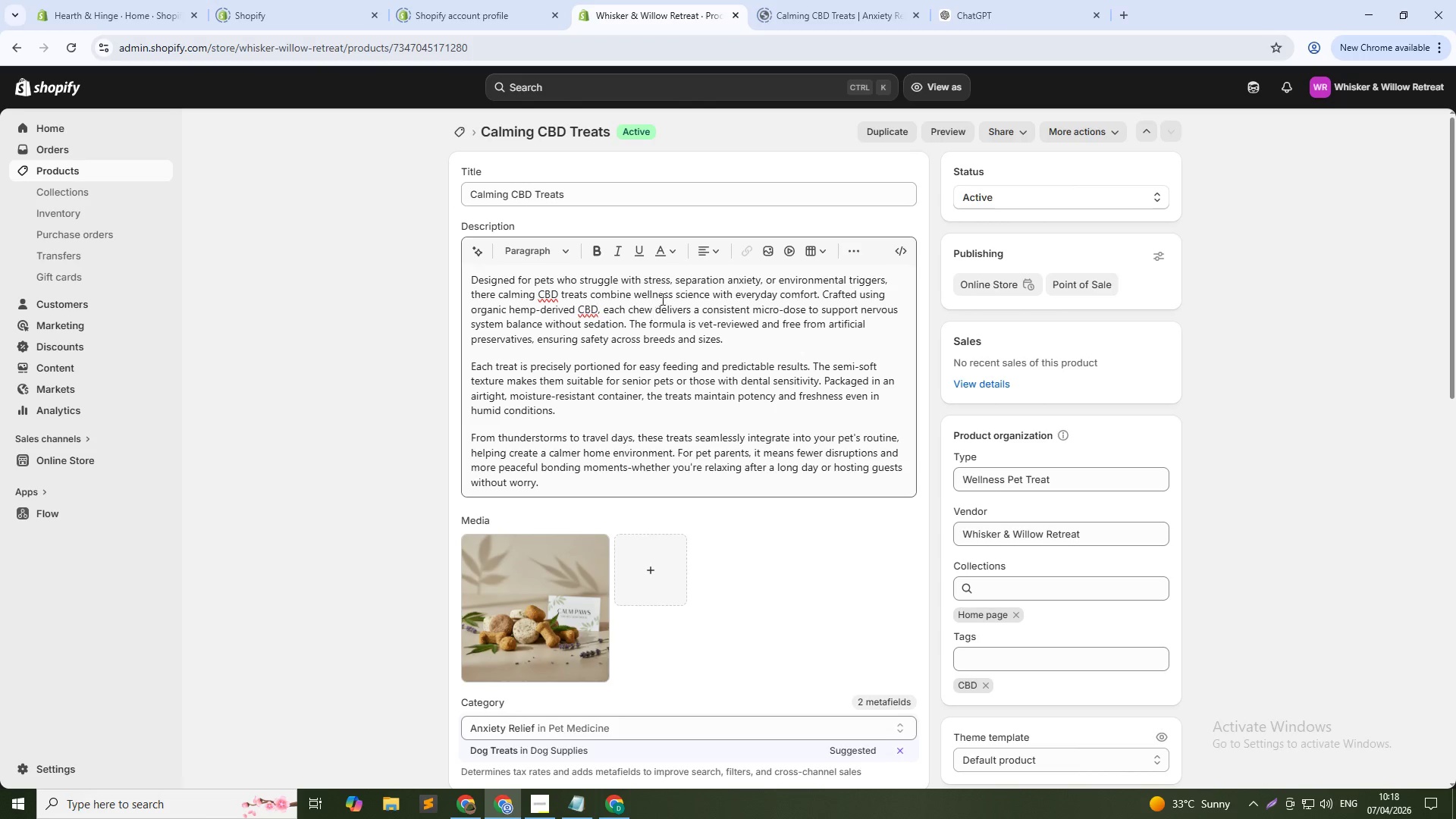 
left_click([501, 297])
 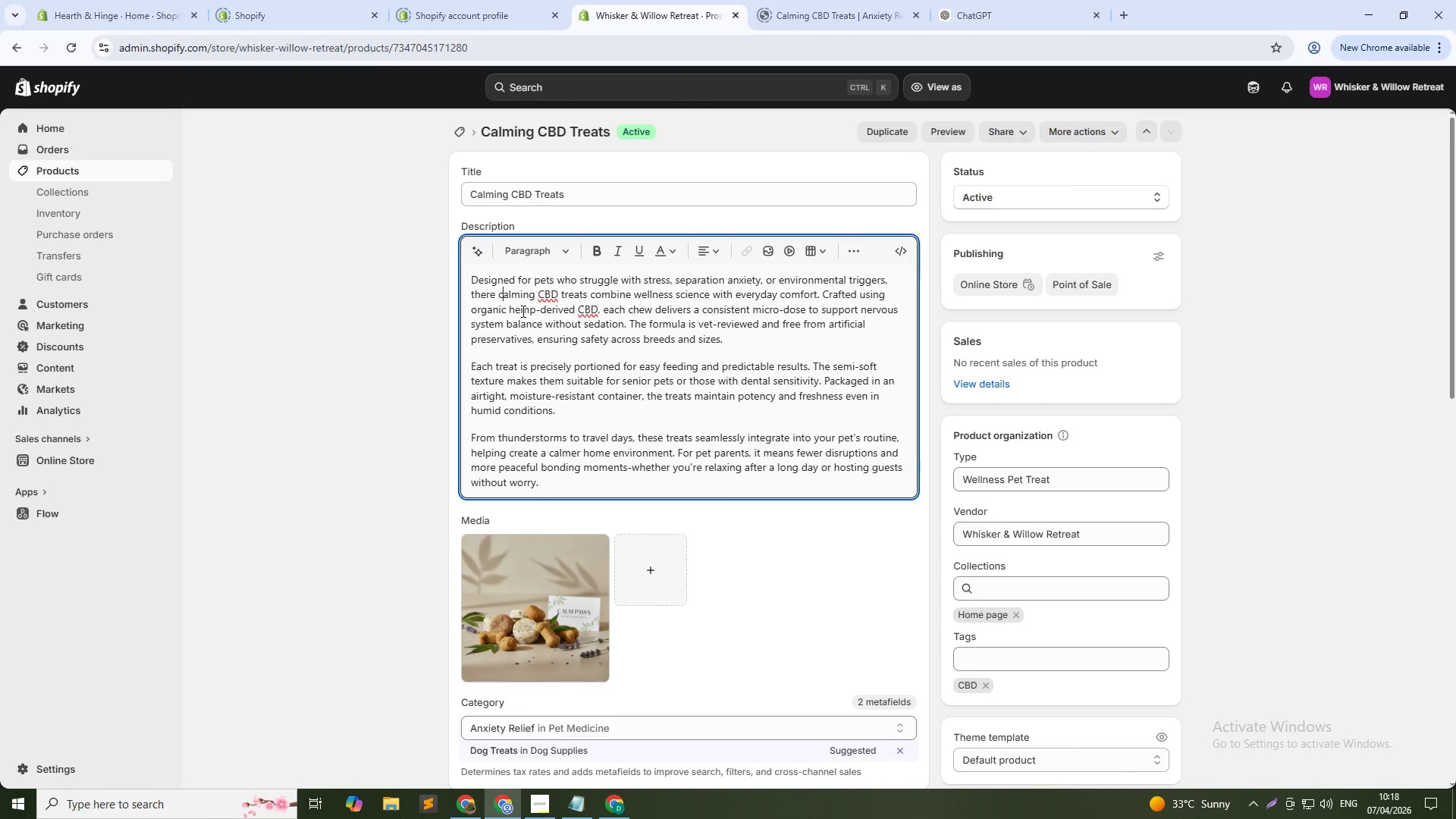 
key(Backspace)
 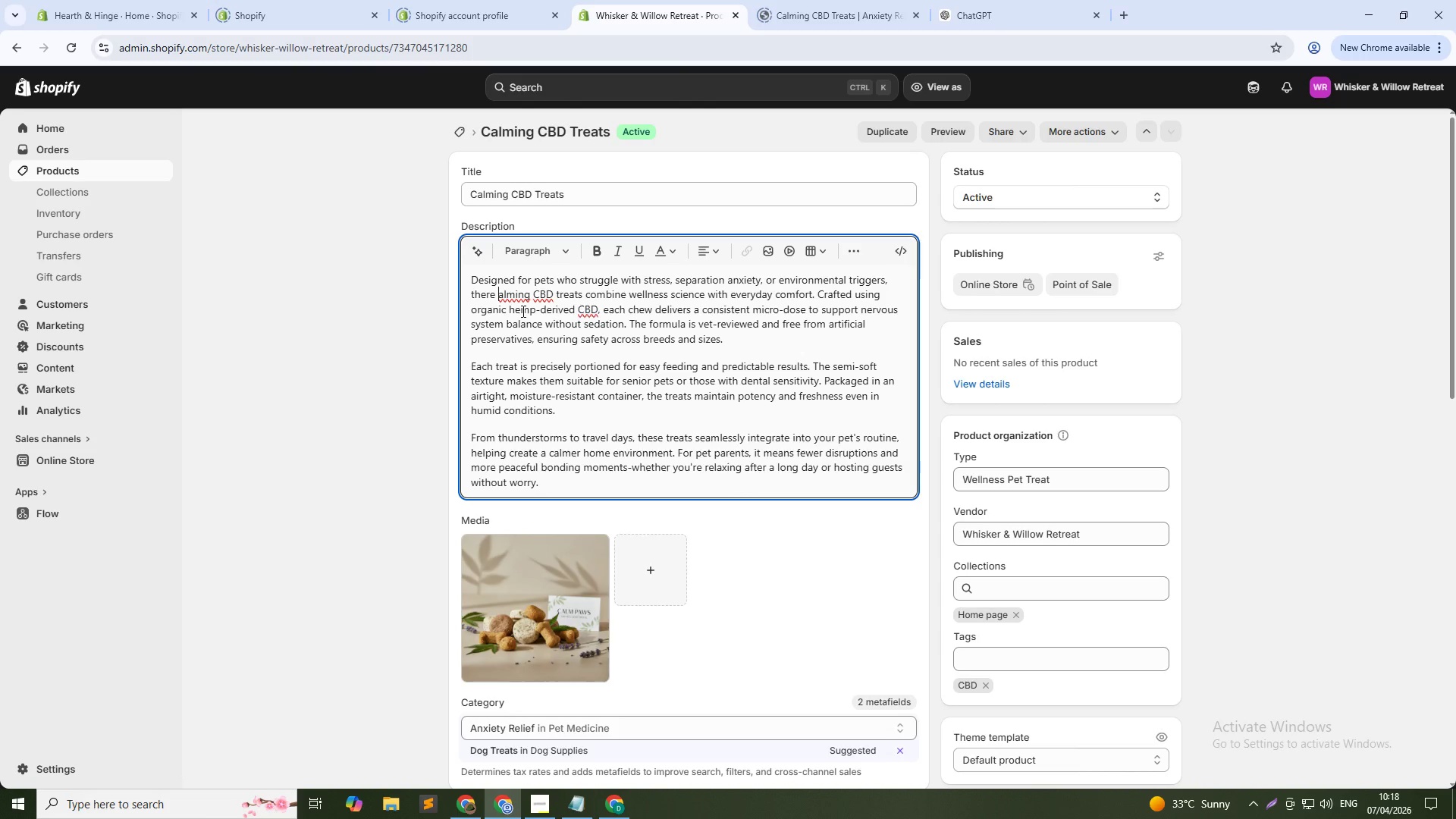 
key(Shift+C)
 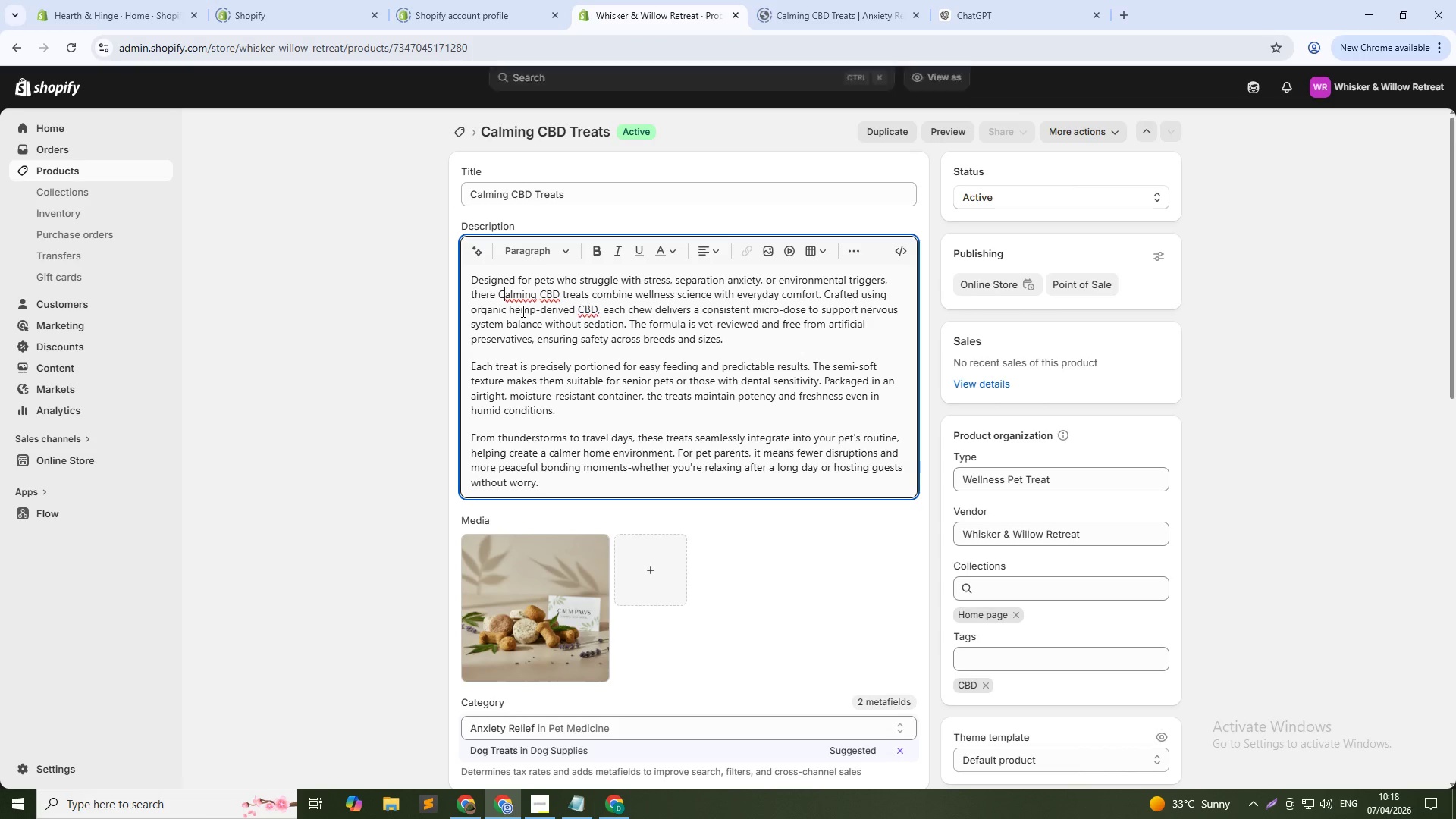 
hold_key(key=ArrowRight, duration=0.98)
 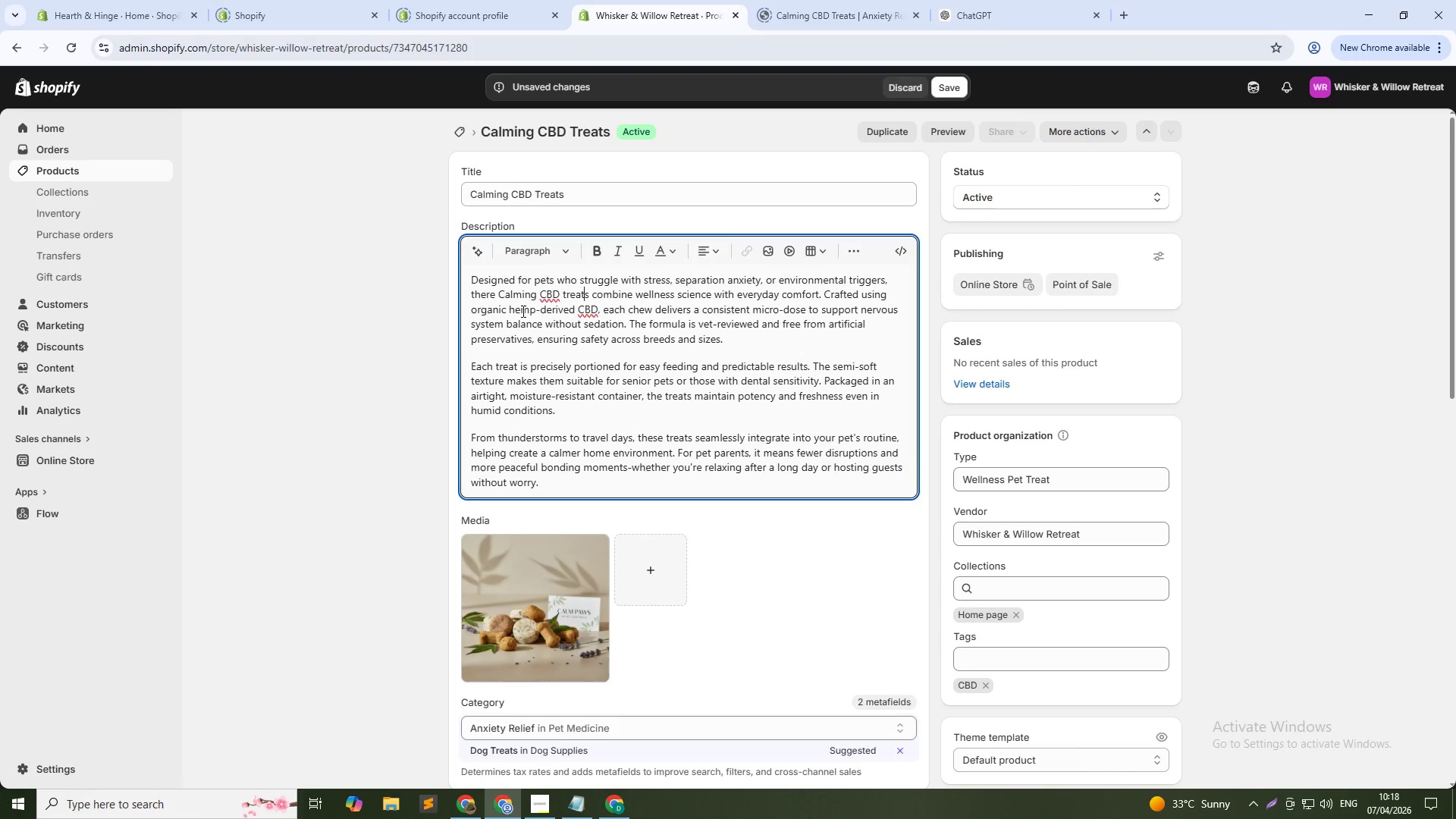 
key(ArrowLeft)
 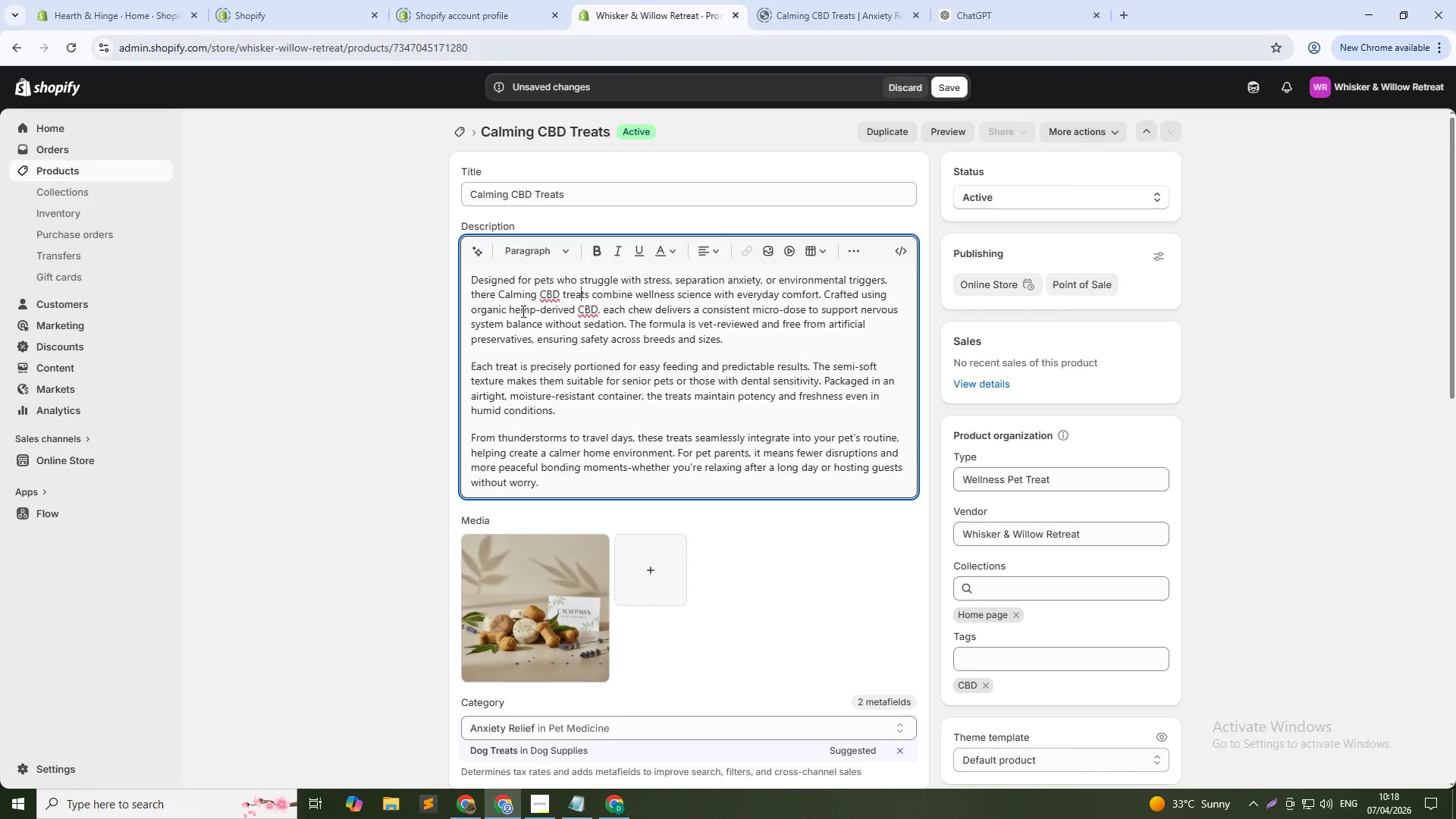 
key(ArrowLeft)
 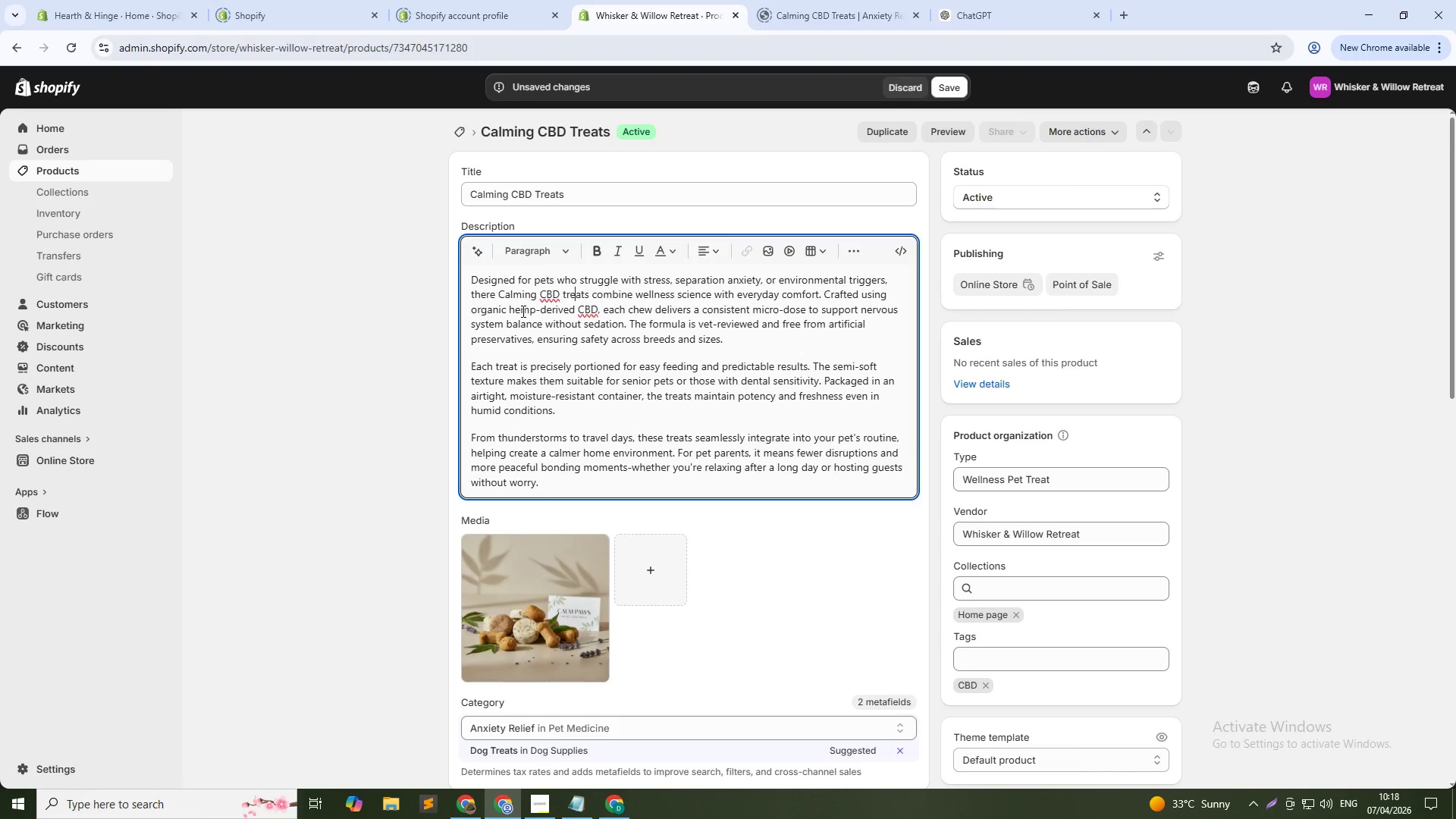 
key(ArrowLeft)
 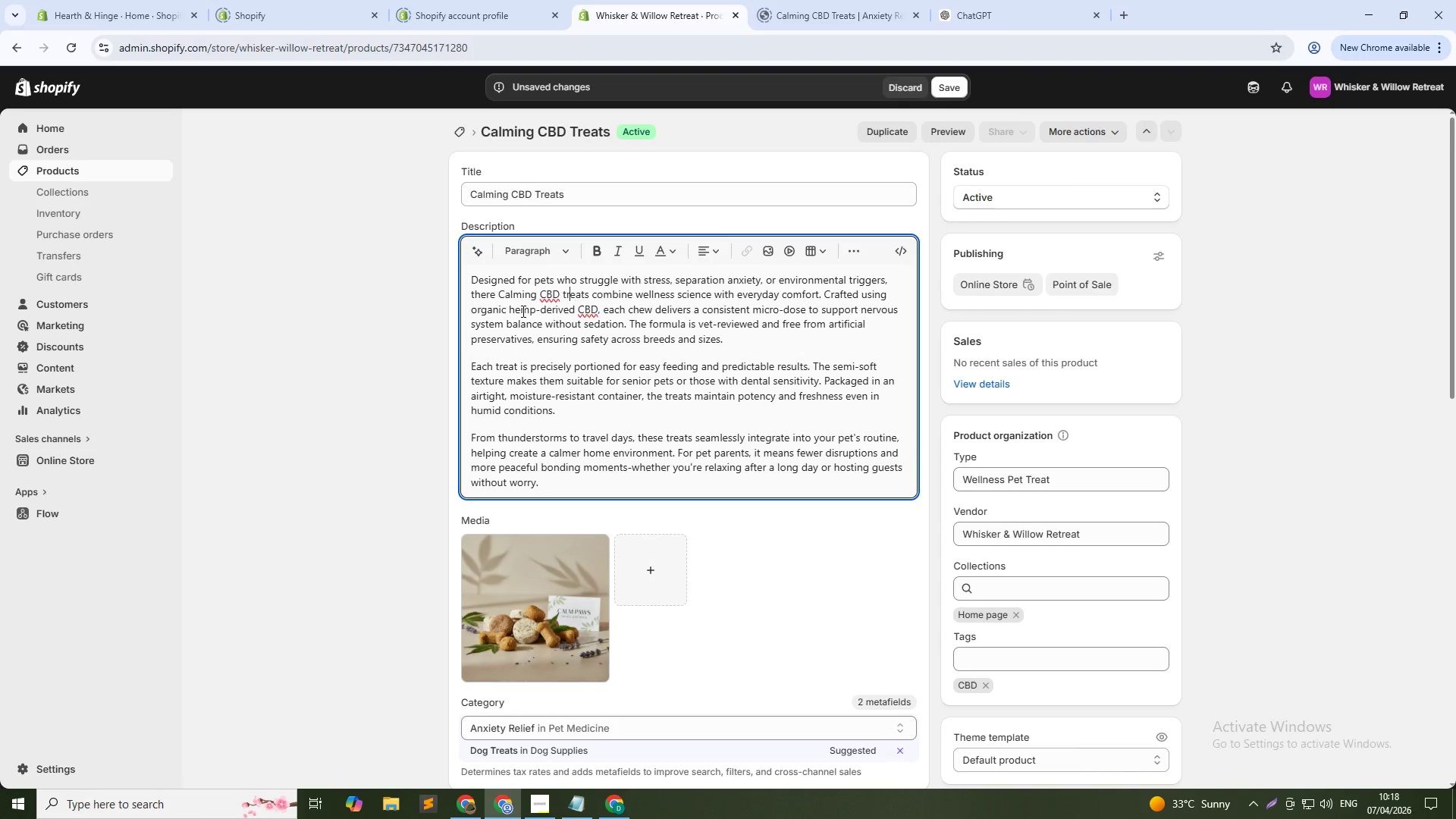 
key(ArrowLeft)
 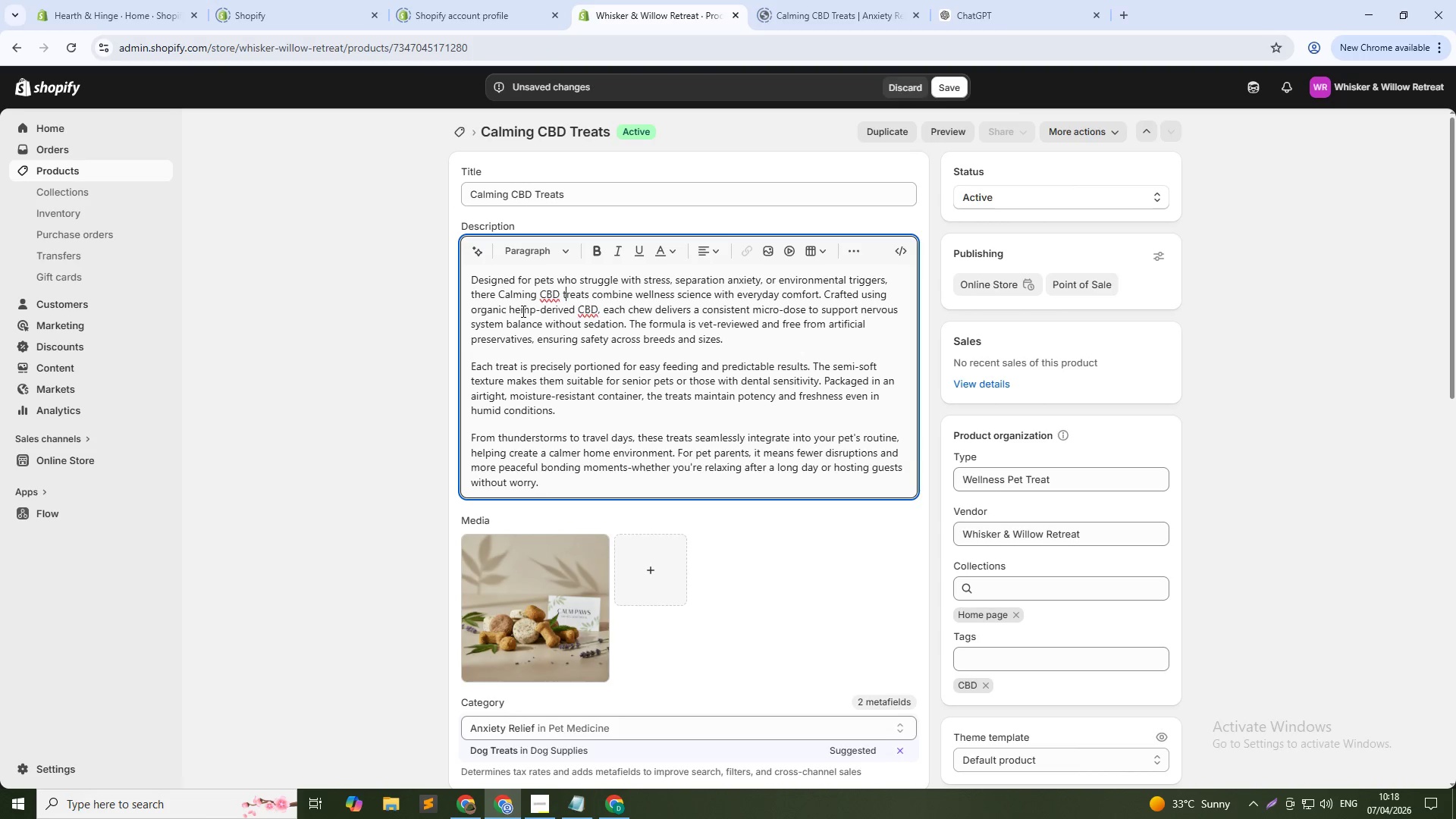 
key(Backspace)
 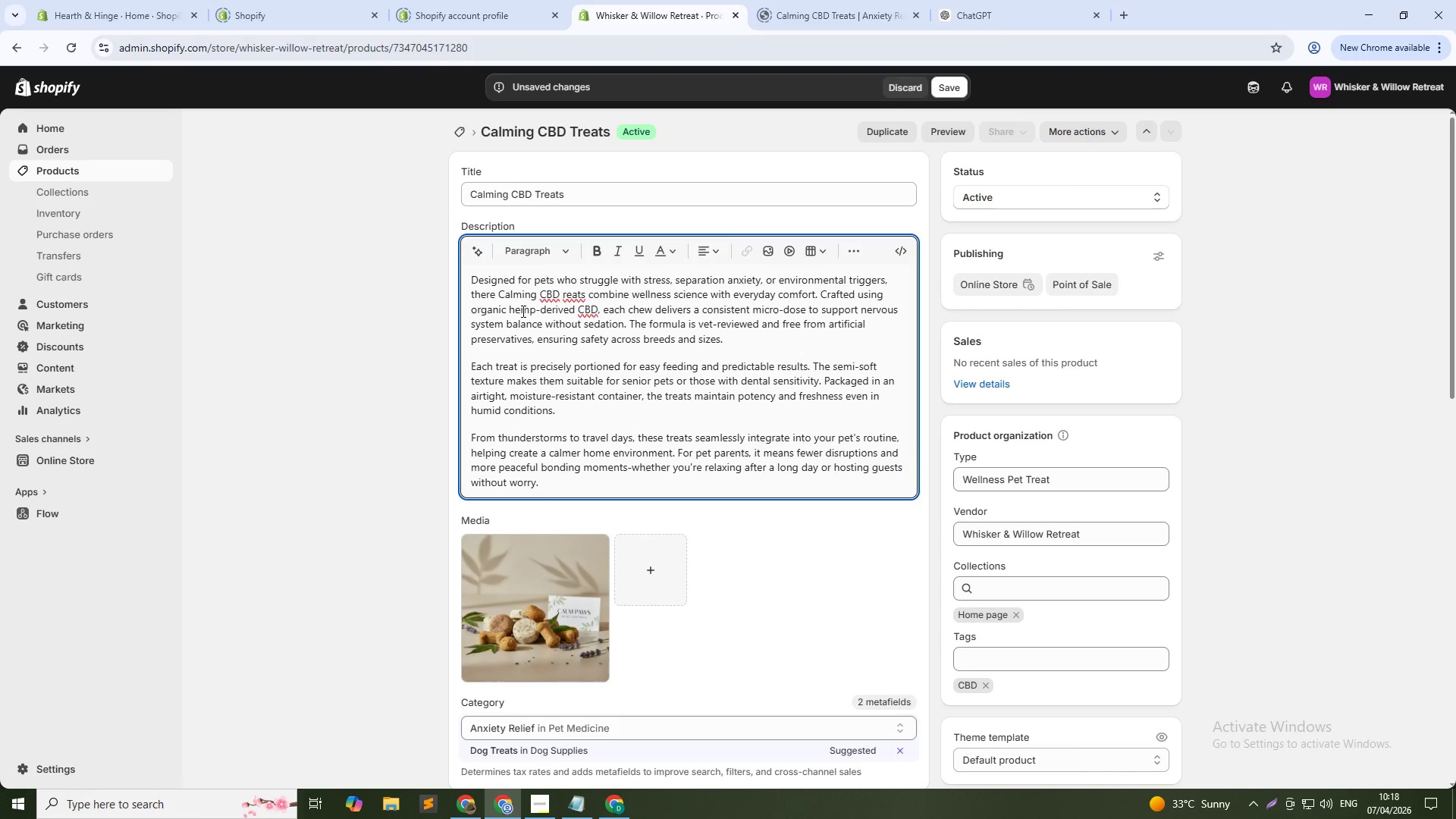 
key(Shift+T)
 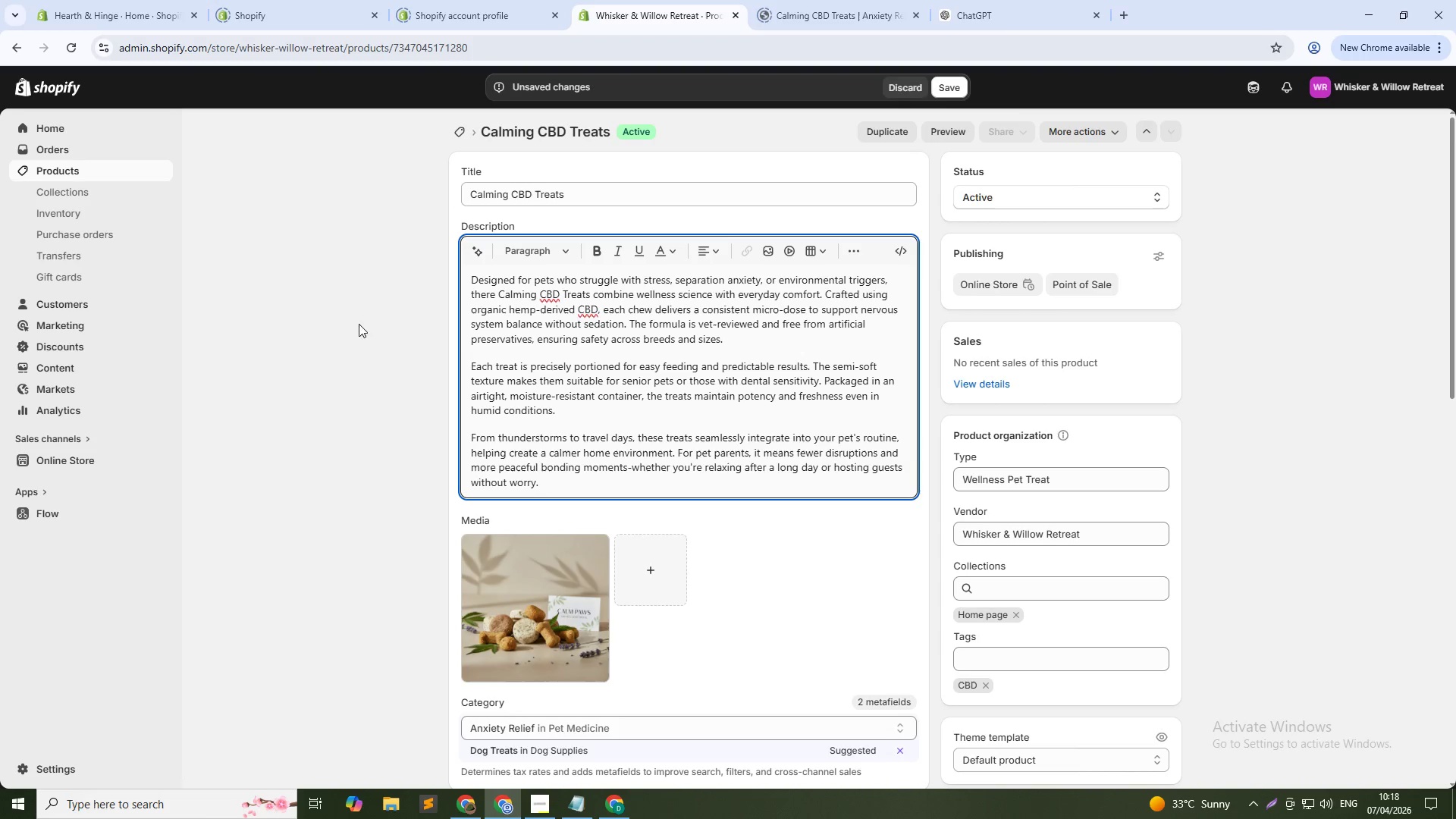 
key(ArrowRight)
 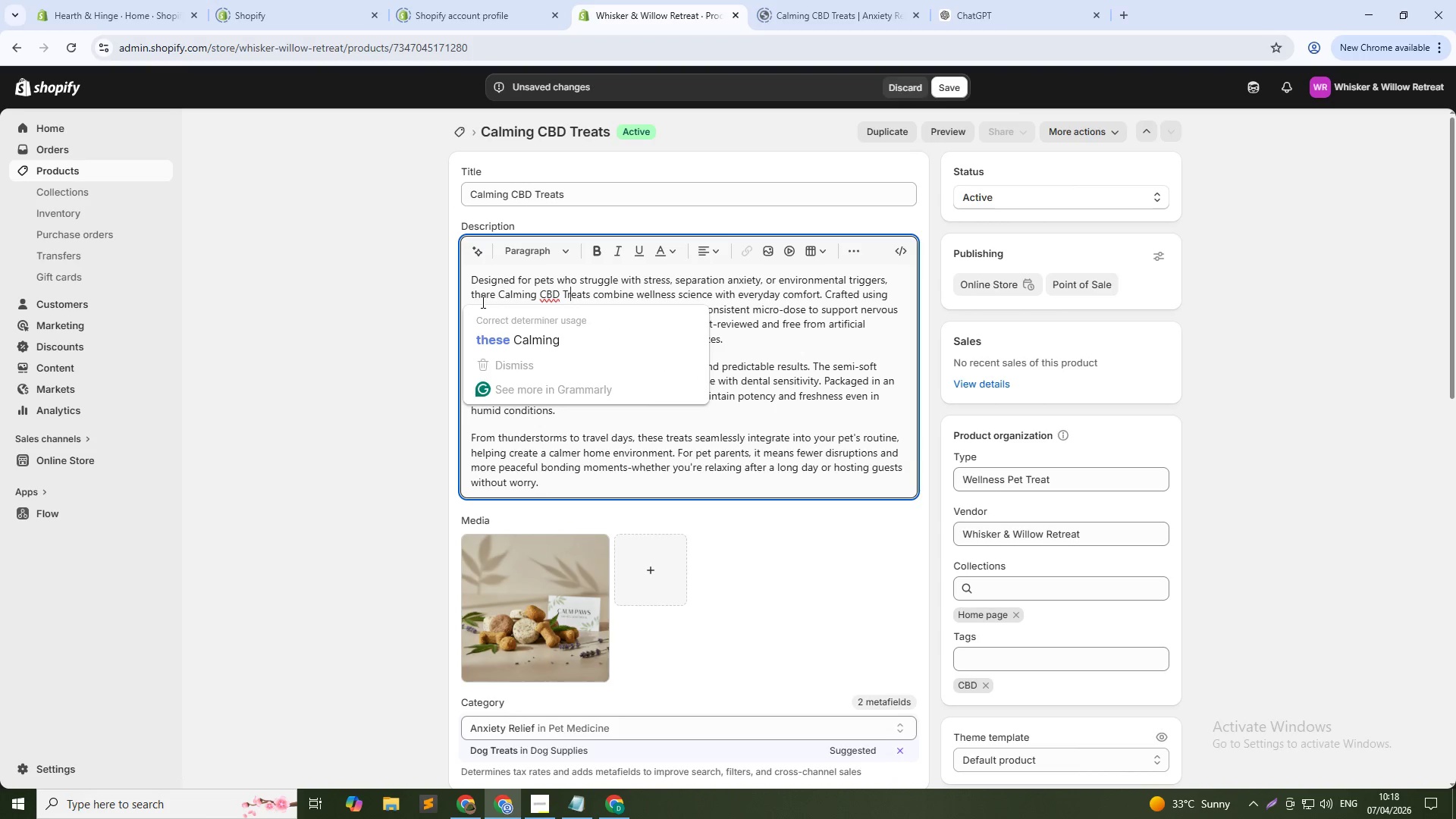 
key(ArrowRight)
 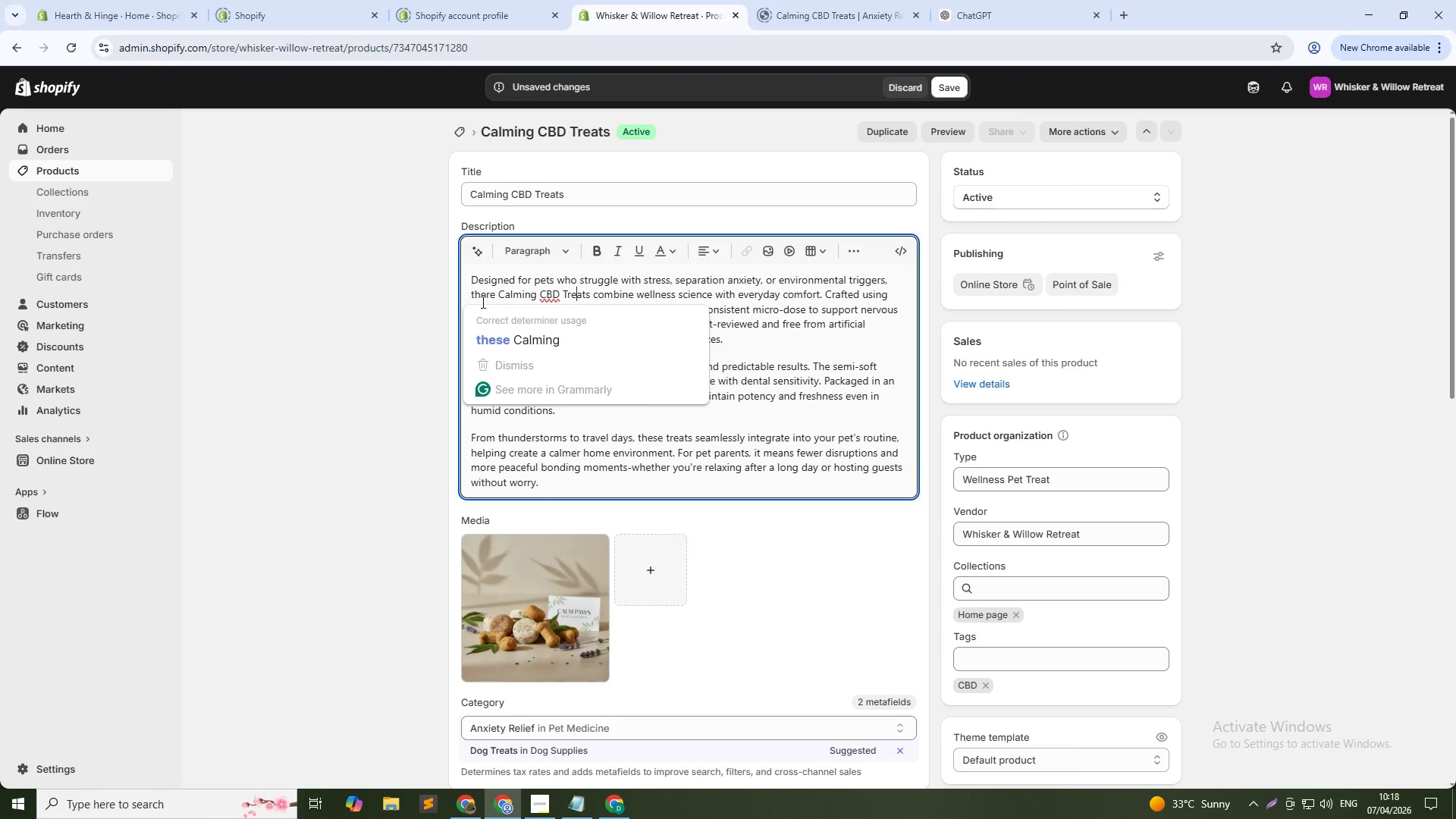 
key(ArrowRight)
 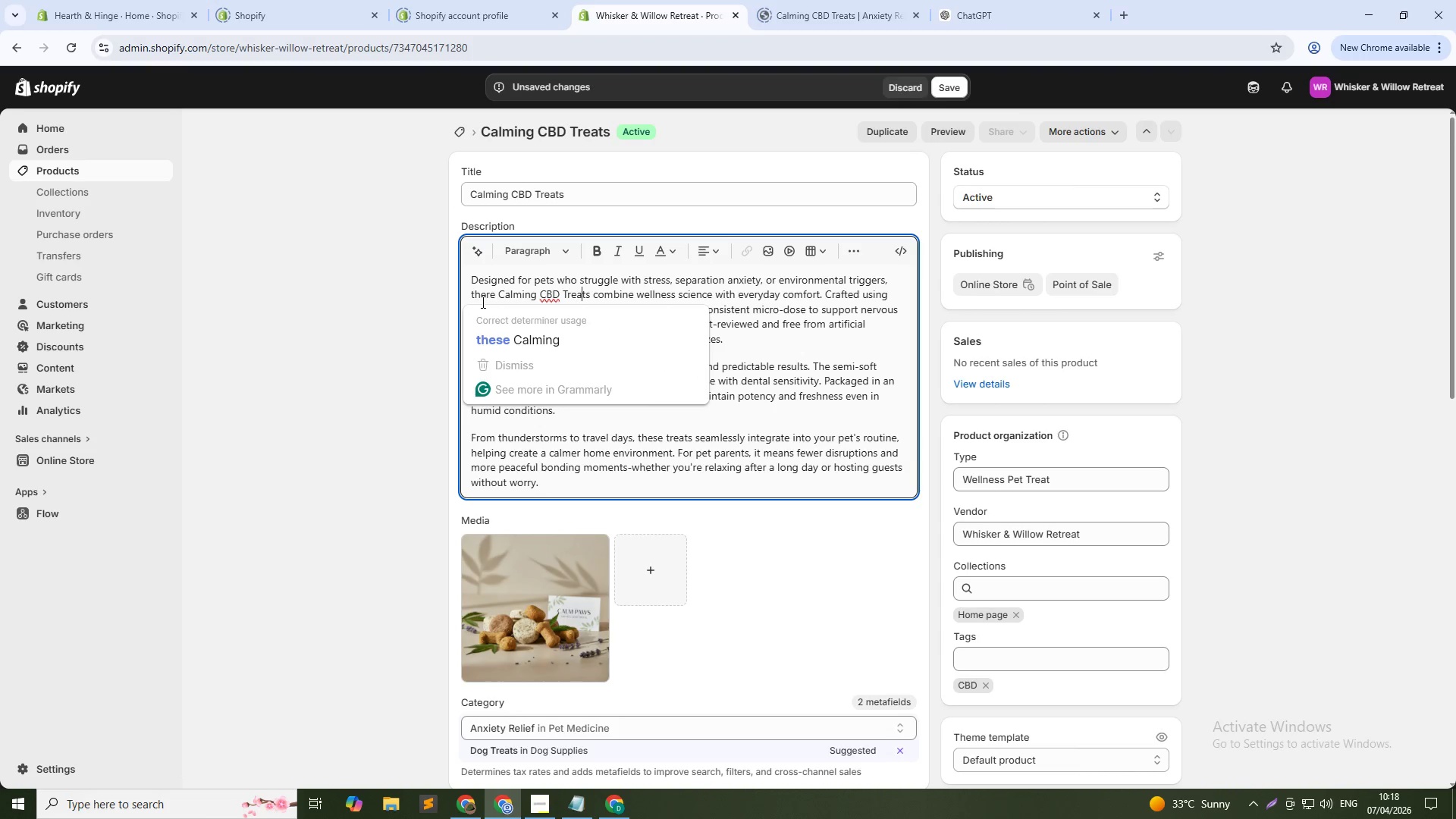 
key(ArrowRight)
 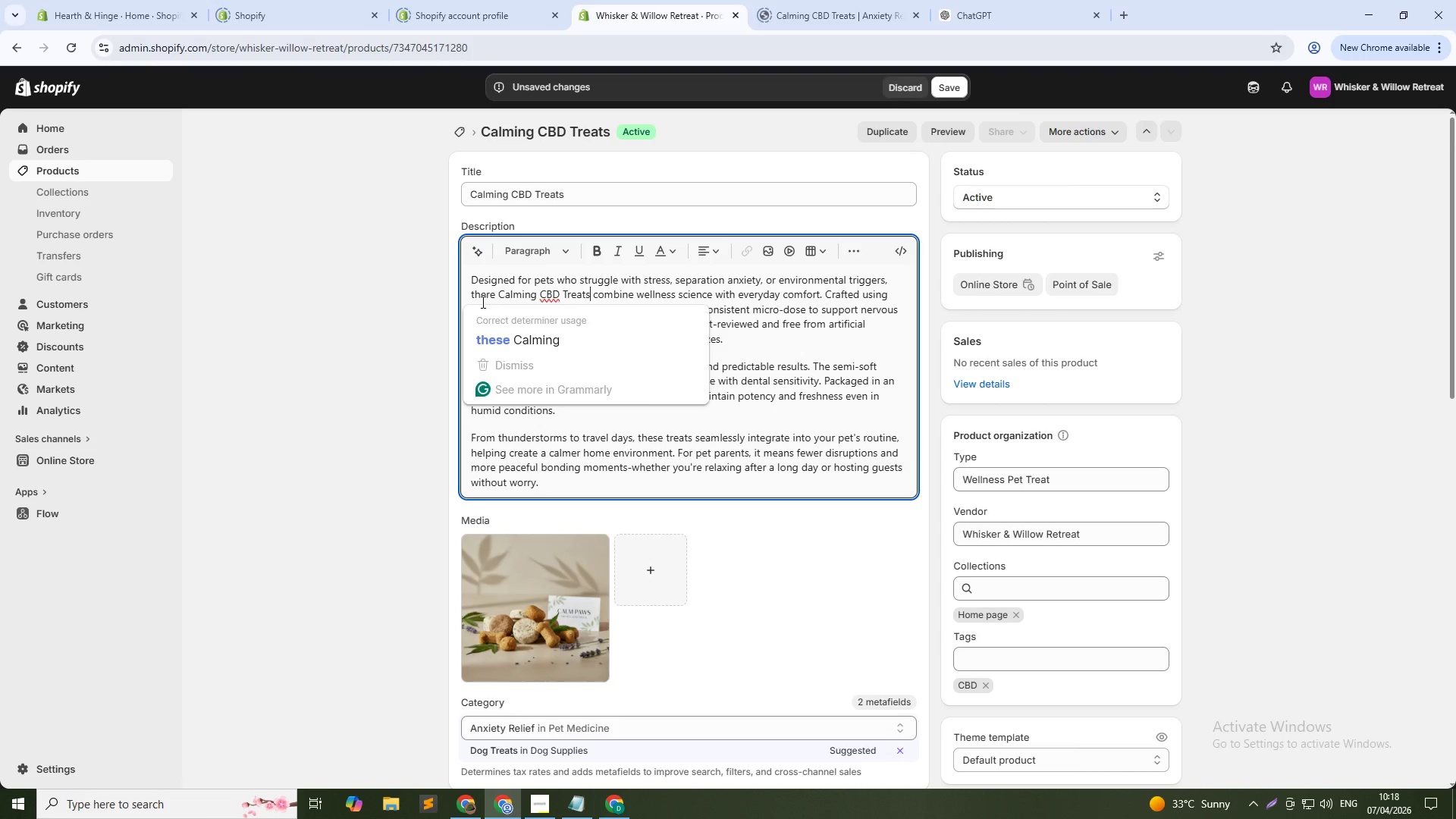 
key(ArrowRight)
 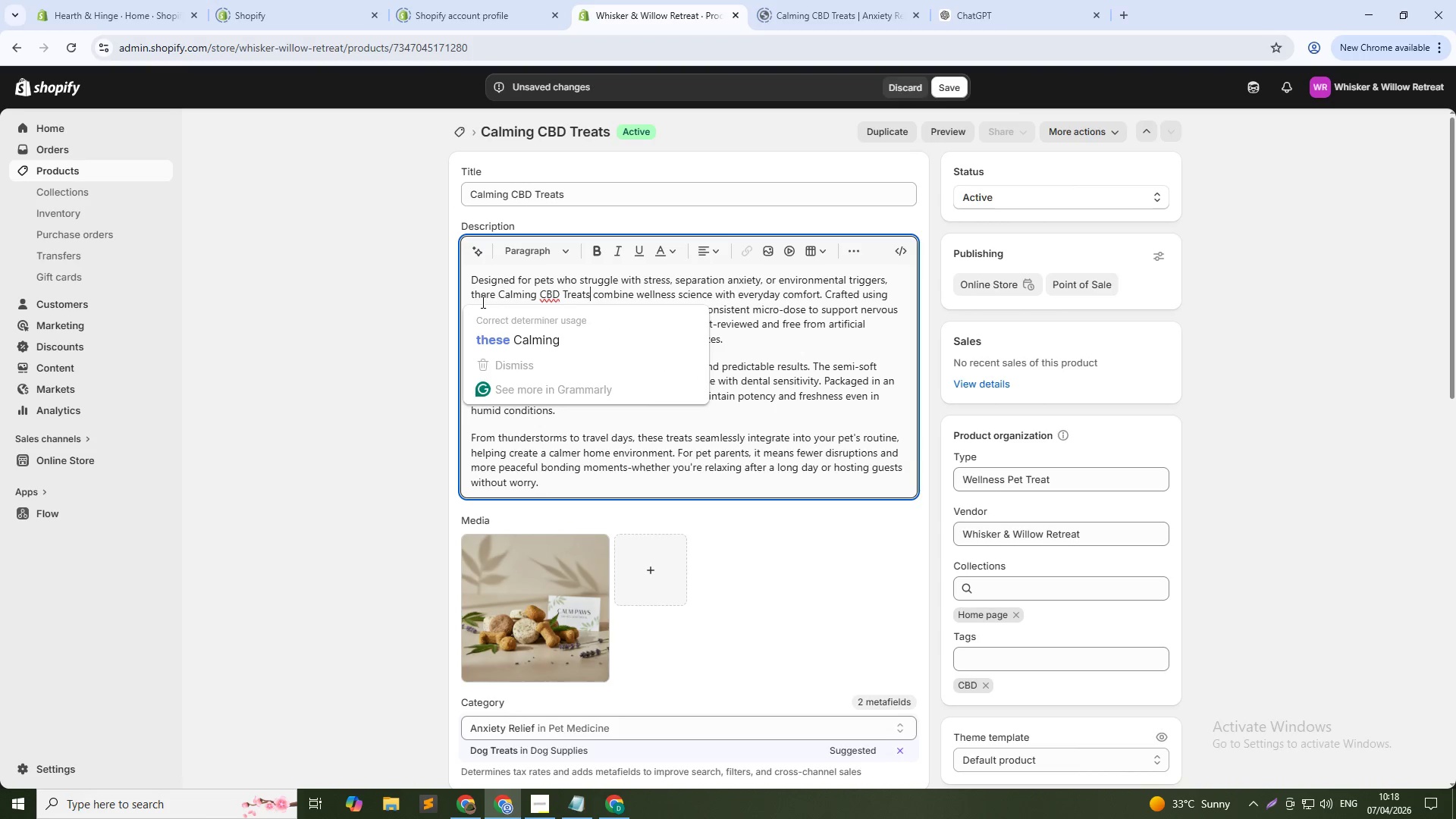 
key(Control+Shift+ArrowLeft)
 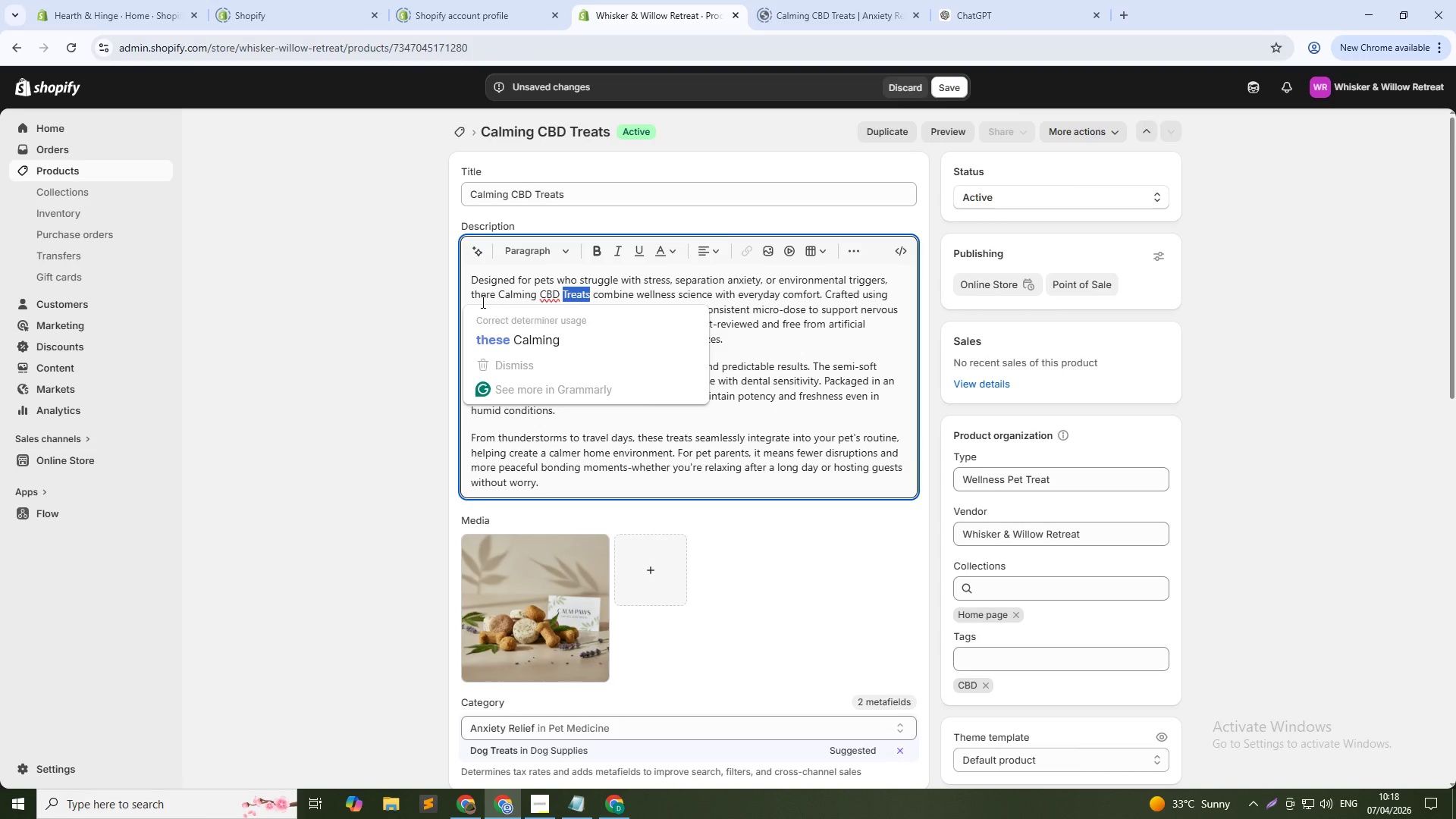 
key(Control+Shift+ArrowLeft)
 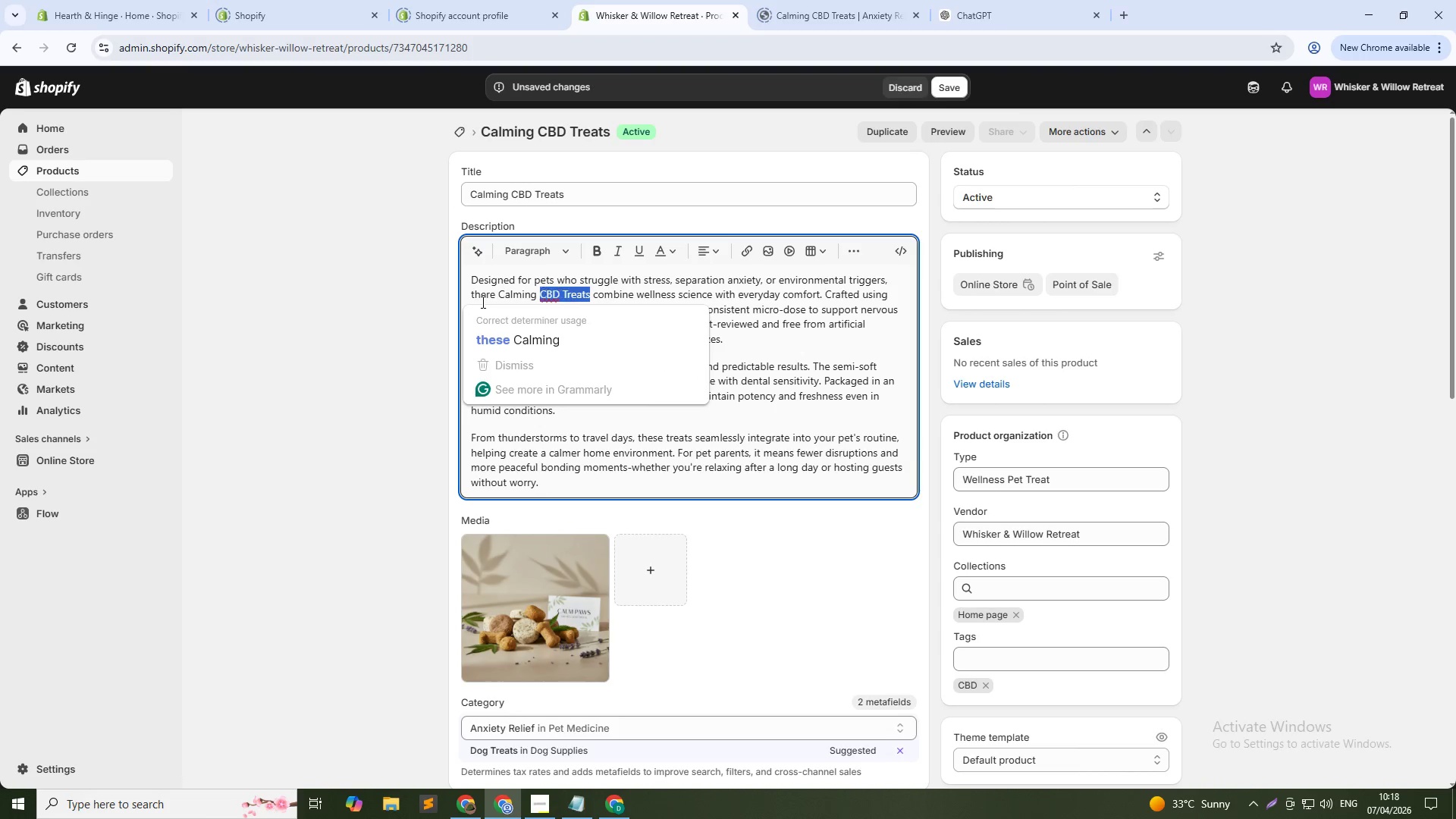 
key(Control+Shift+ArrowLeft)
 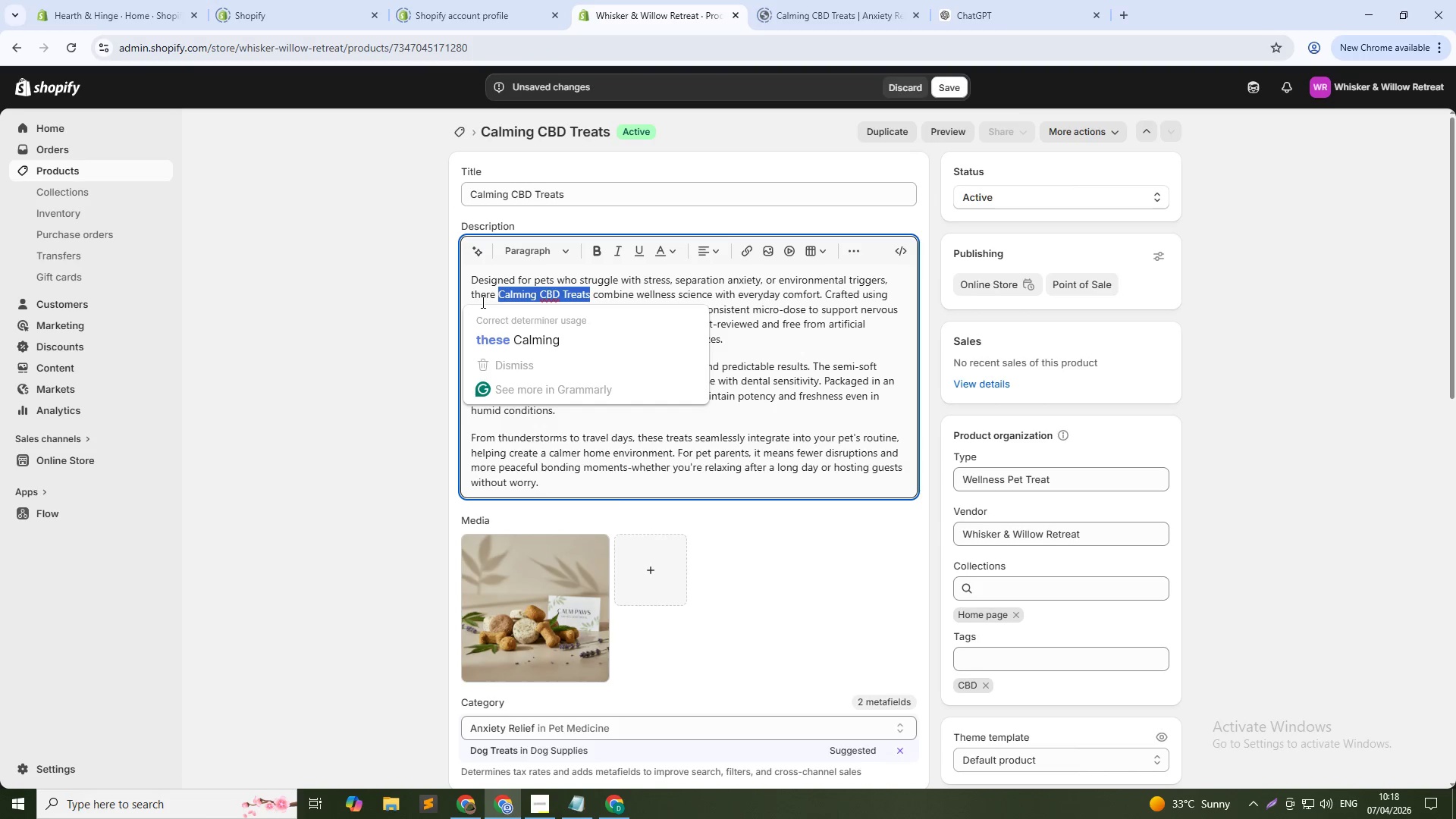 
key(Control+Shift+ArrowLeft)
 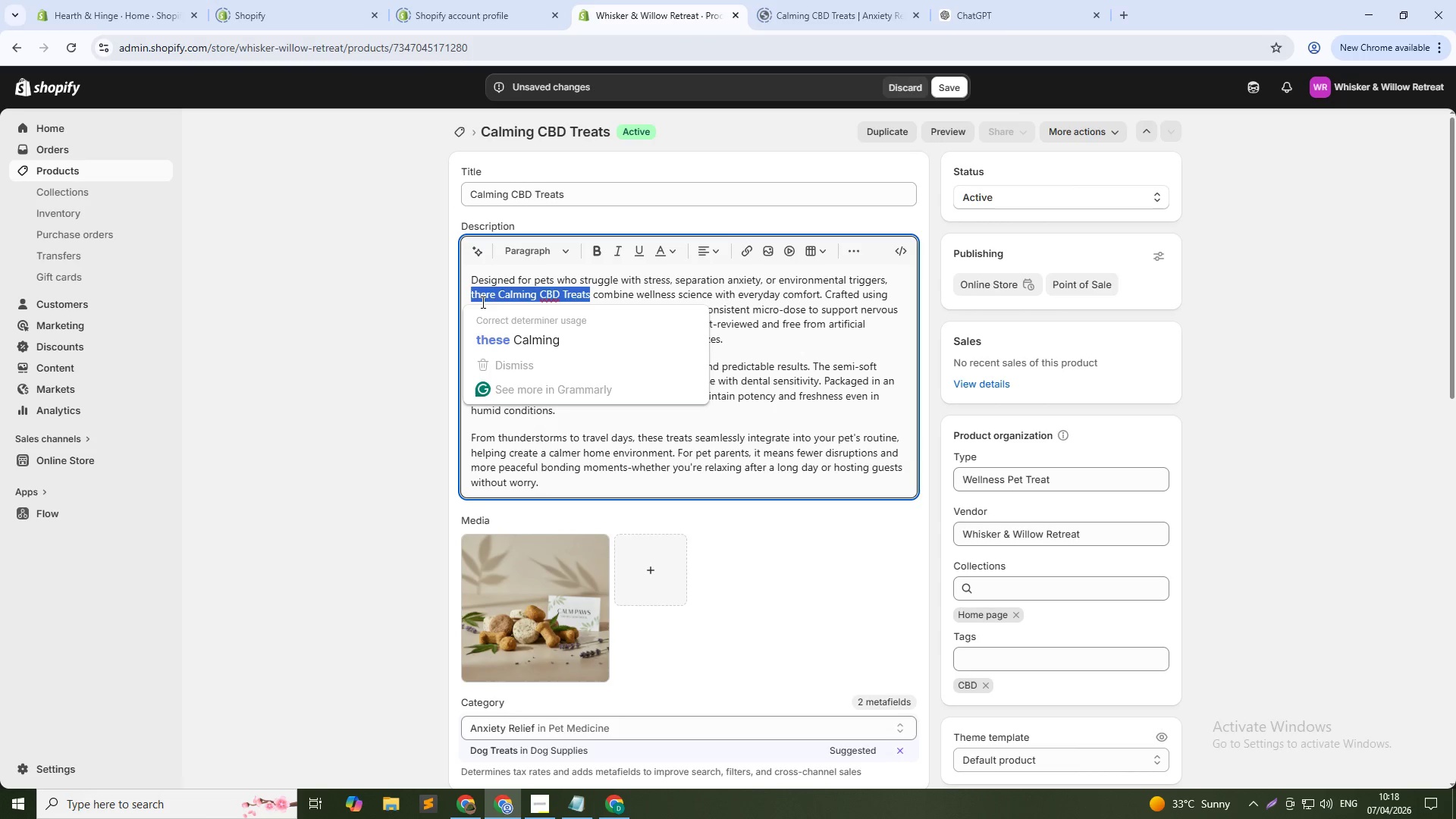 
key(Control+Shift+ArrowRight)
 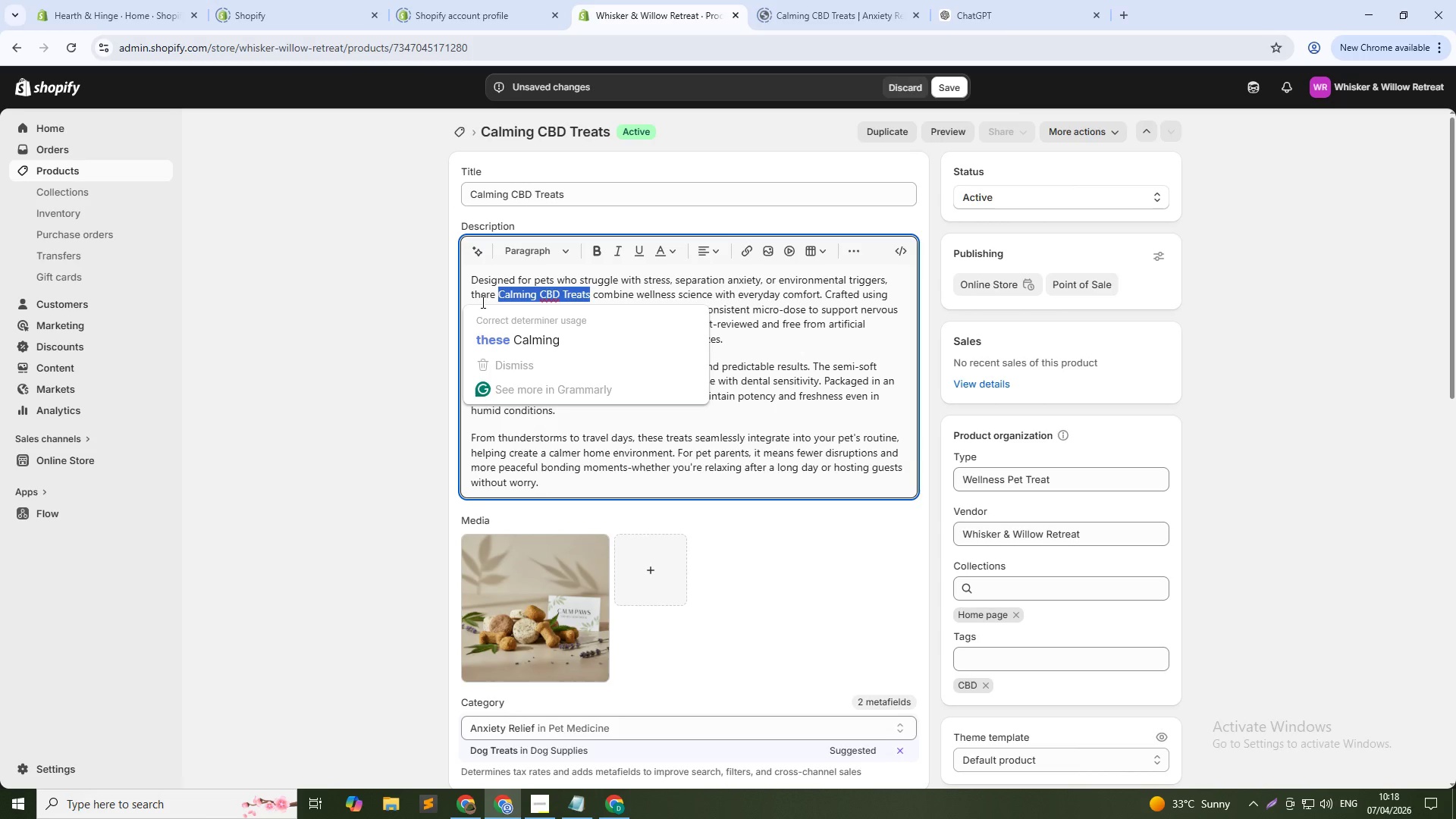 
key(Control+B)
 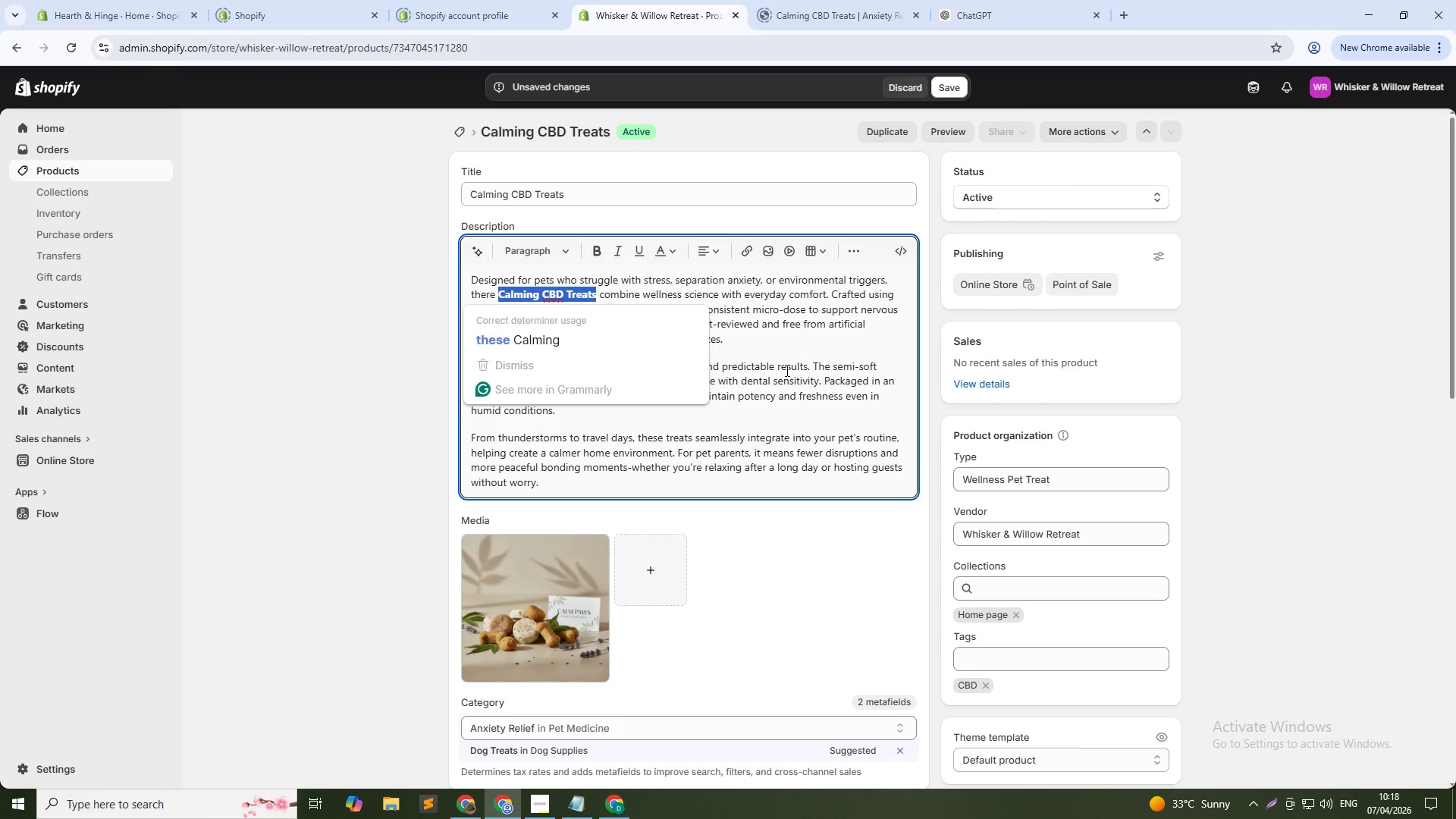 
left_click([776, 359])
 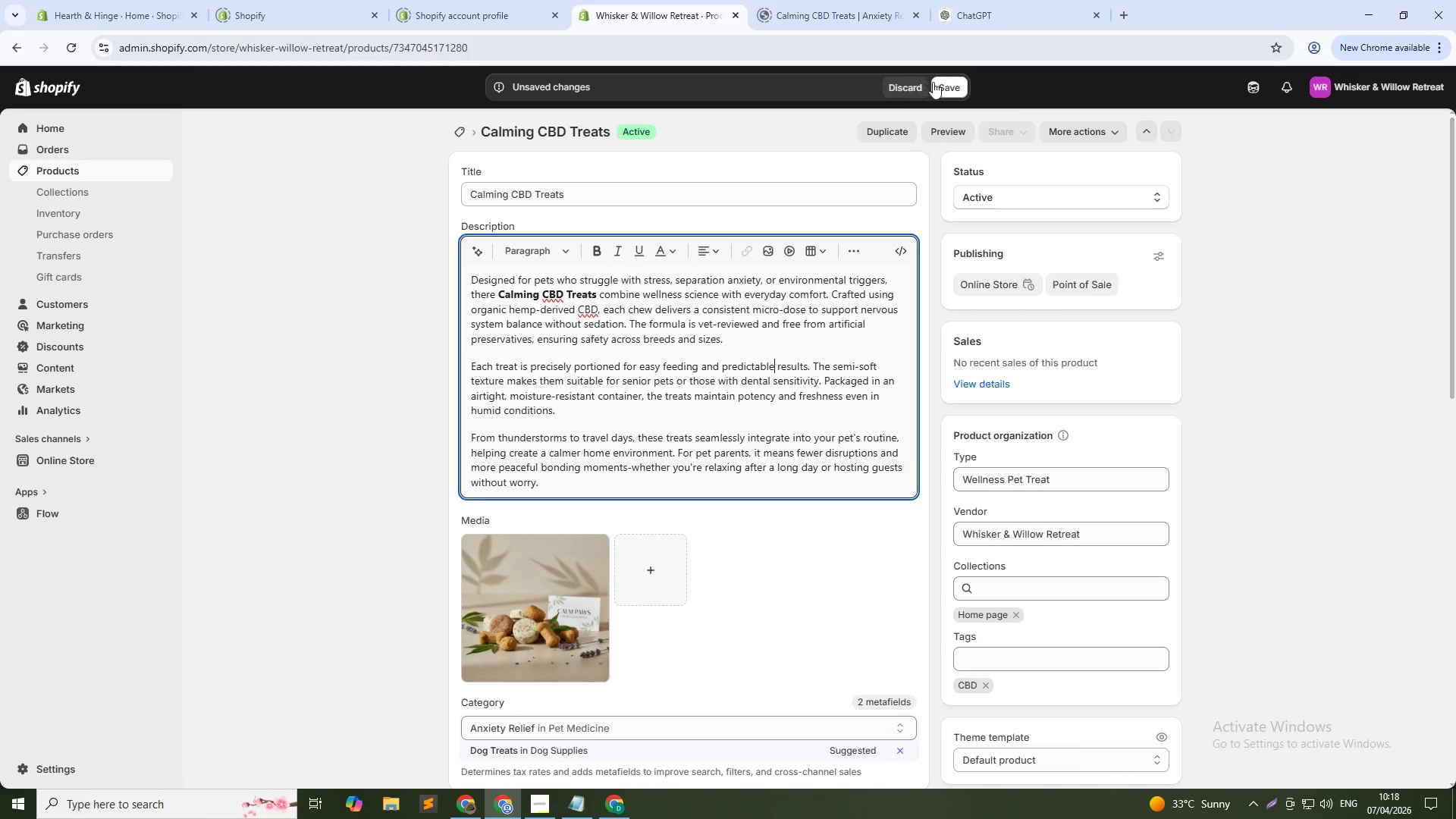 
left_click([943, 83])
 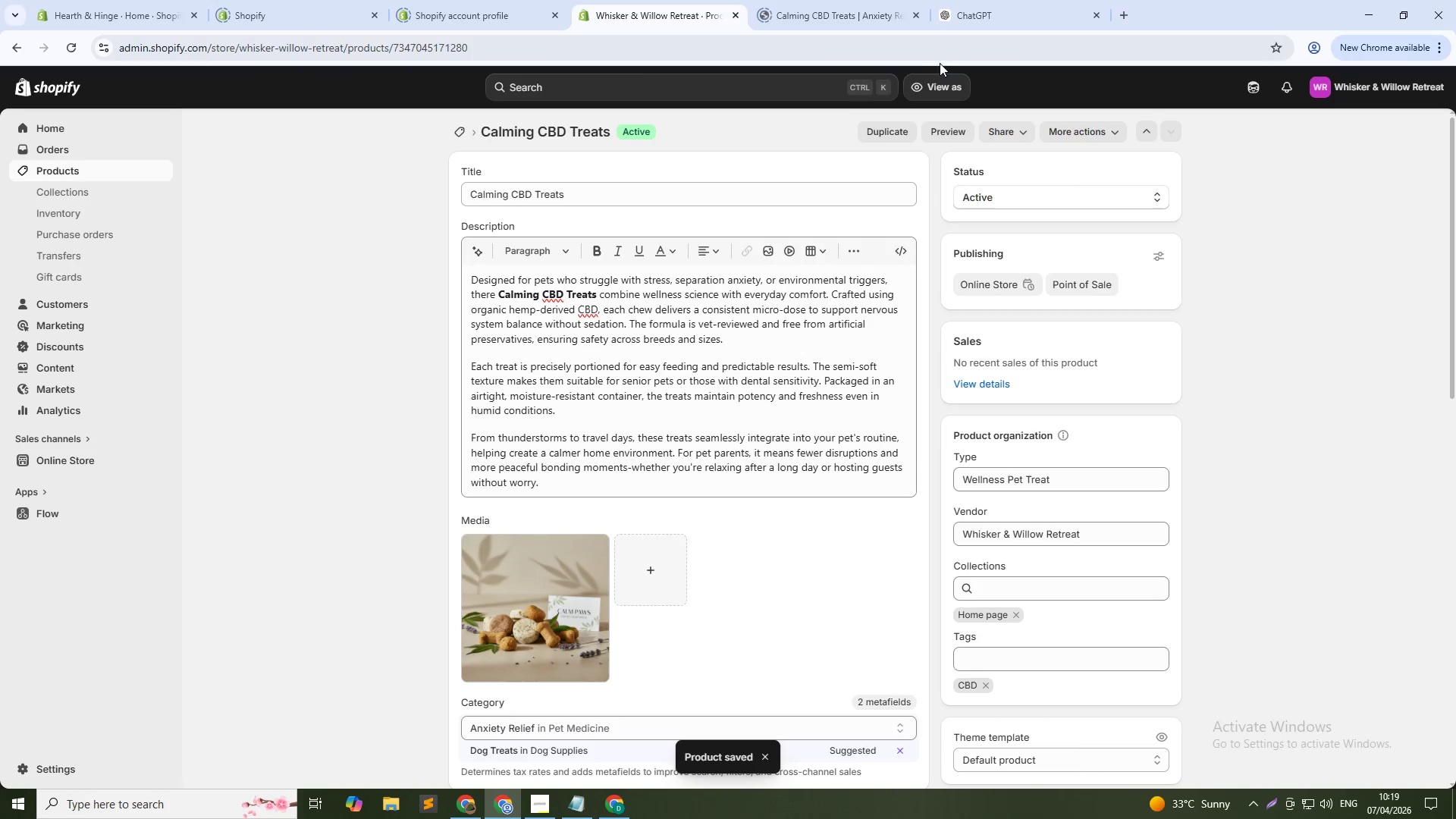 
wait(7.41)
 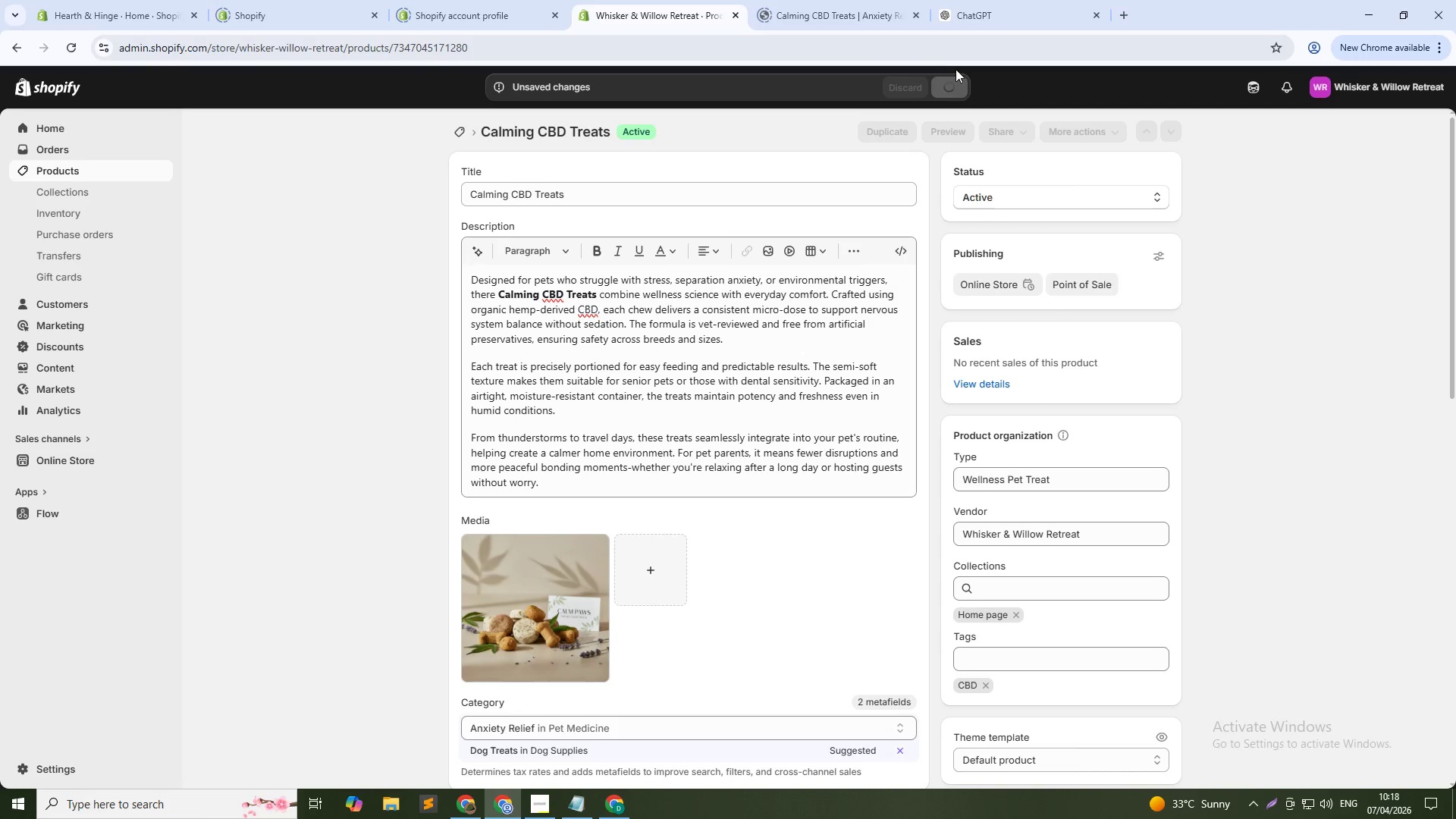 
left_click([460, 132])
 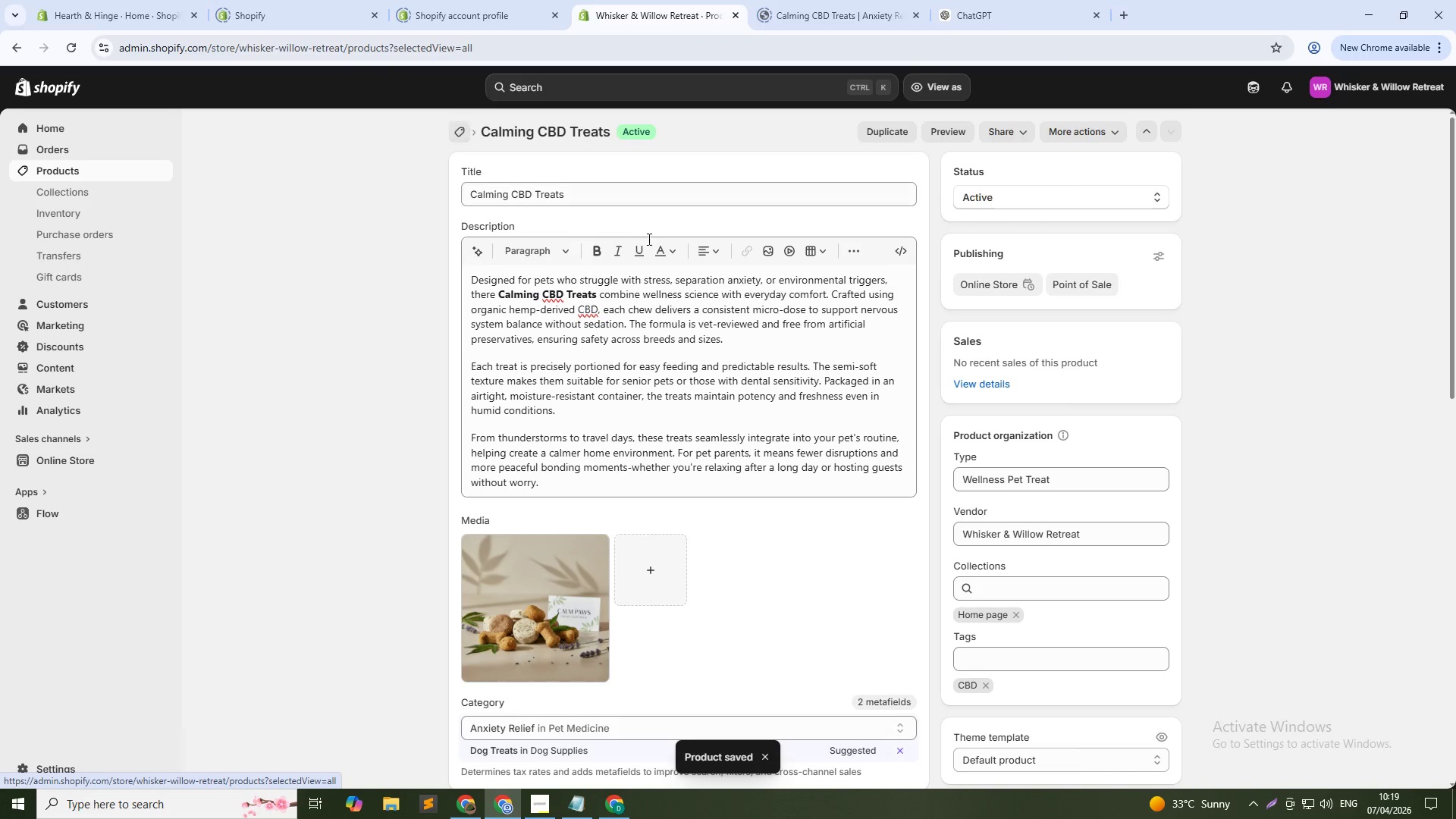 
scroll: coordinate [653, 253], scroll_direction: down, amount: 1.0
 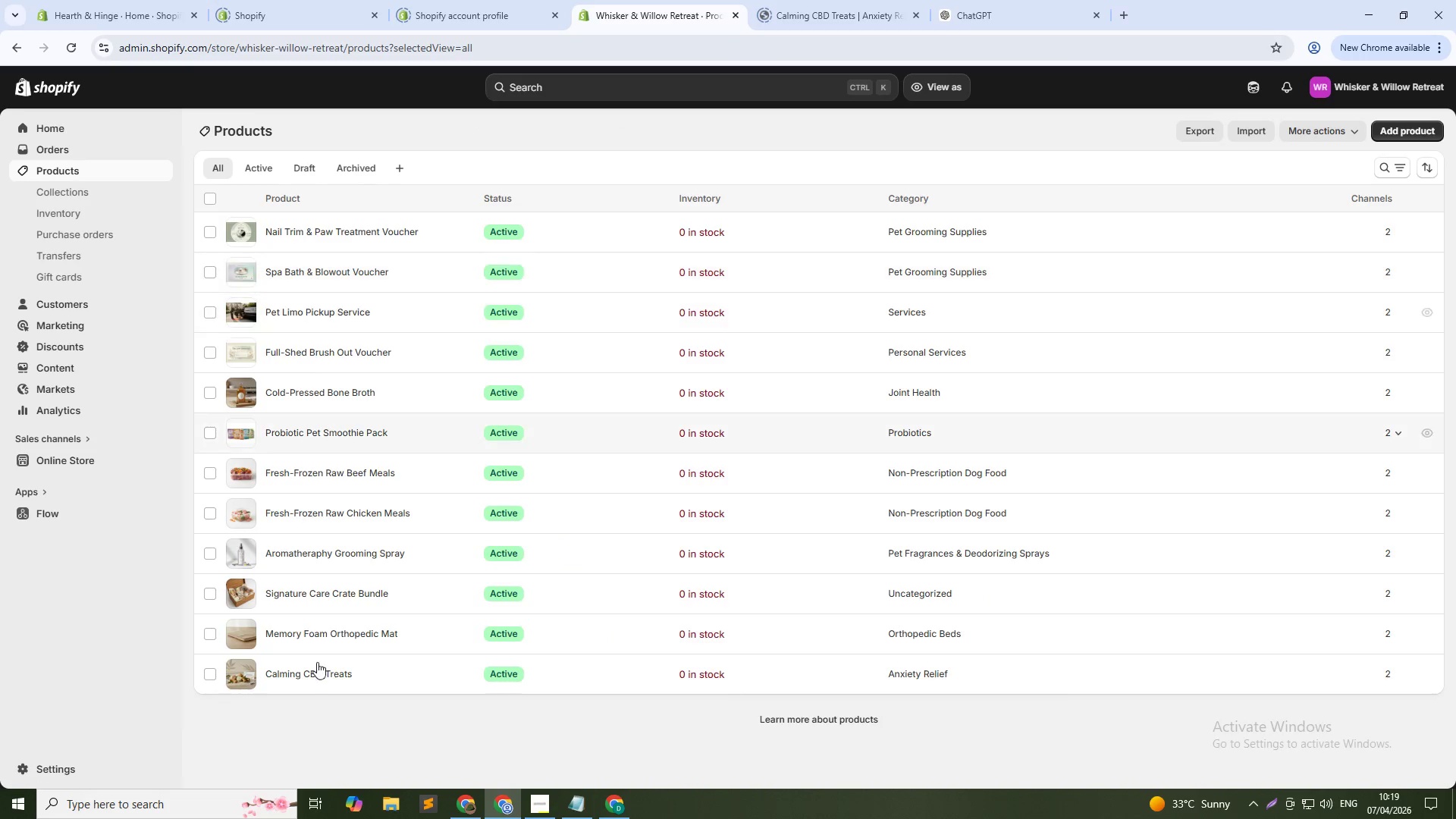 
left_click([353, 632])
 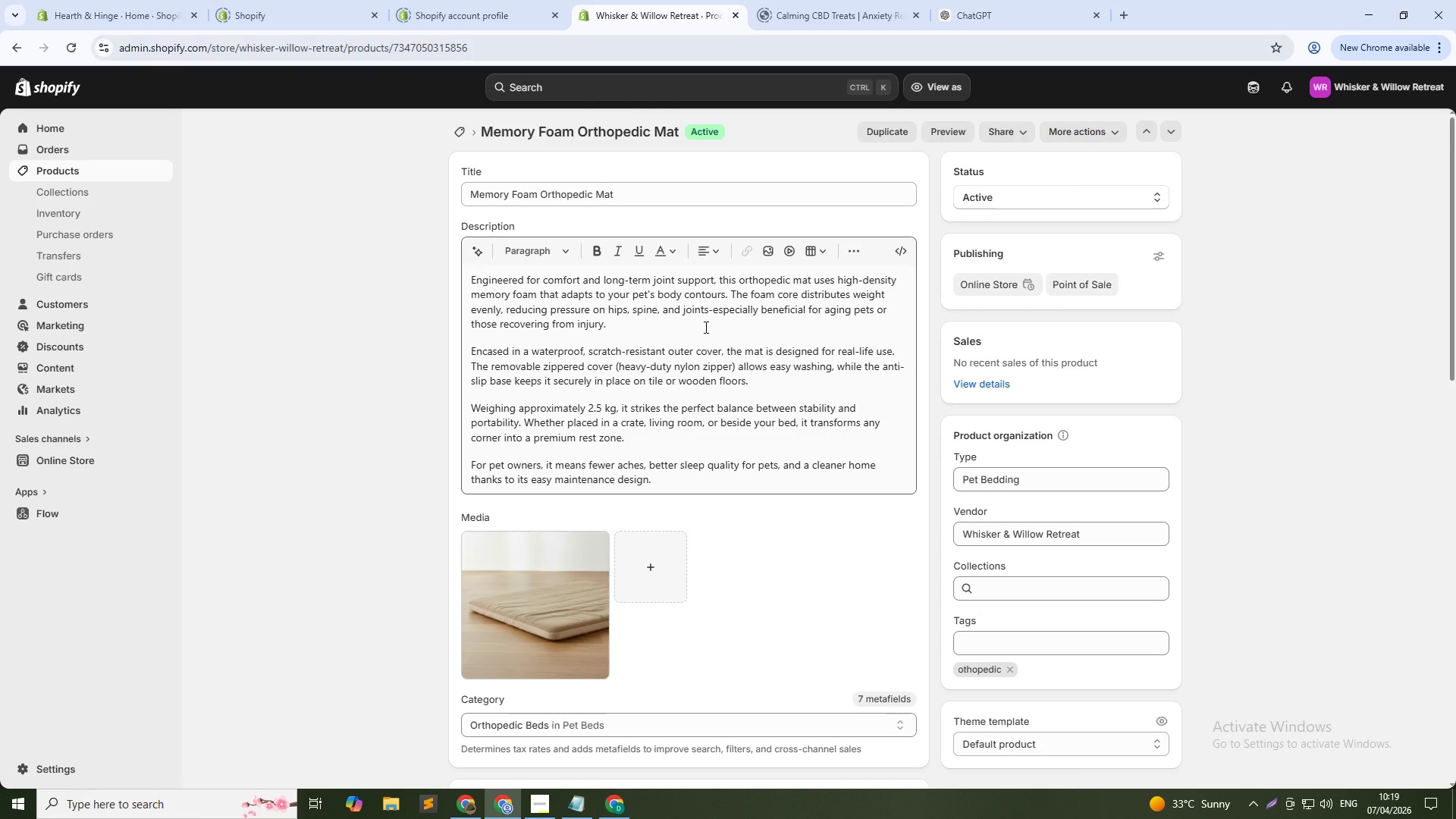 
wait(13.47)
 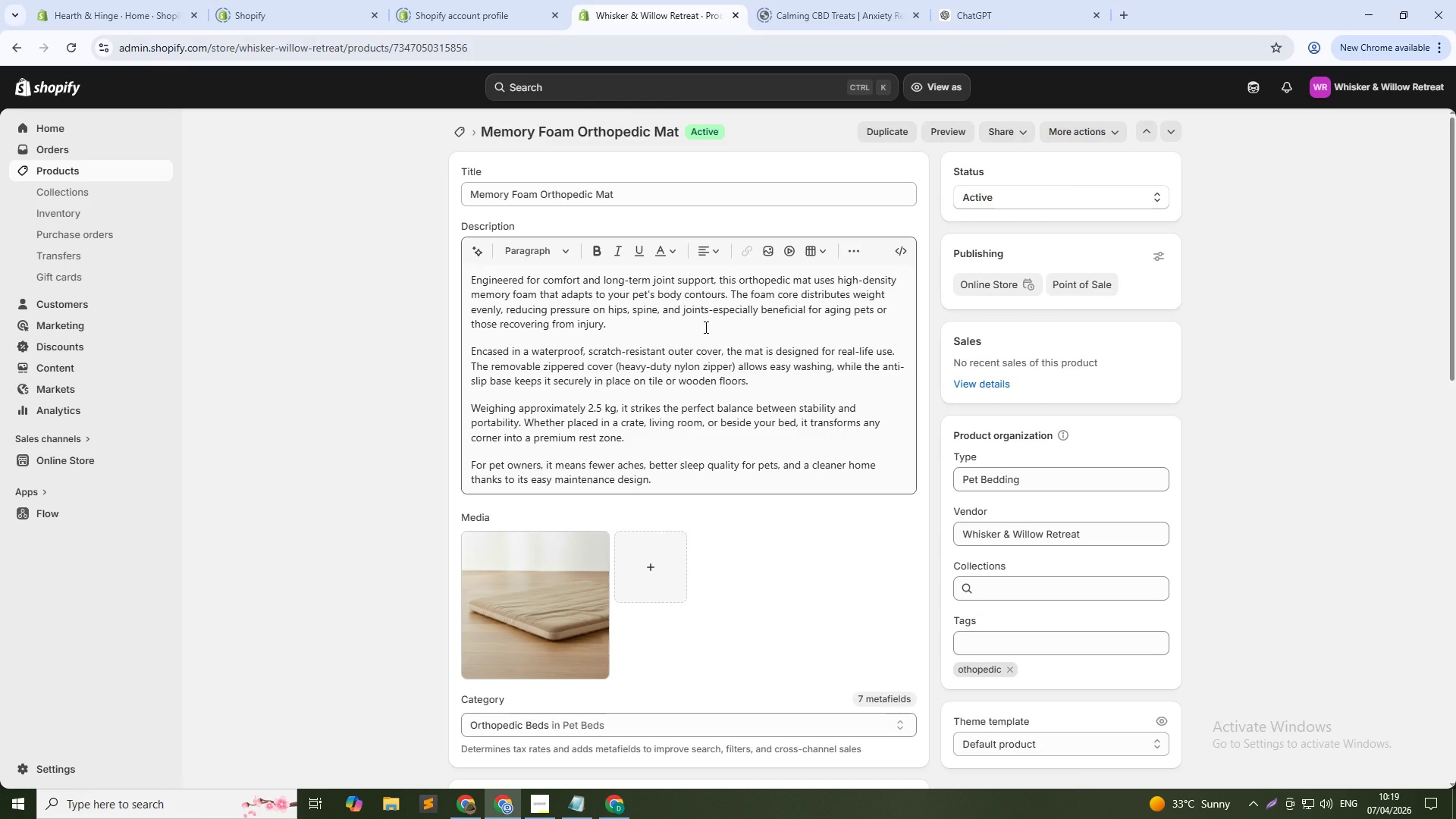 
left_click([771, 281])
 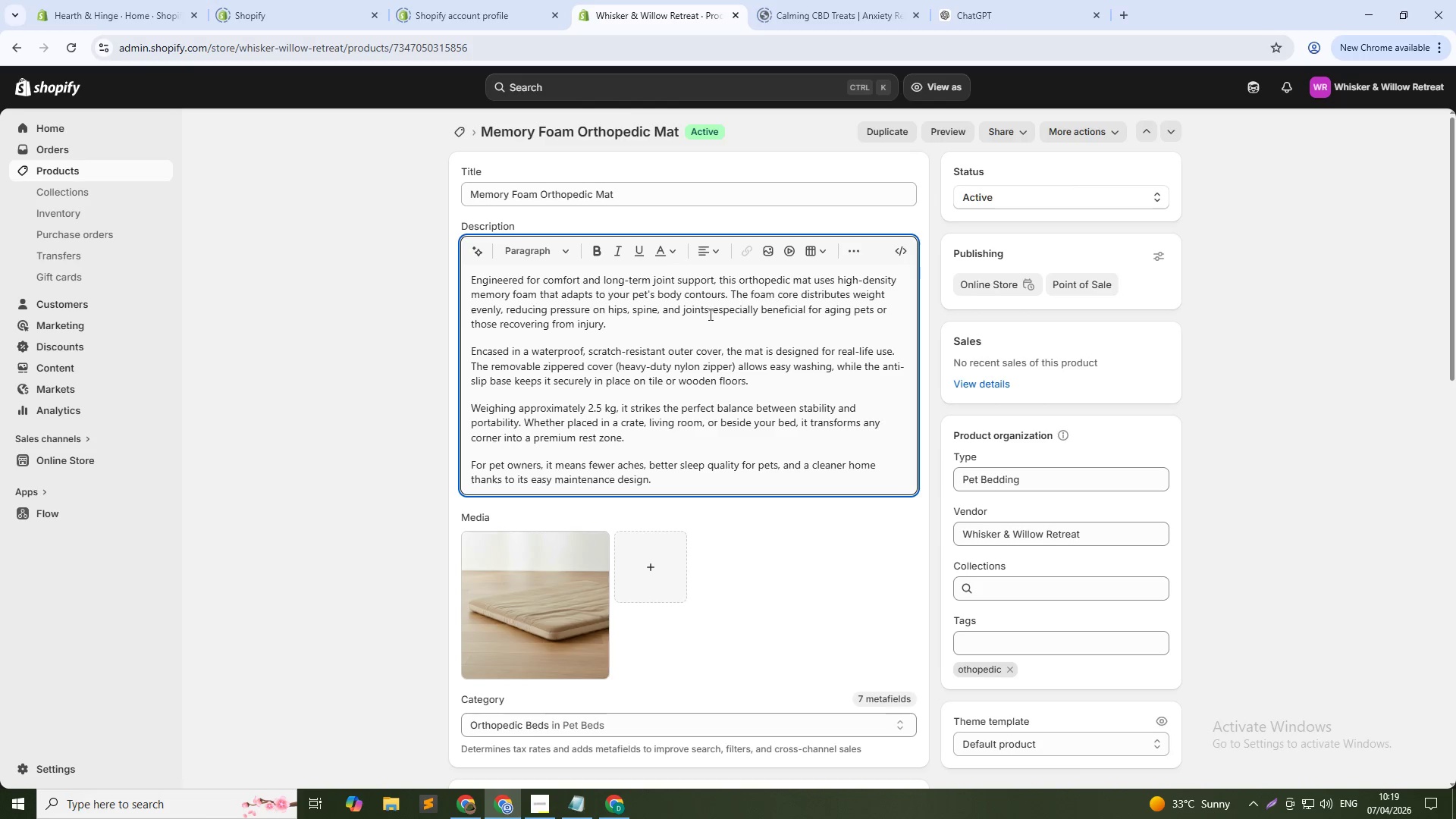 
left_click_drag(start_coordinate=[680, 320], to_coordinate=[583, 298])
 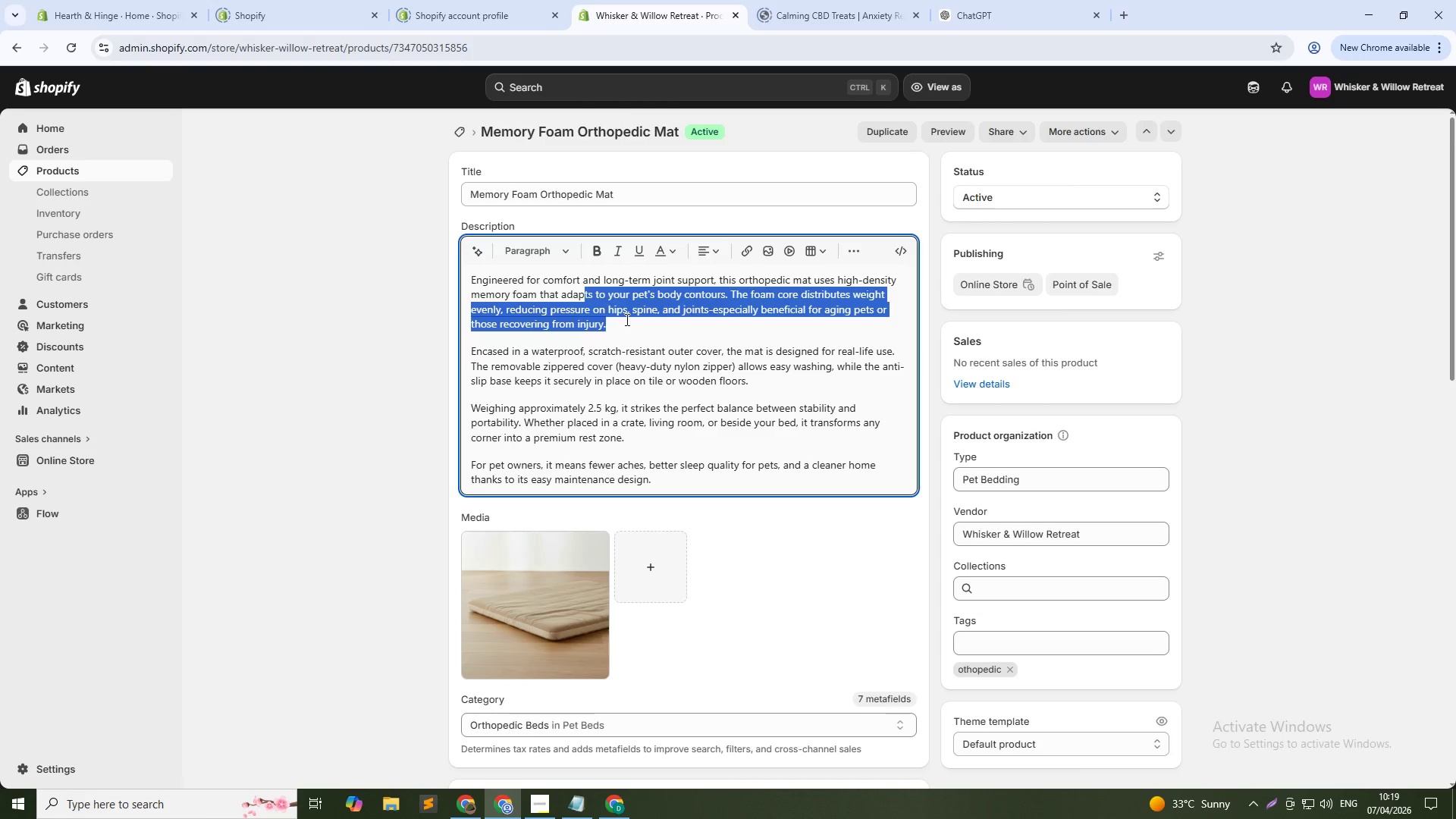 
left_click([626, 319])
 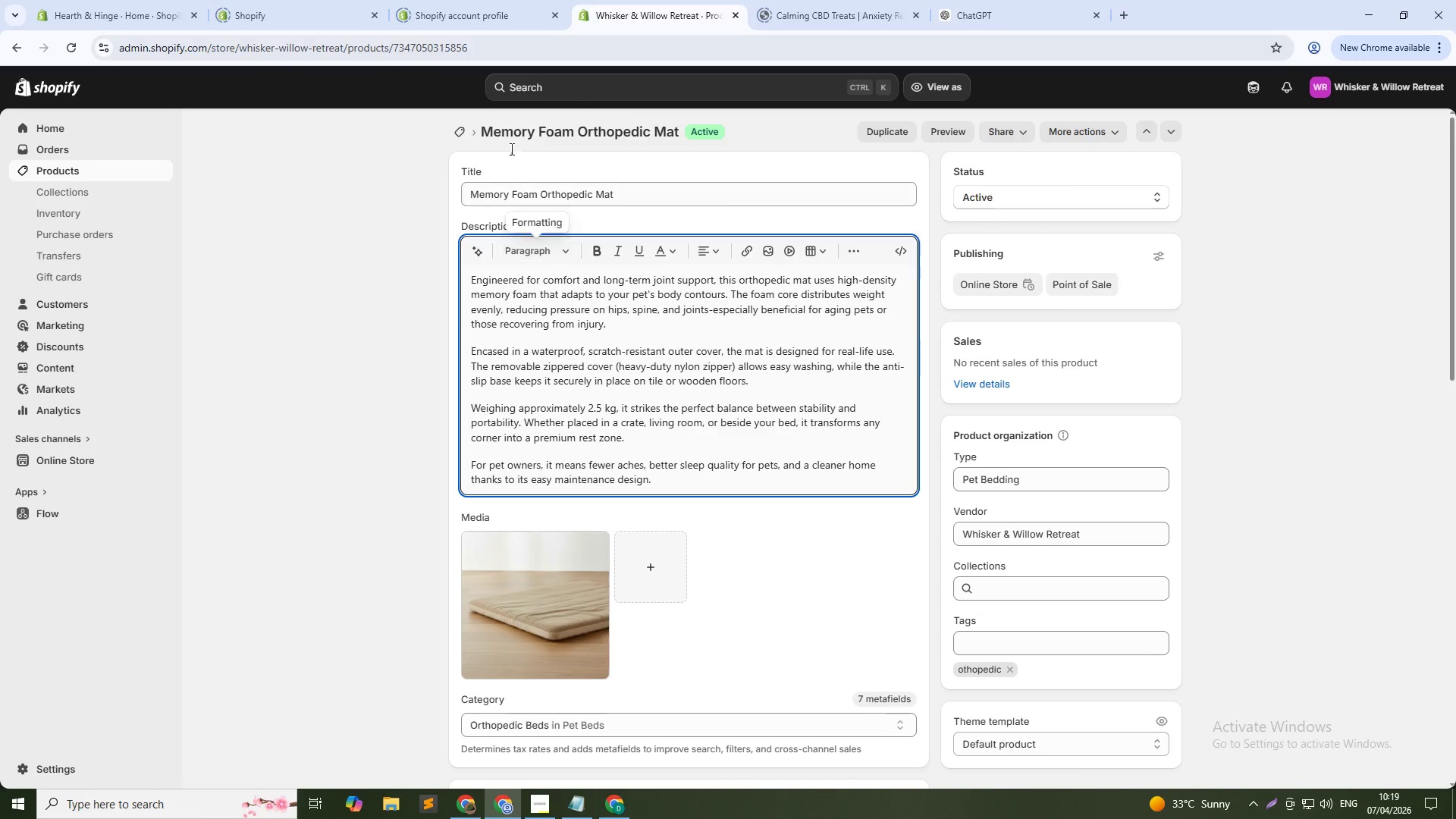 
left_click([463, 132])
 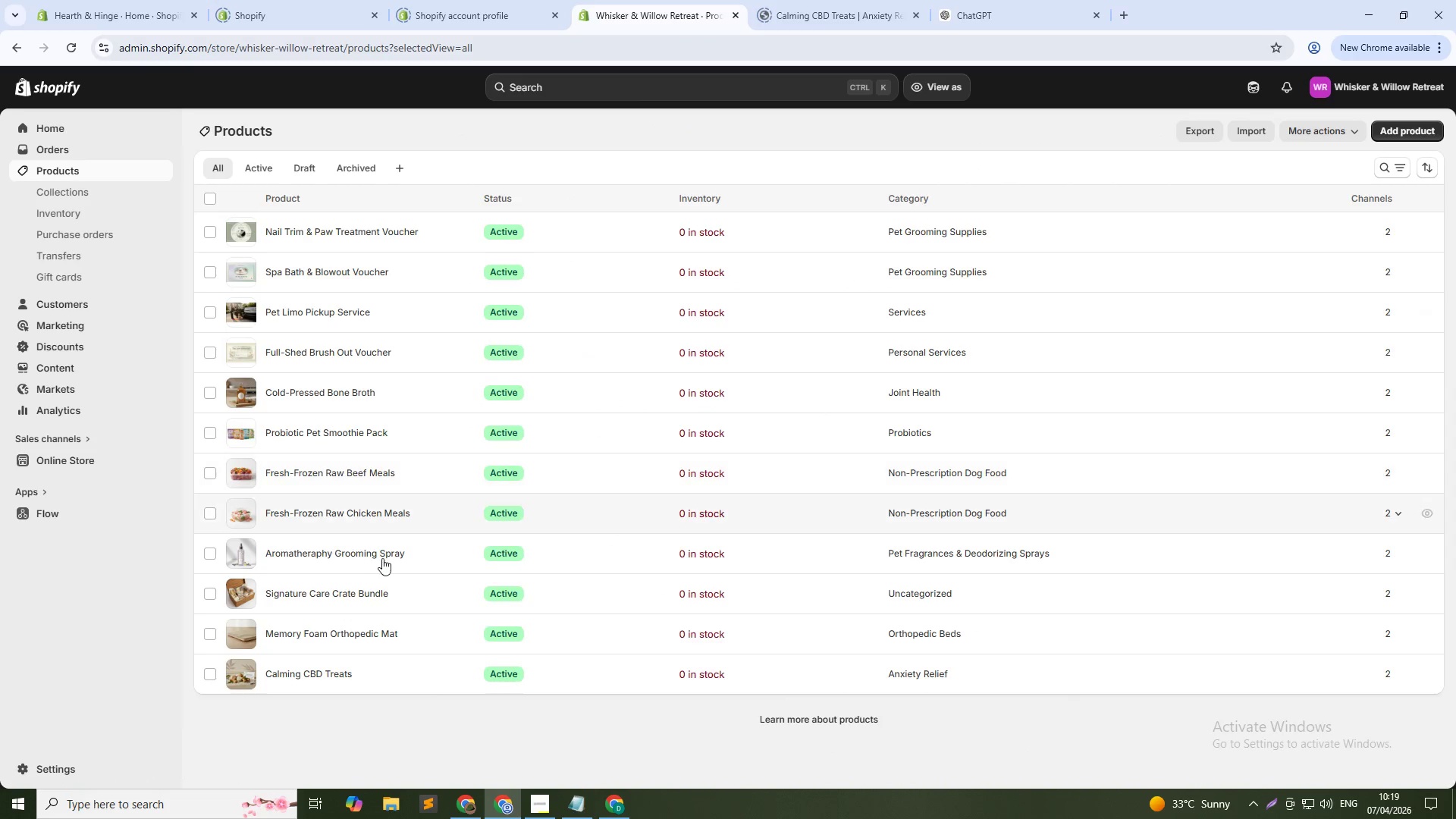 
left_click([356, 588])
 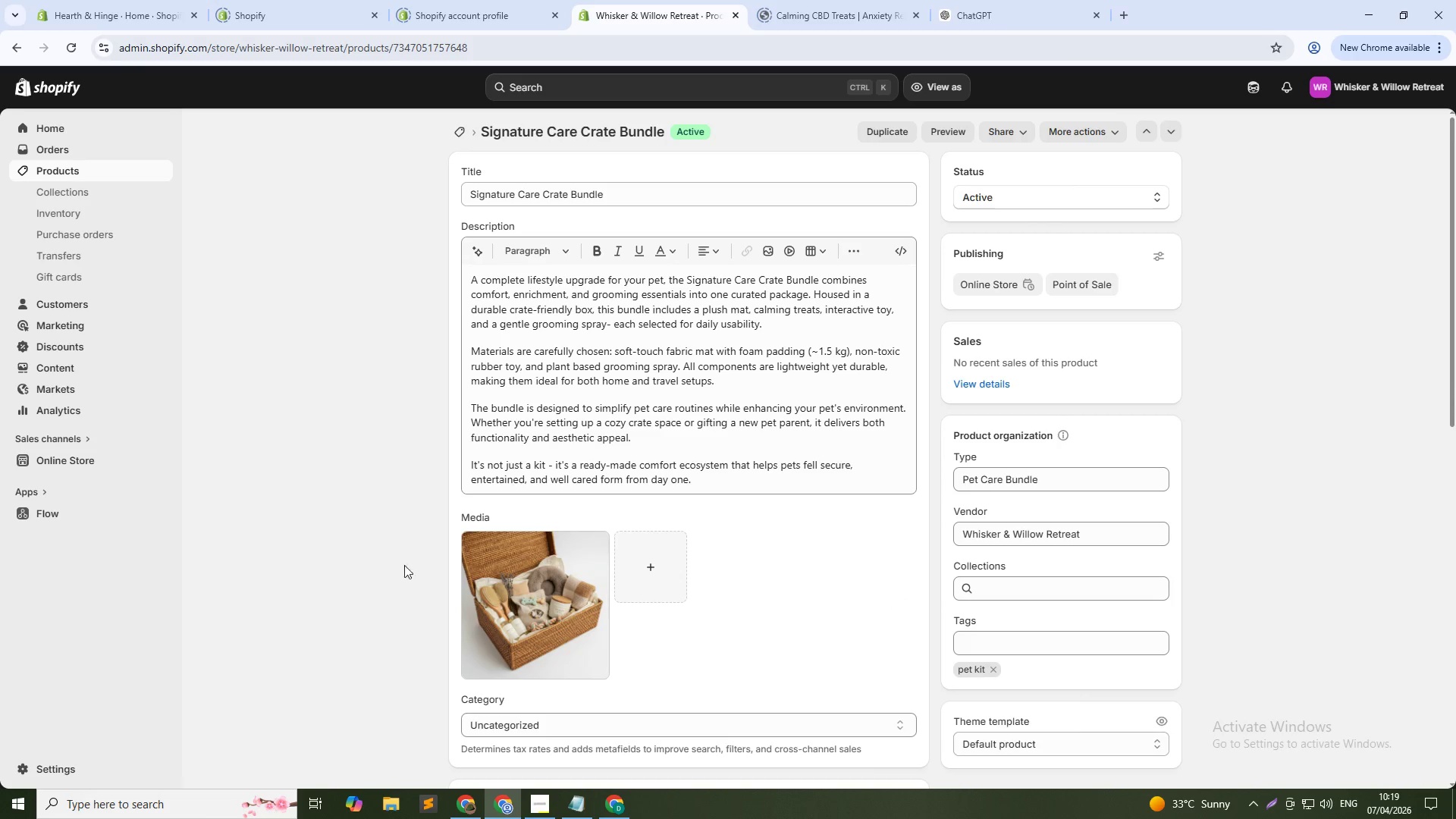 
wait(5.77)
 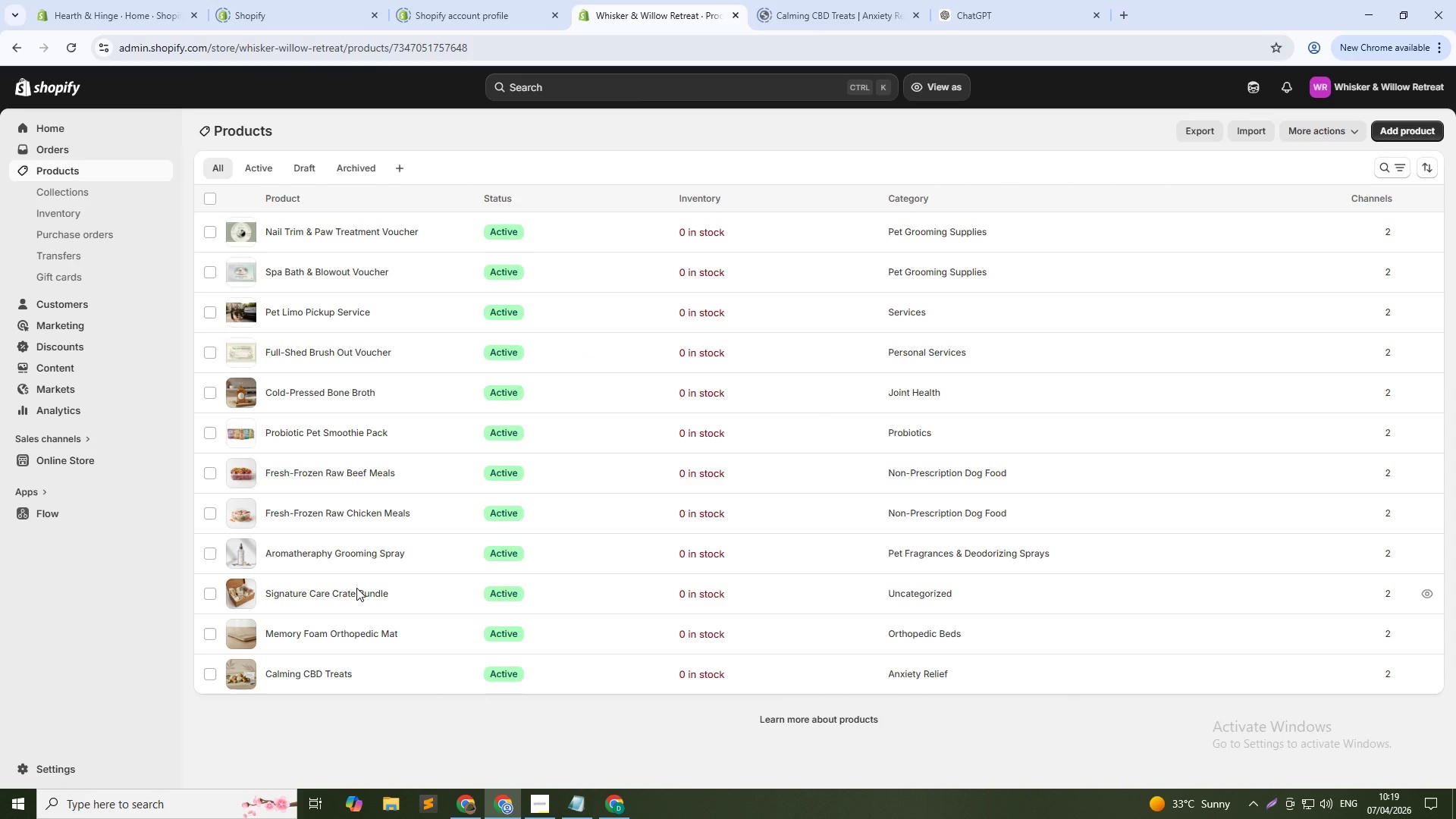 
left_click([685, 278])
 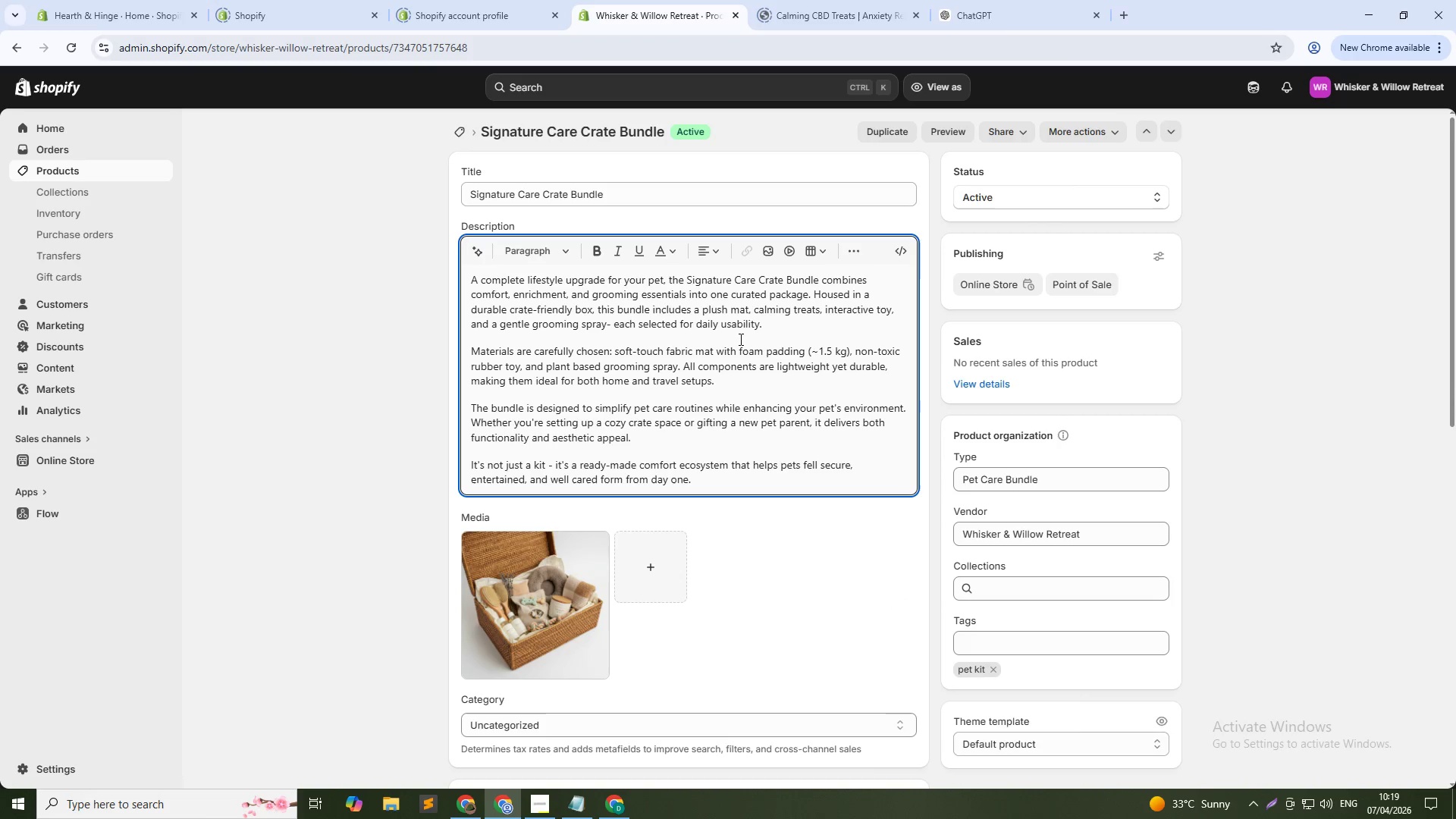 
key(ArrowRight)
 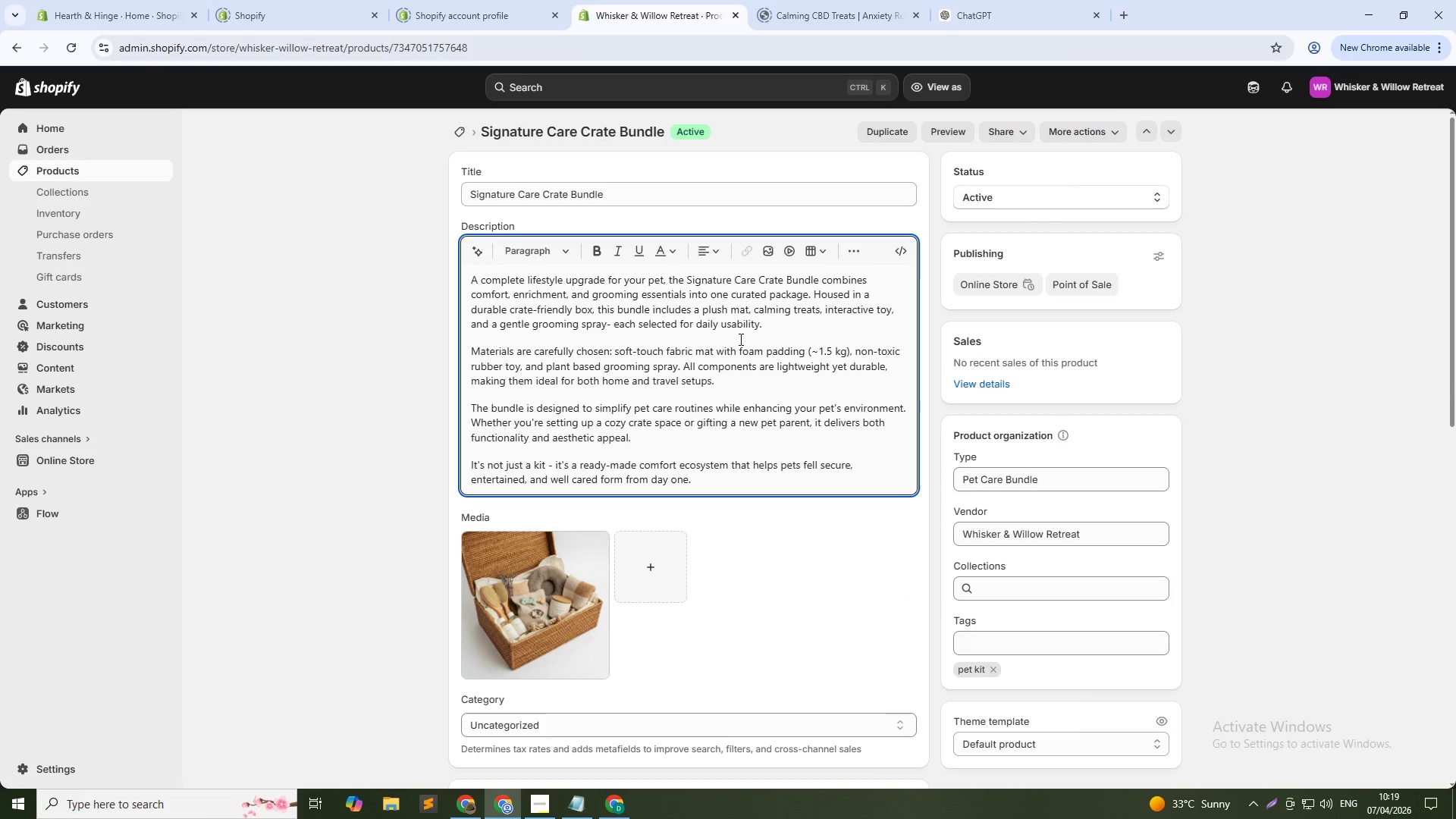 
key(Shift+ArrowRight)
 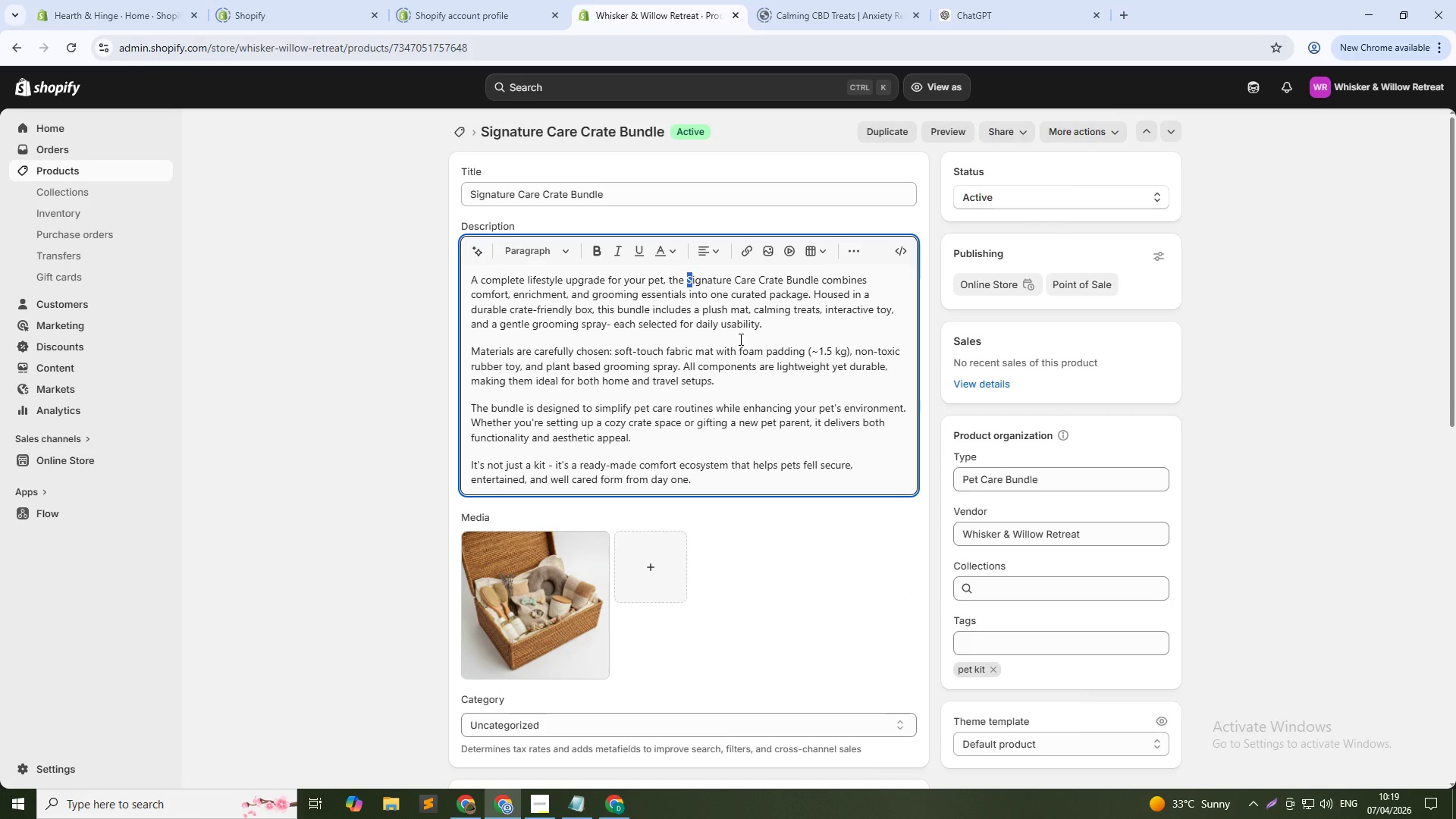 
key(Shift+ArrowRight)
 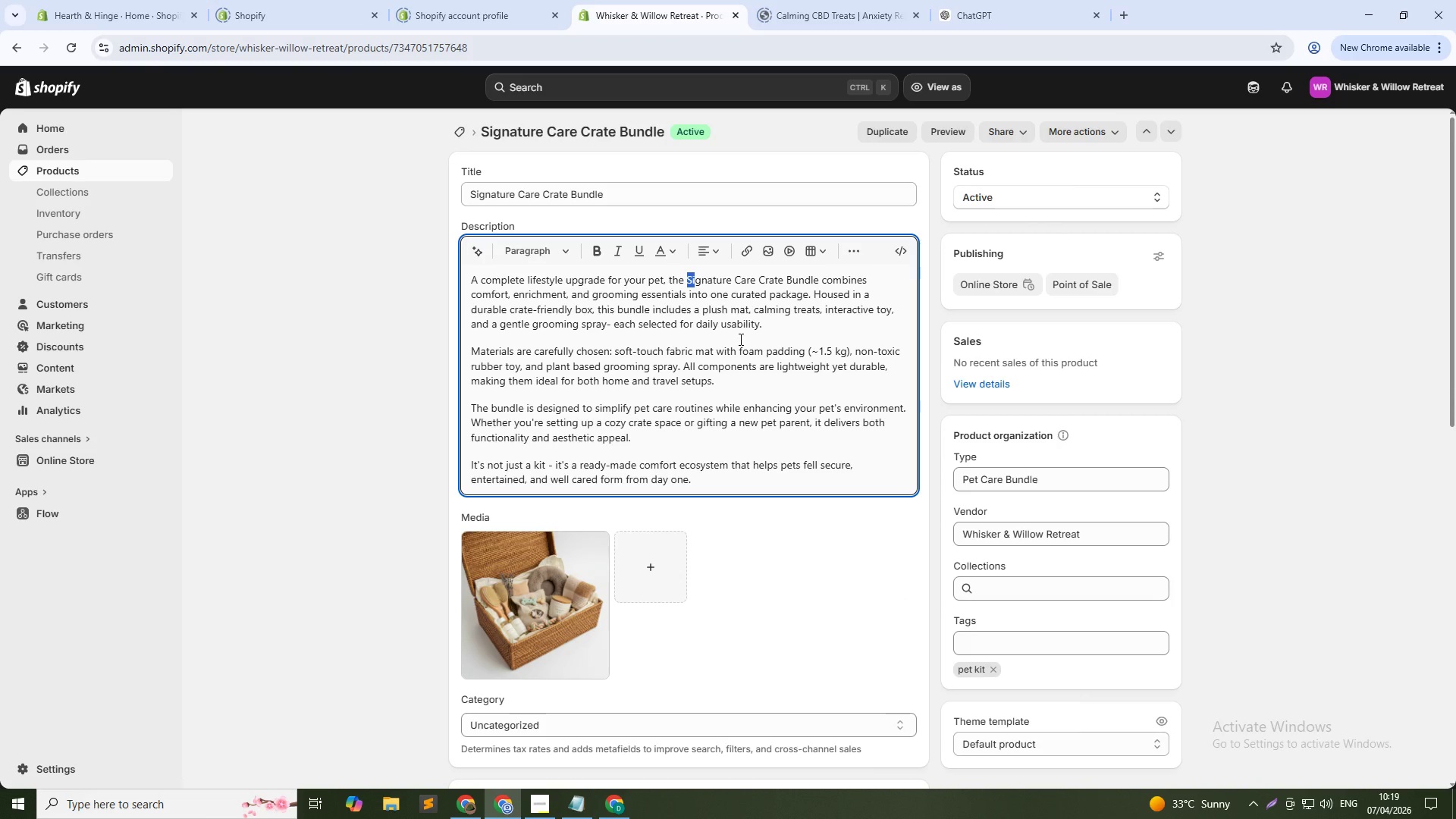 
key(Shift+ArrowRight)
 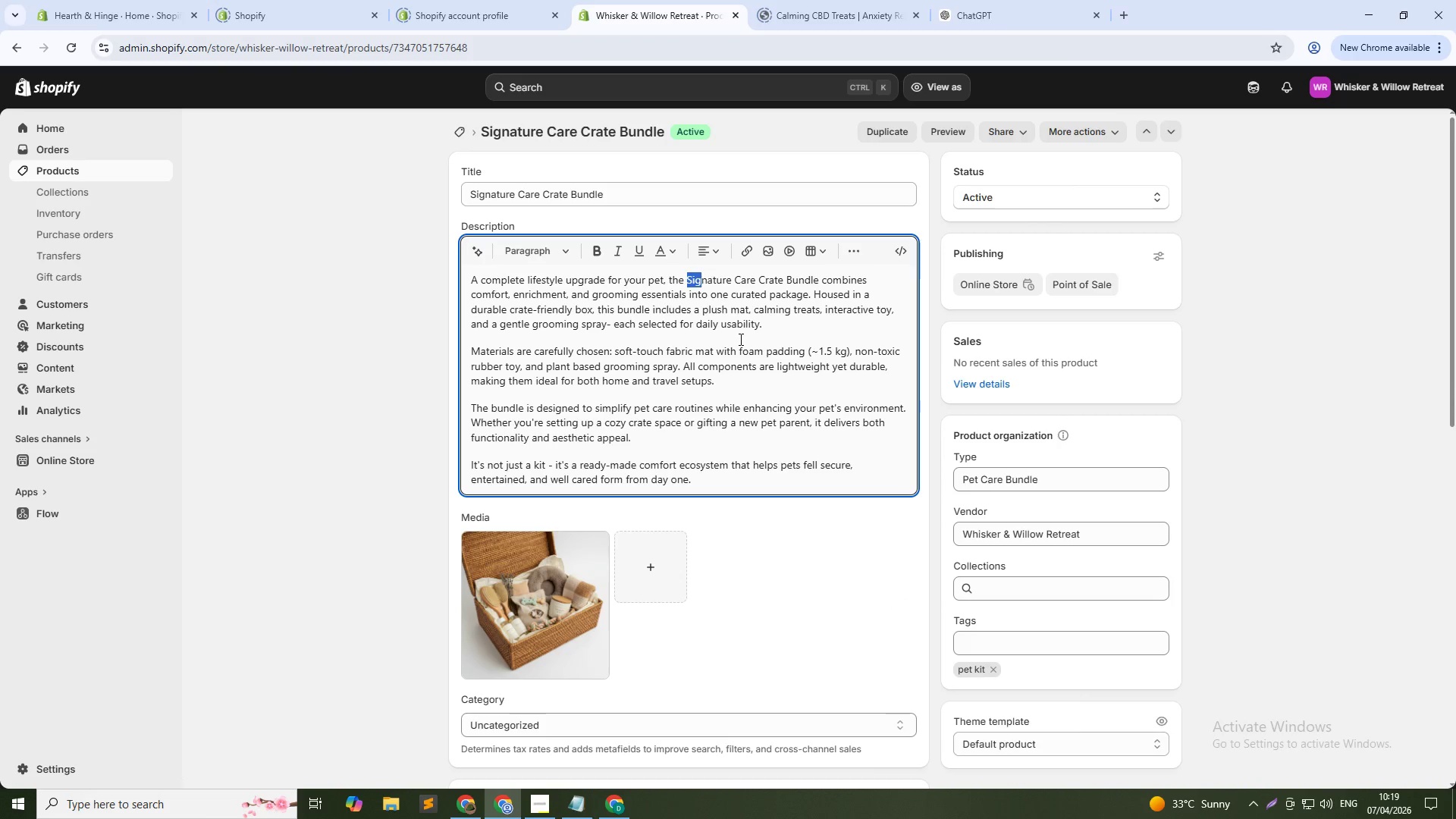 
key(Shift+ArrowRight)
 